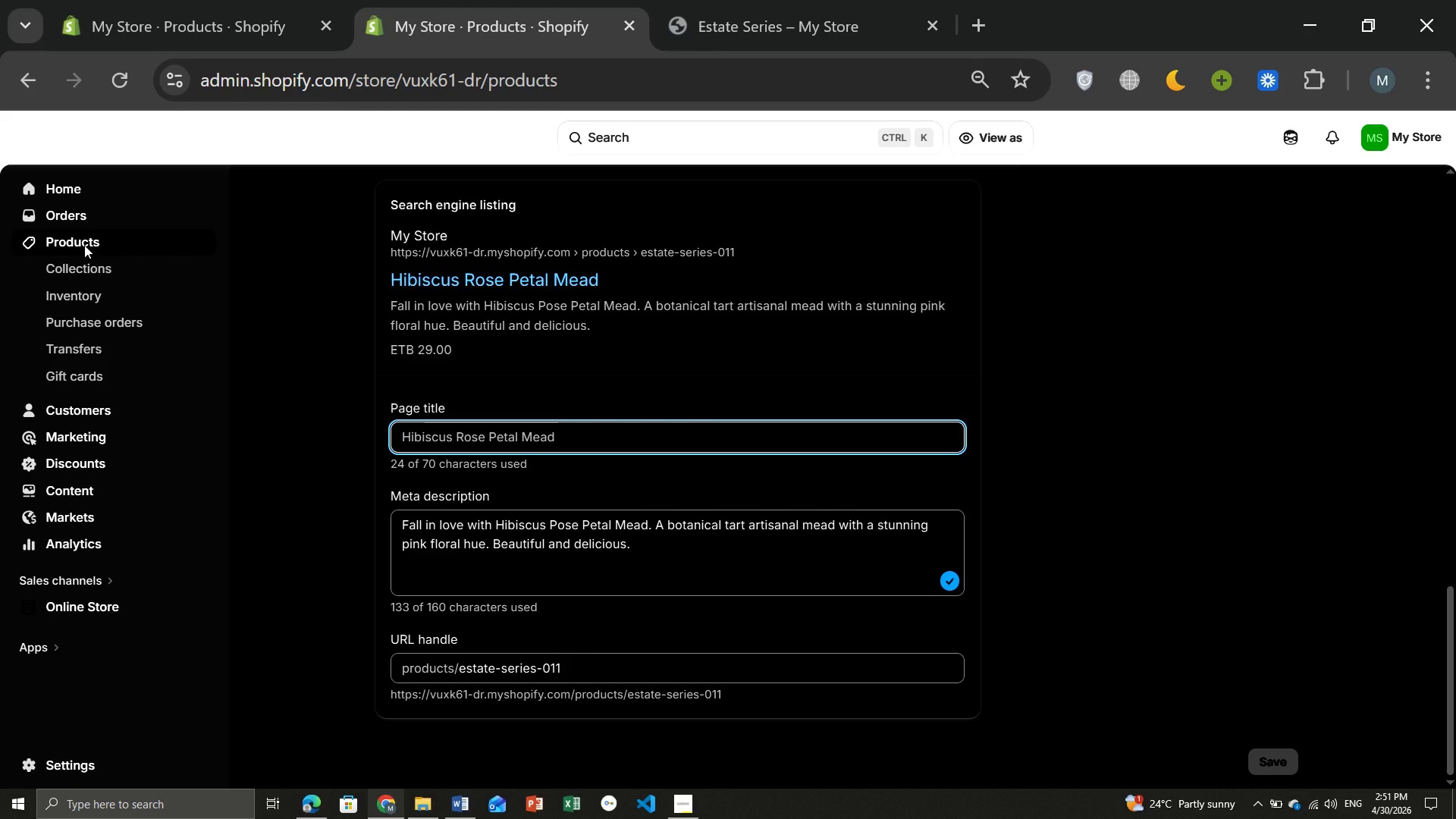 
left_click([372, 317])
 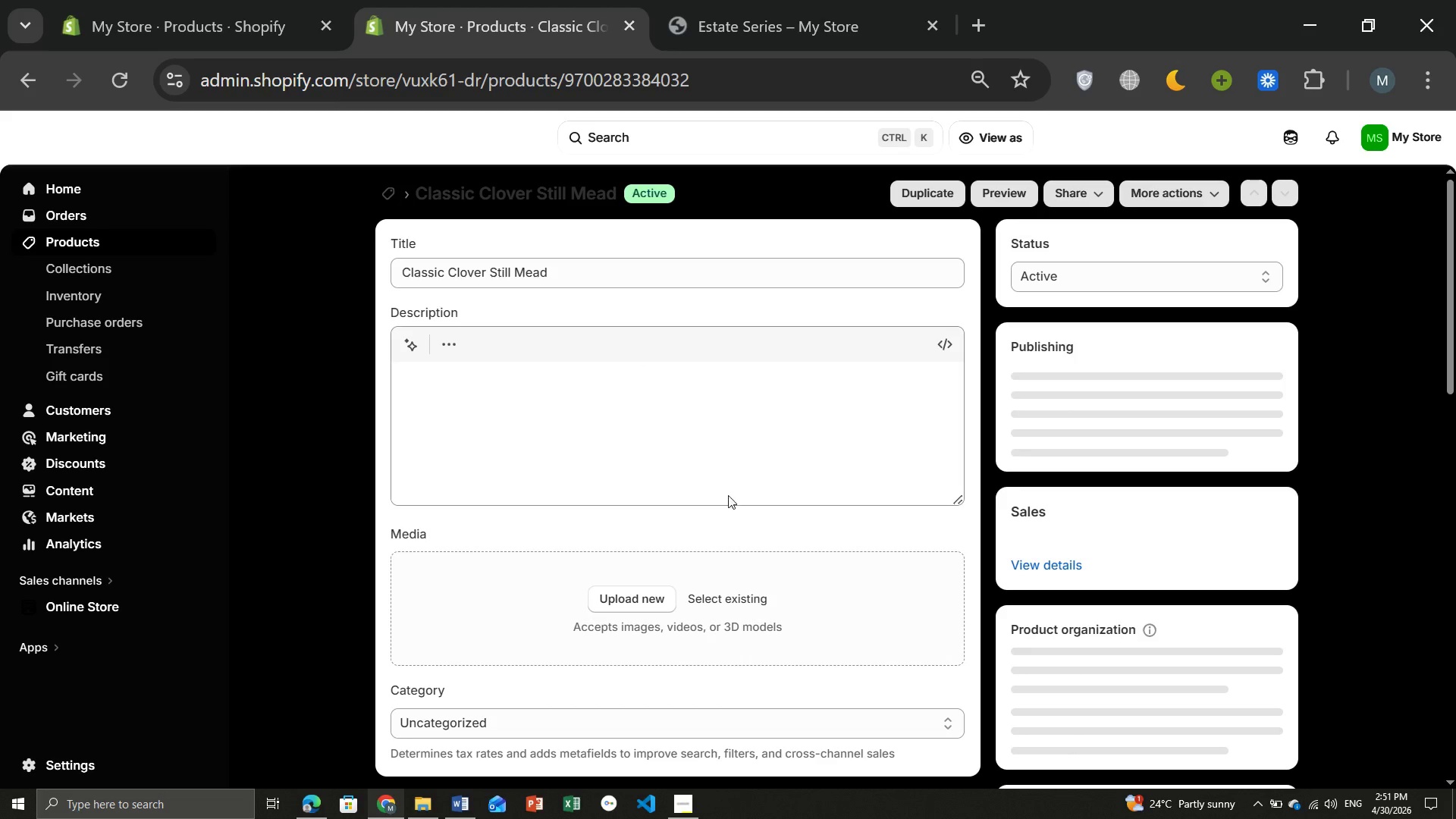 
wait(8.3)
 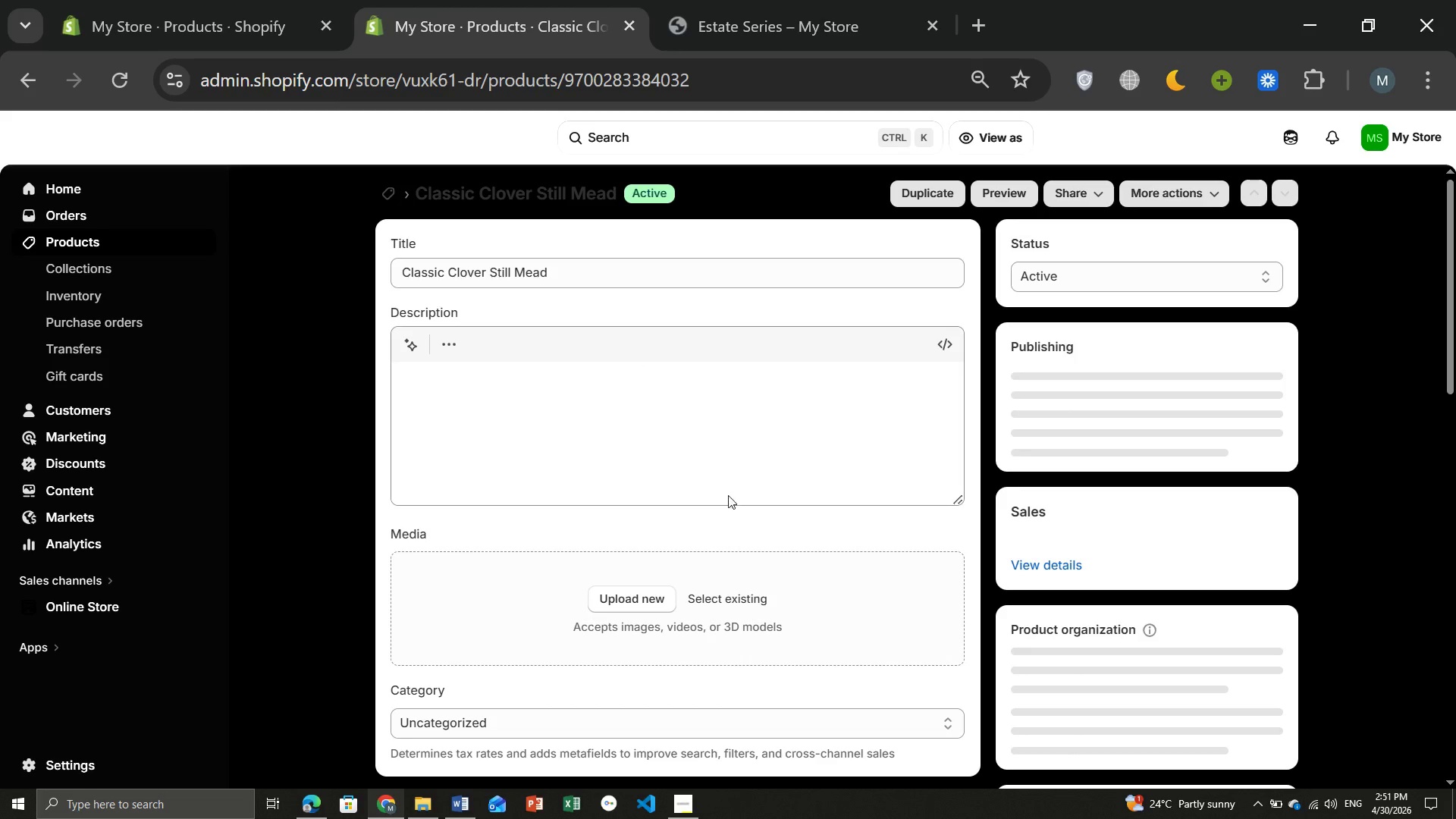 
left_click([947, 544])
 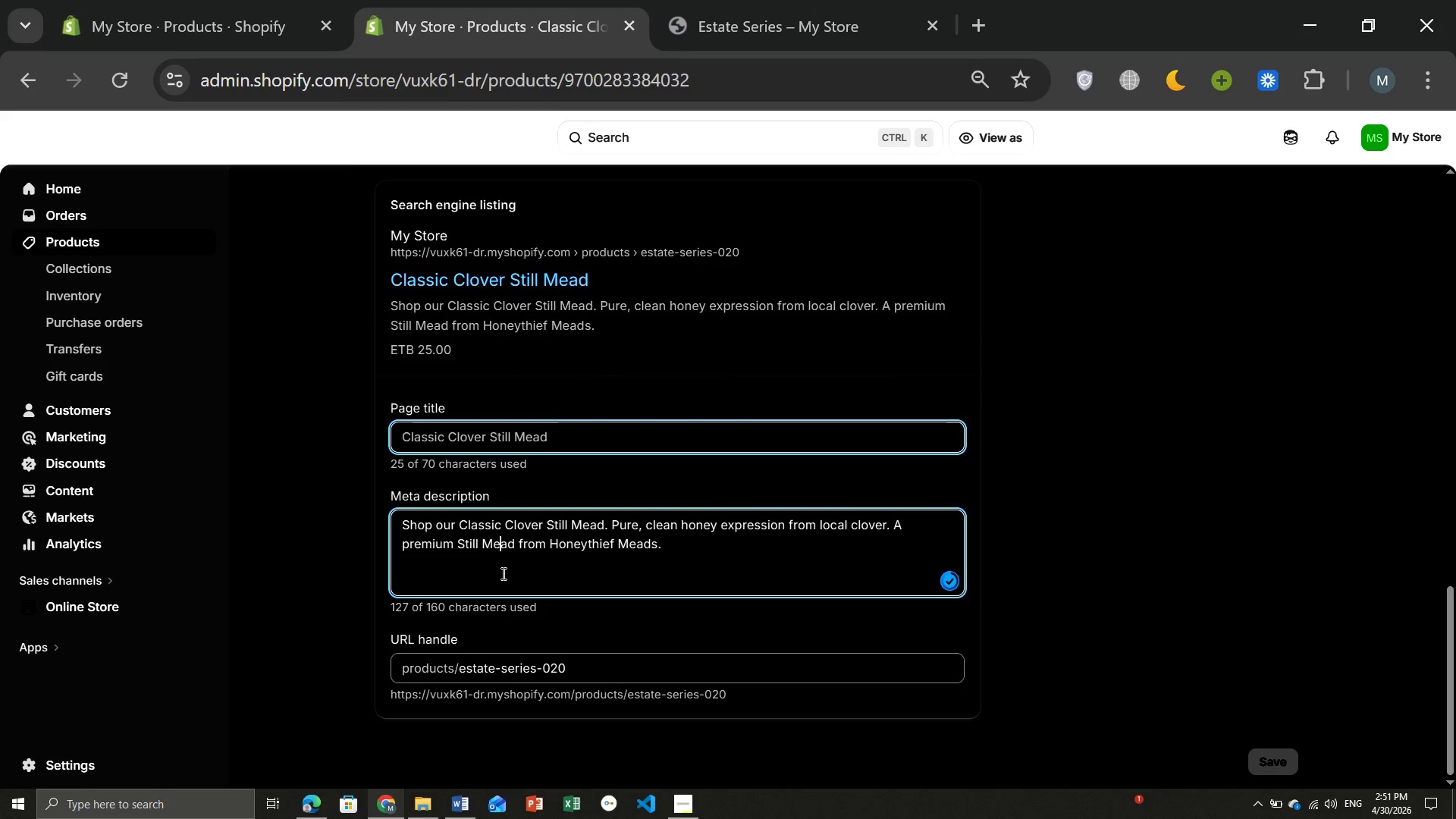 
left_click([502, 573])
 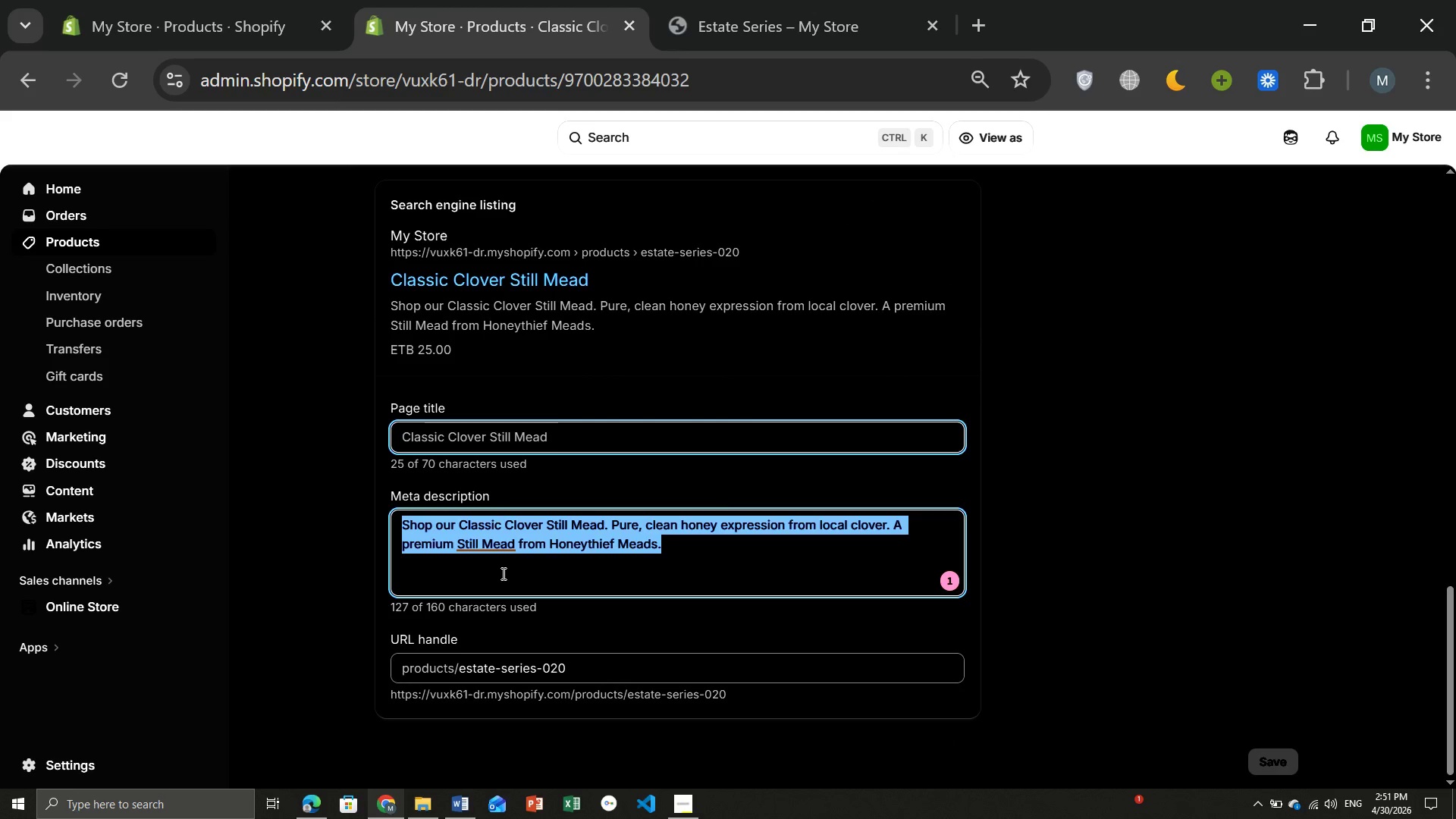 
key(Control+A)
 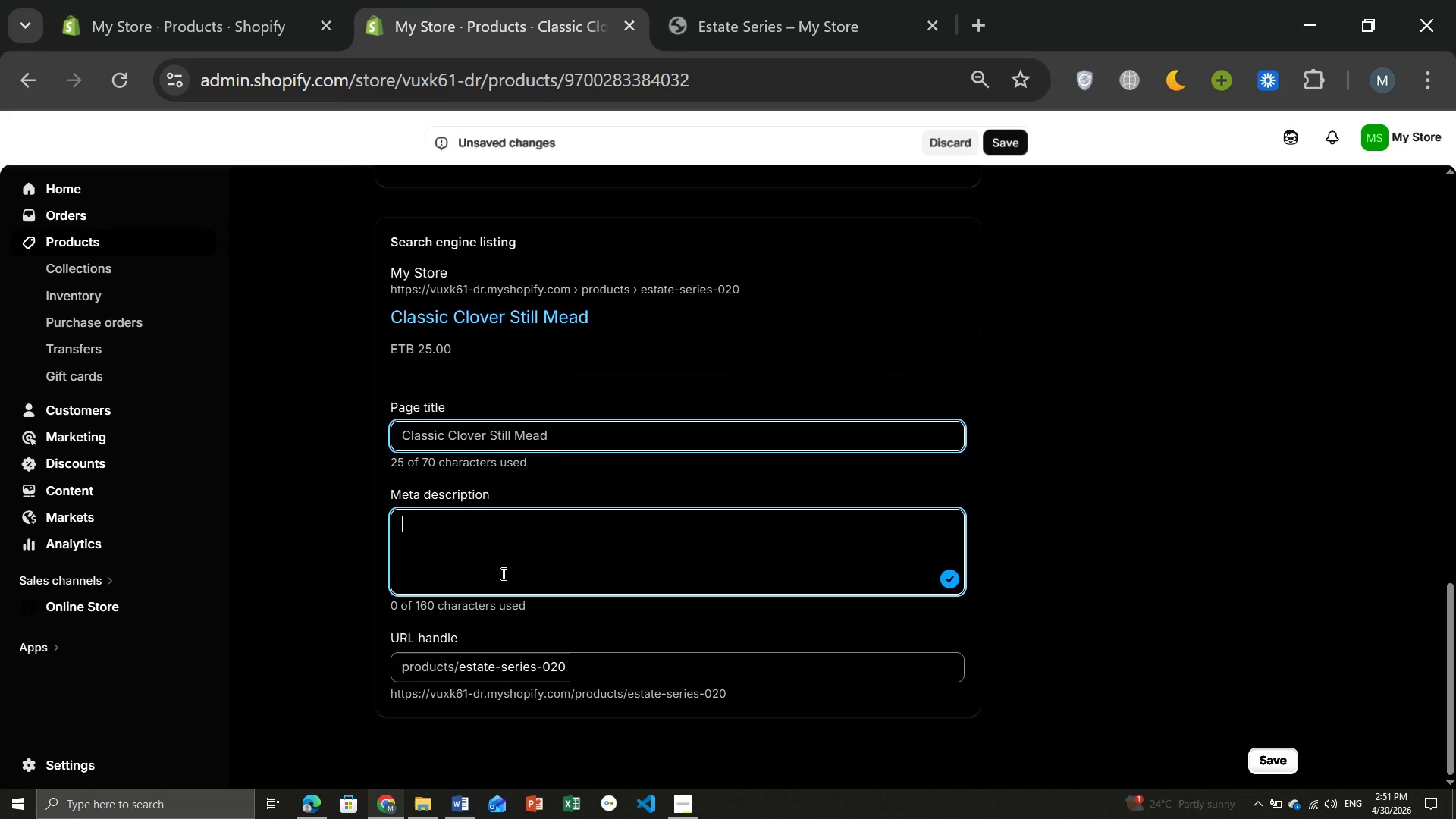 
key(Backspace)
type(Go back to basic with Classic Clover Still Mead. Pure, clean hoe)
key(Backspace)
type(ney expression from local clover in this art)
 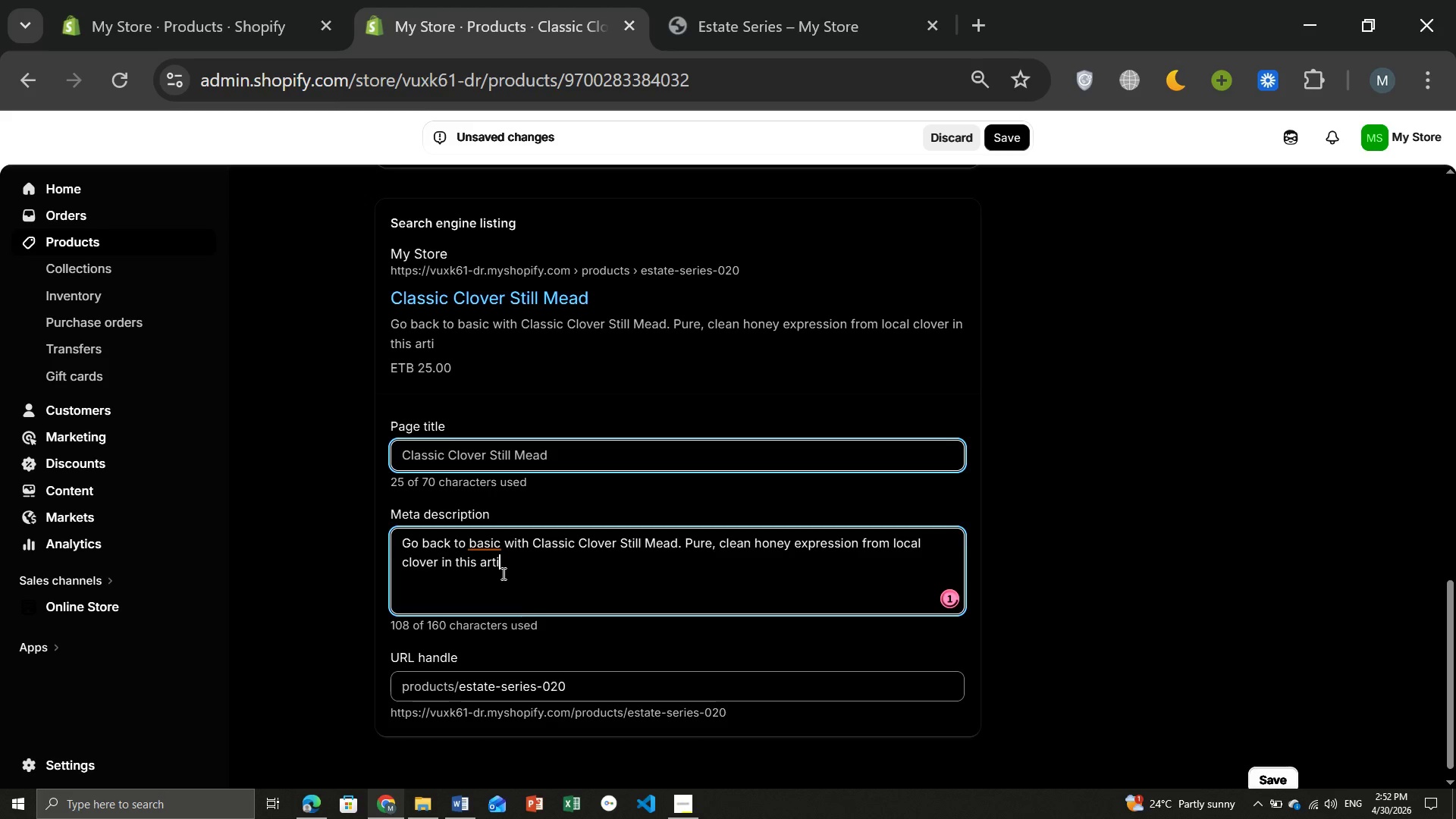 
type(isanal favorite.)
 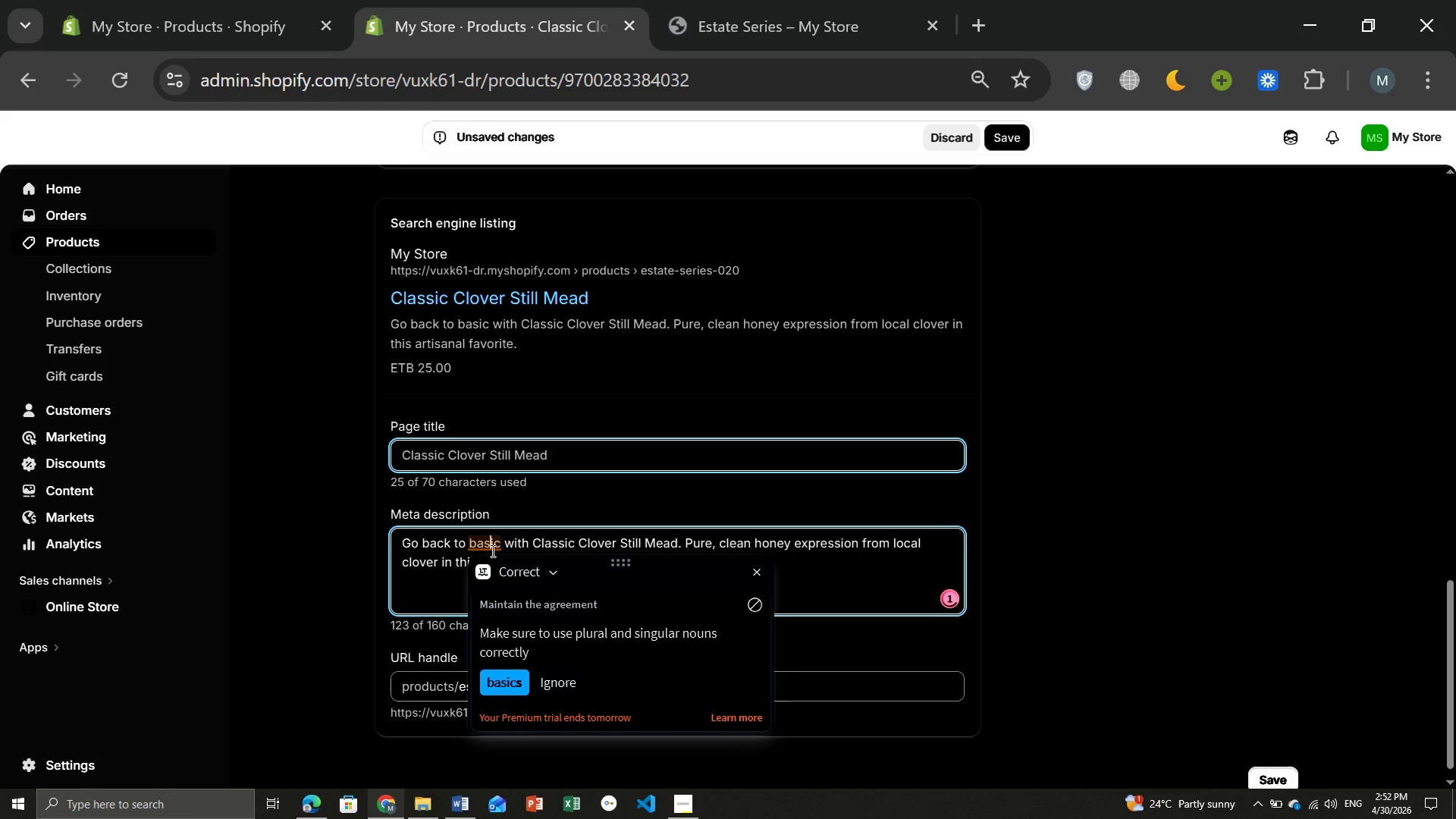 
left_click([491, 551])
 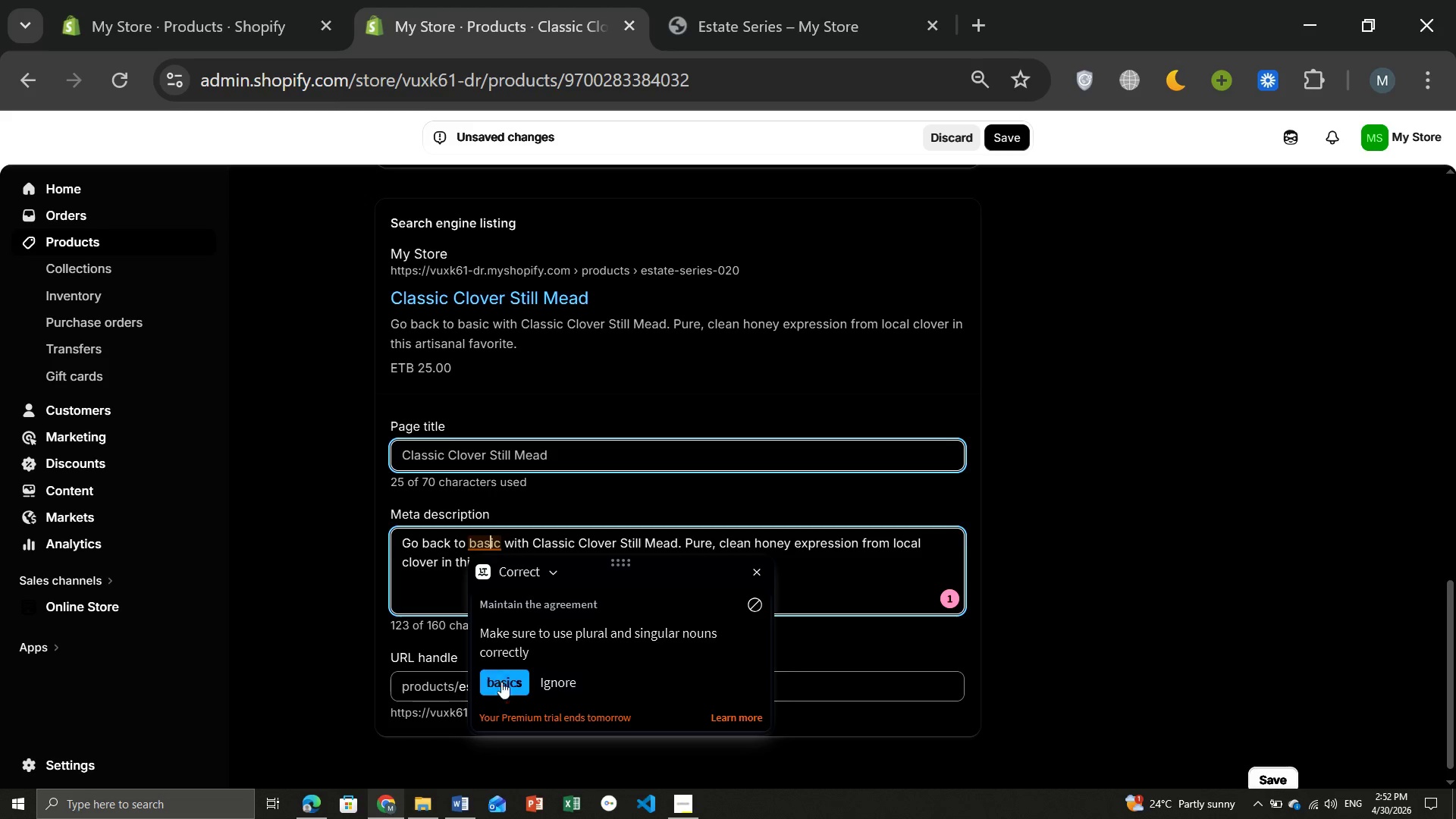 
left_click([503, 677])
 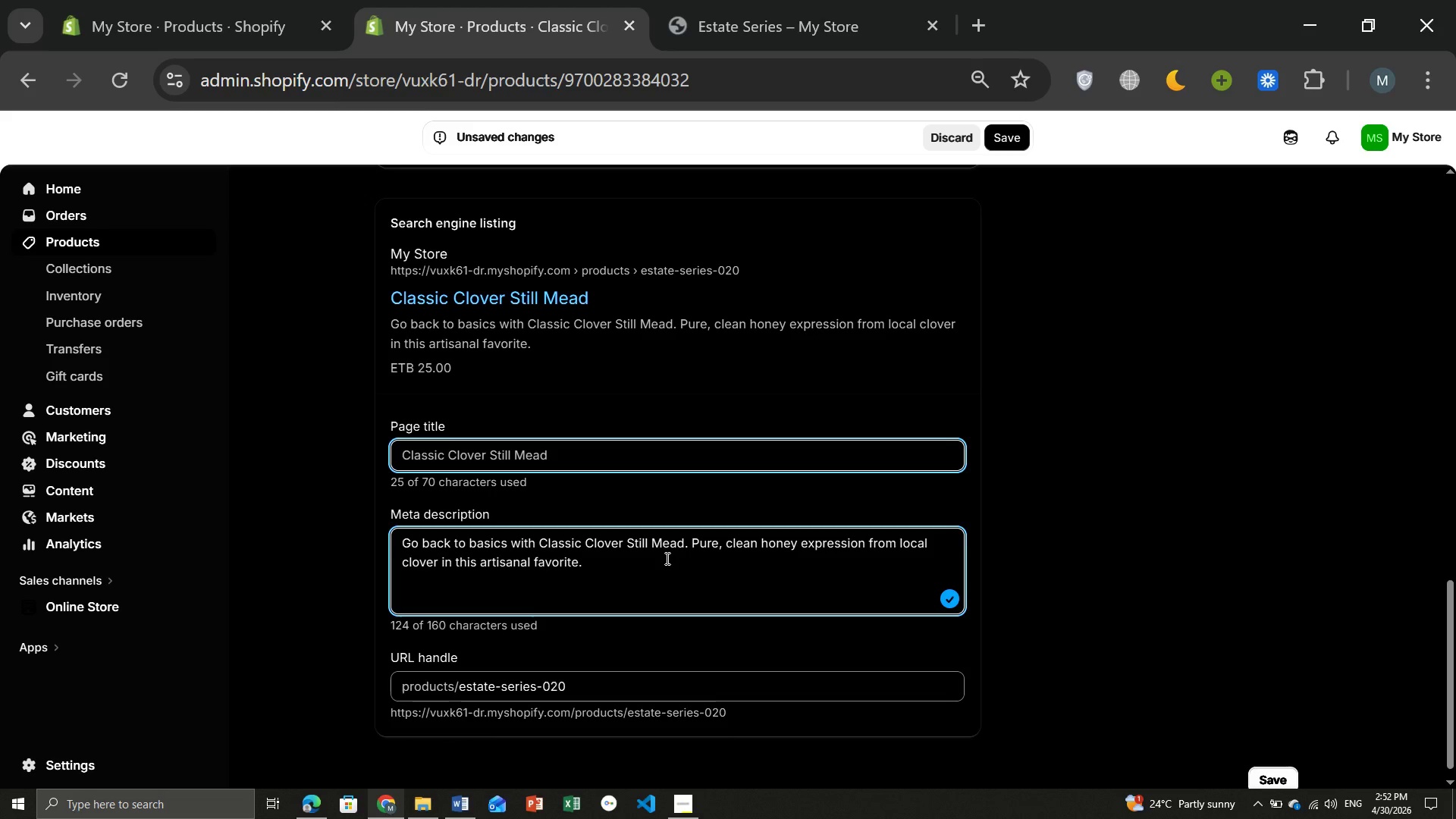 
left_click([666, 558])
 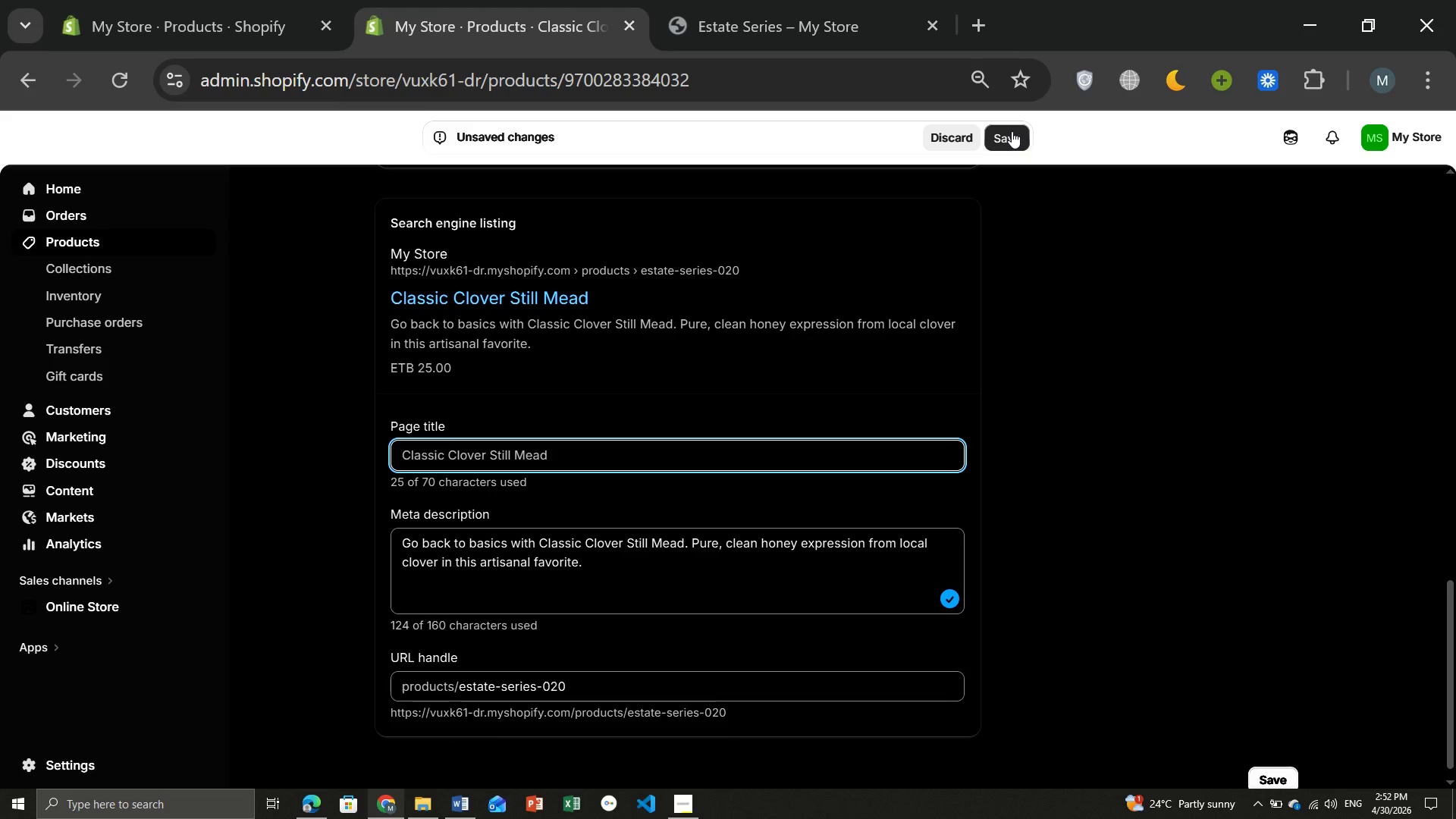 
left_click([1012, 131])
 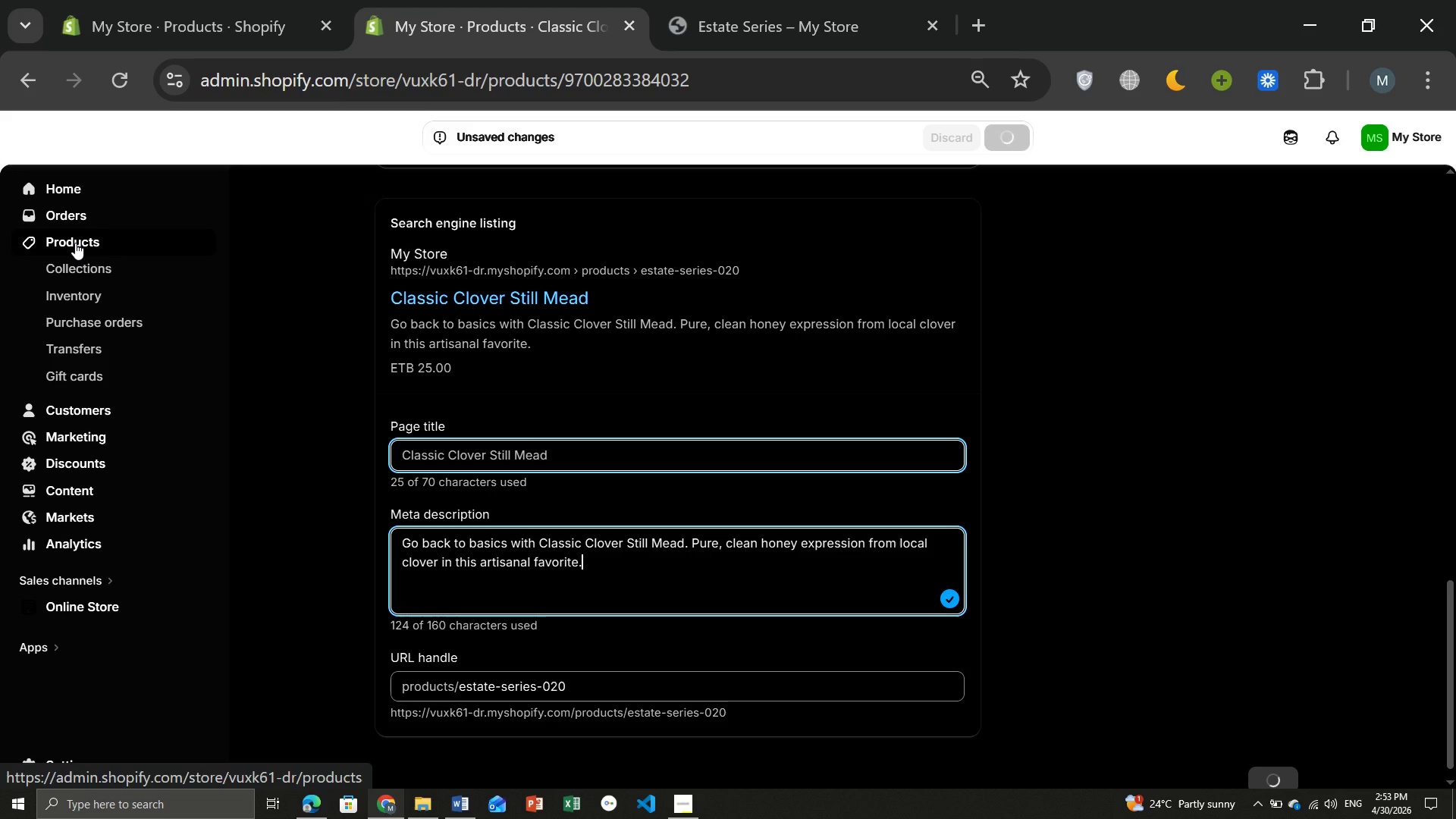 
wait(8.23)
 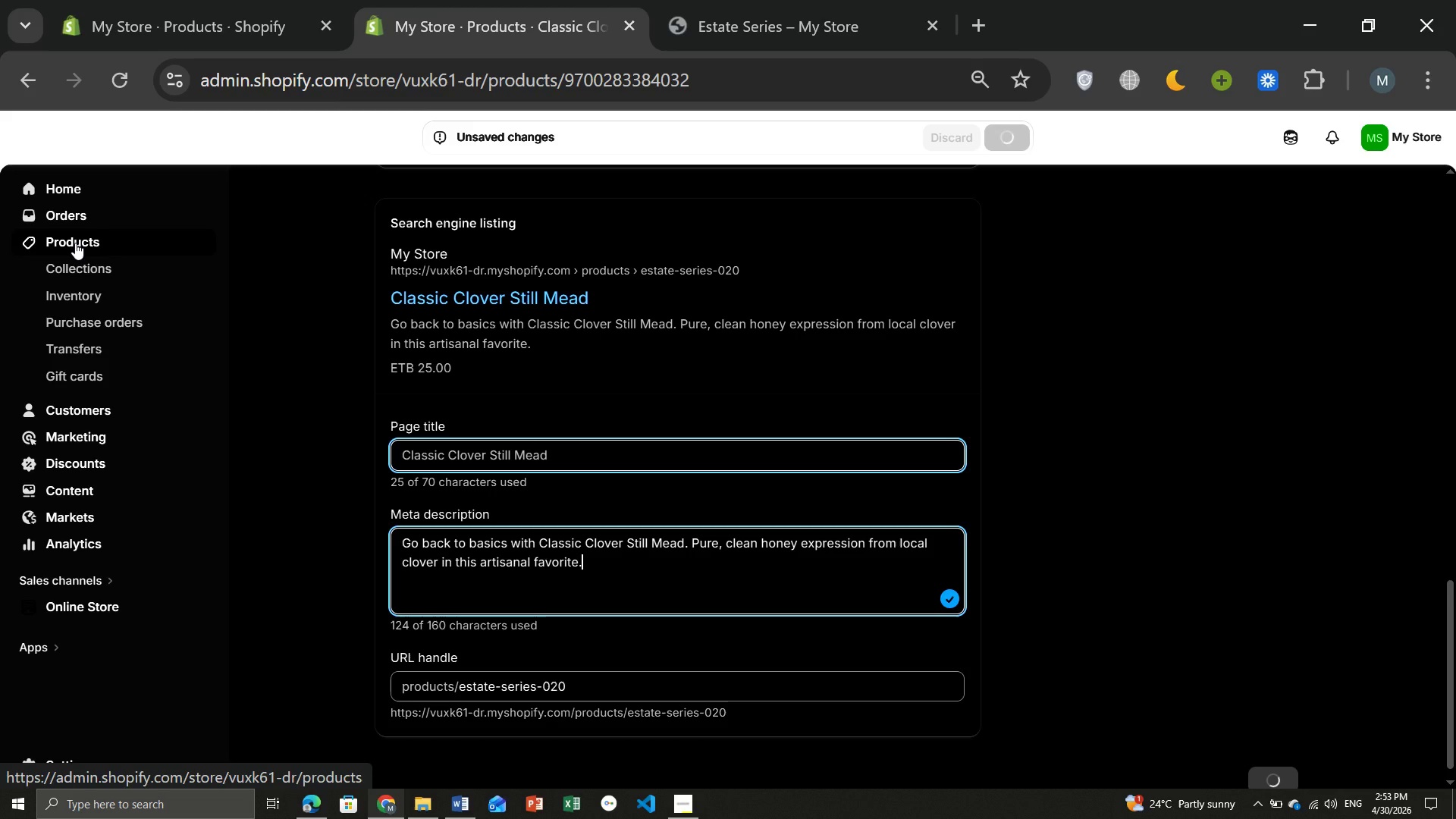 
left_click([75, 243])
 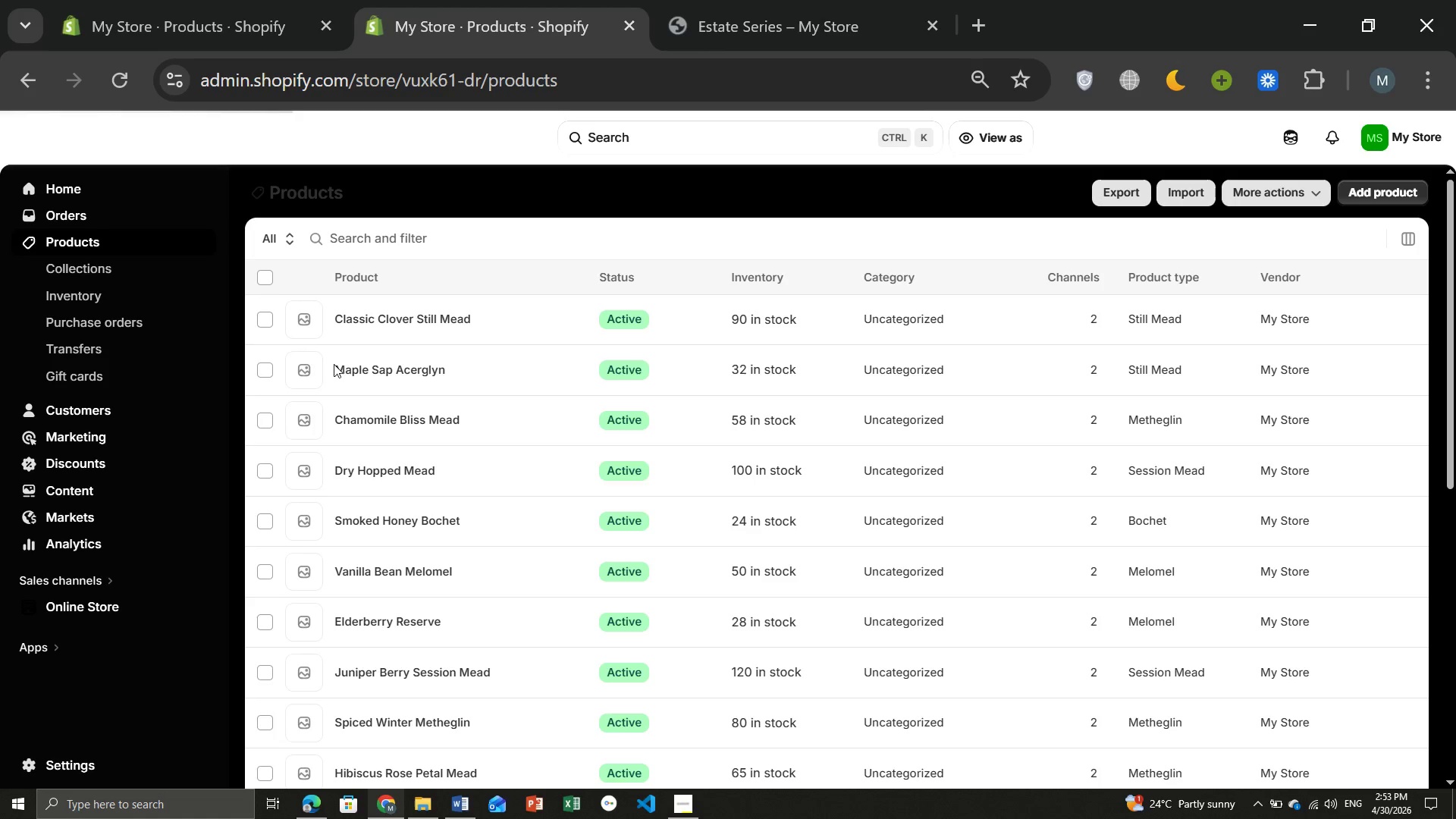 
wait(5.94)
 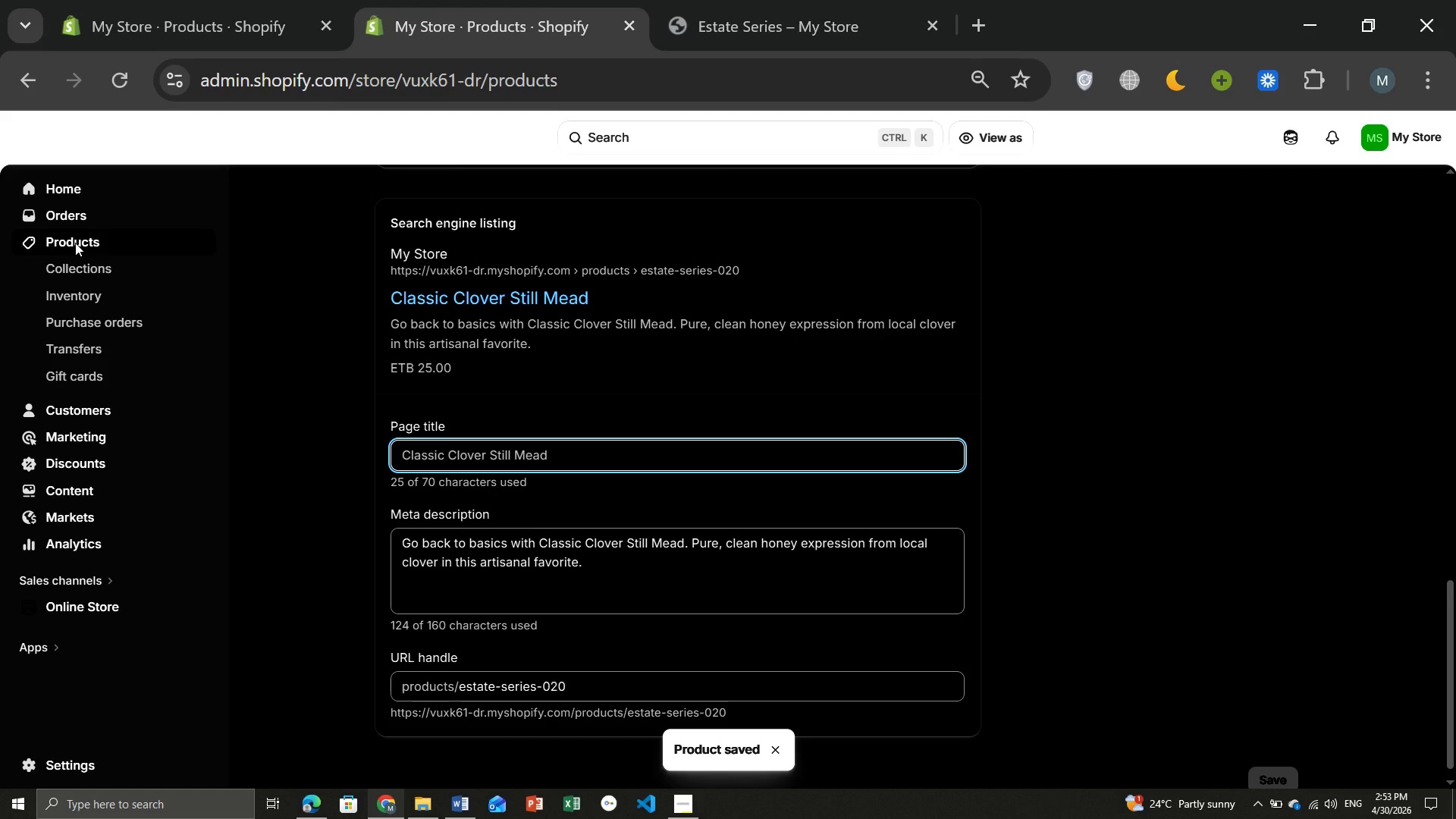 
left_click([354, 367])
 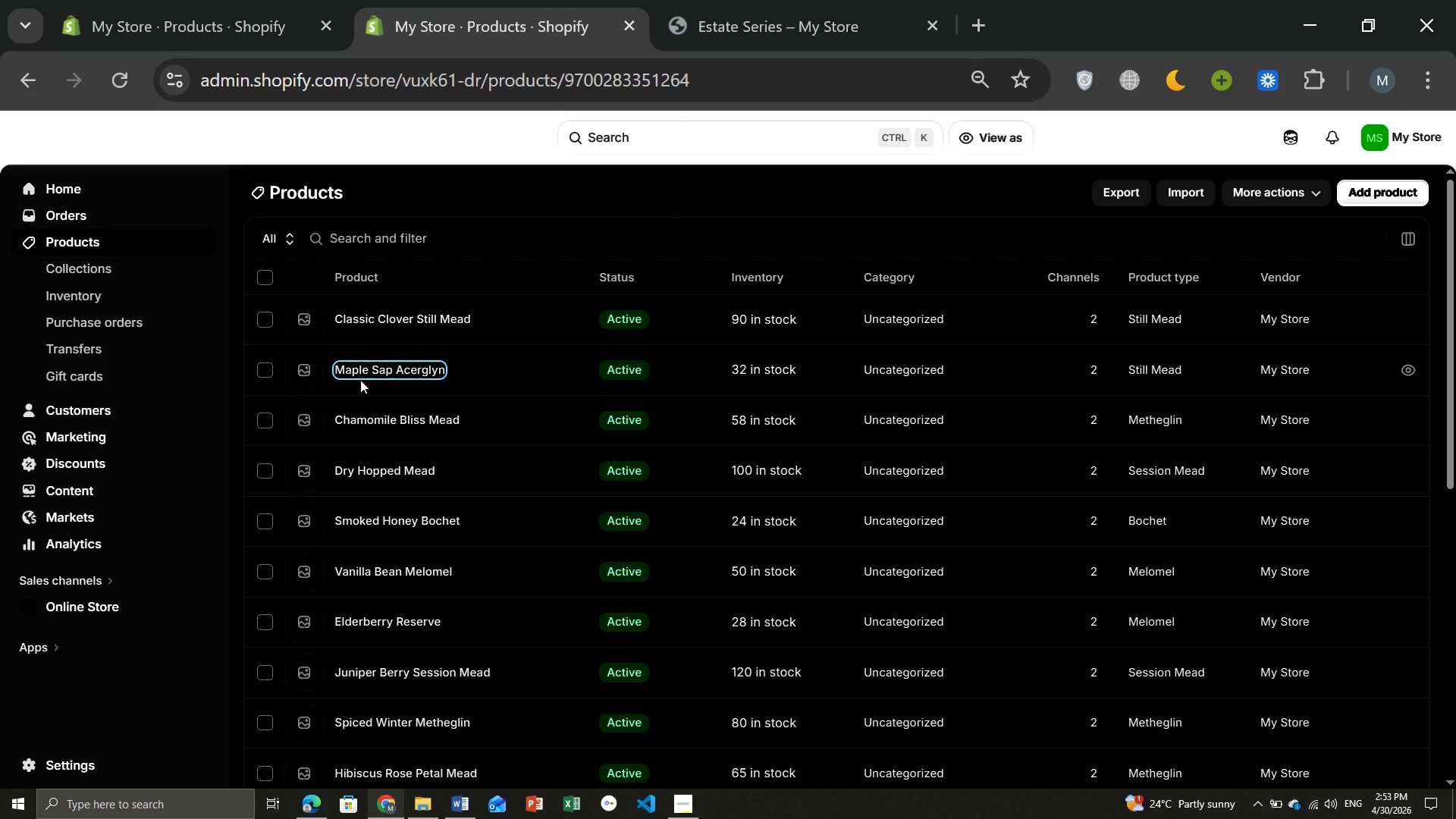 
mouse_move([401, 397])
 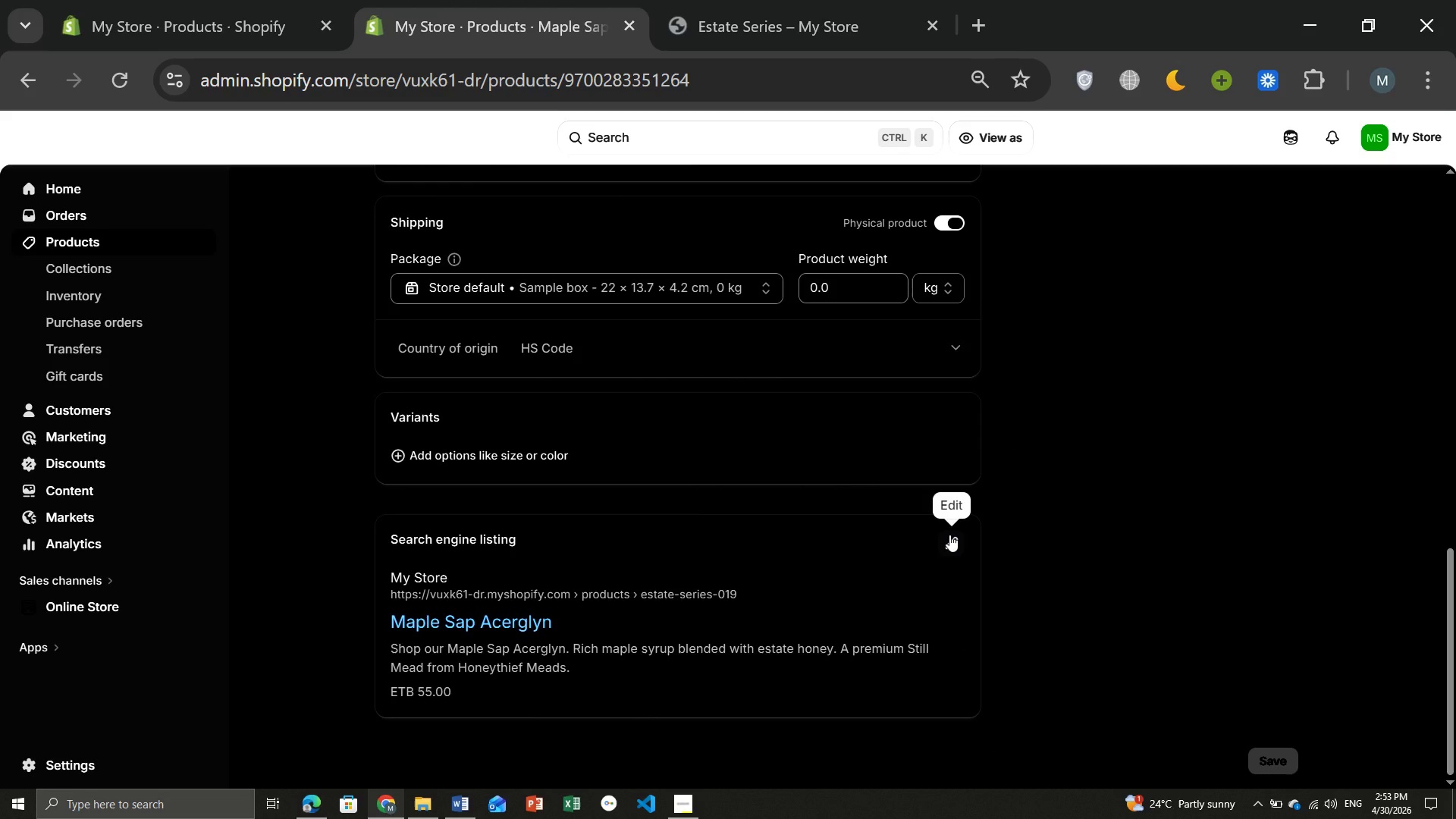 
left_click([949, 535])
 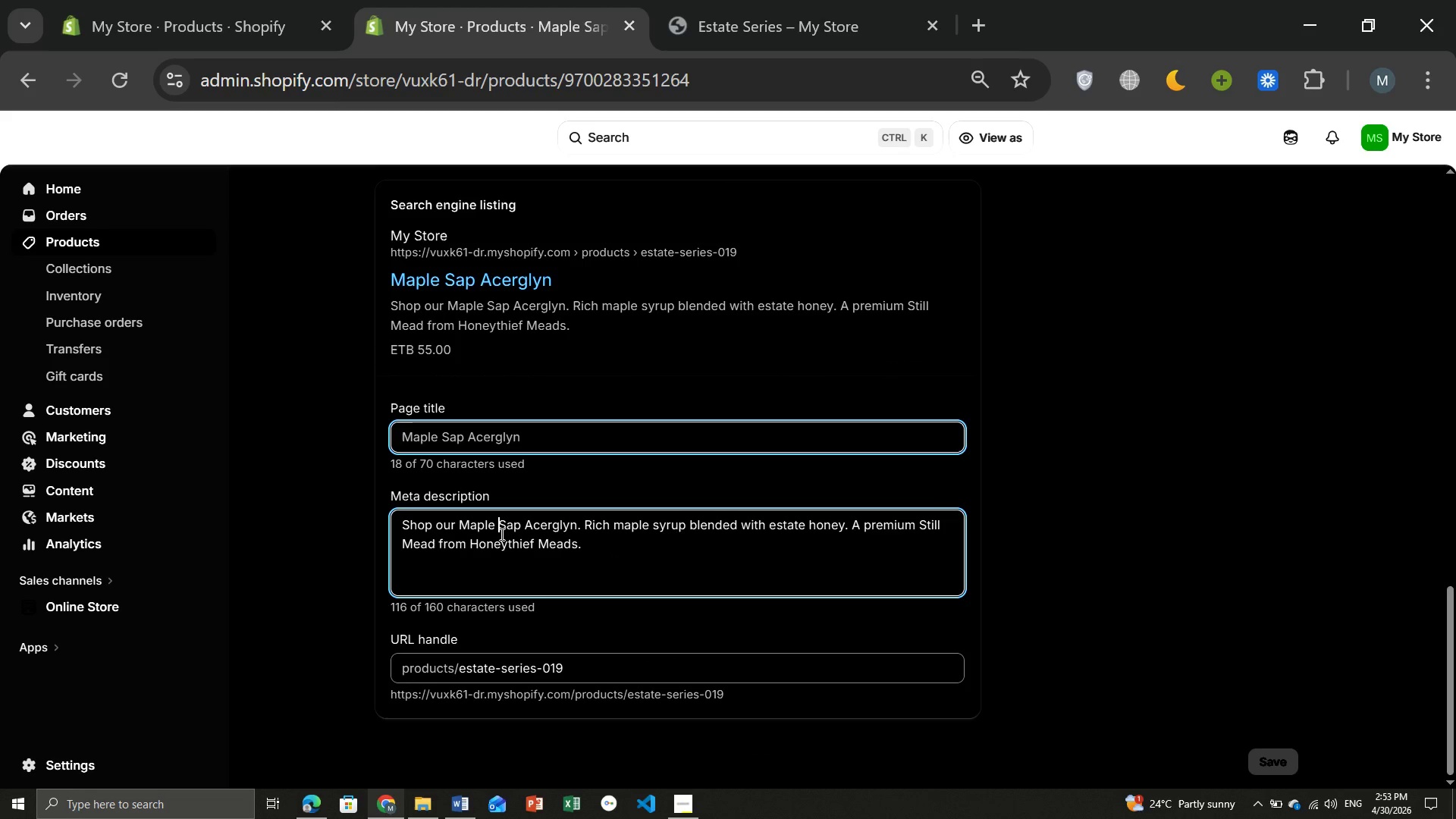 
left_click([500, 534])
 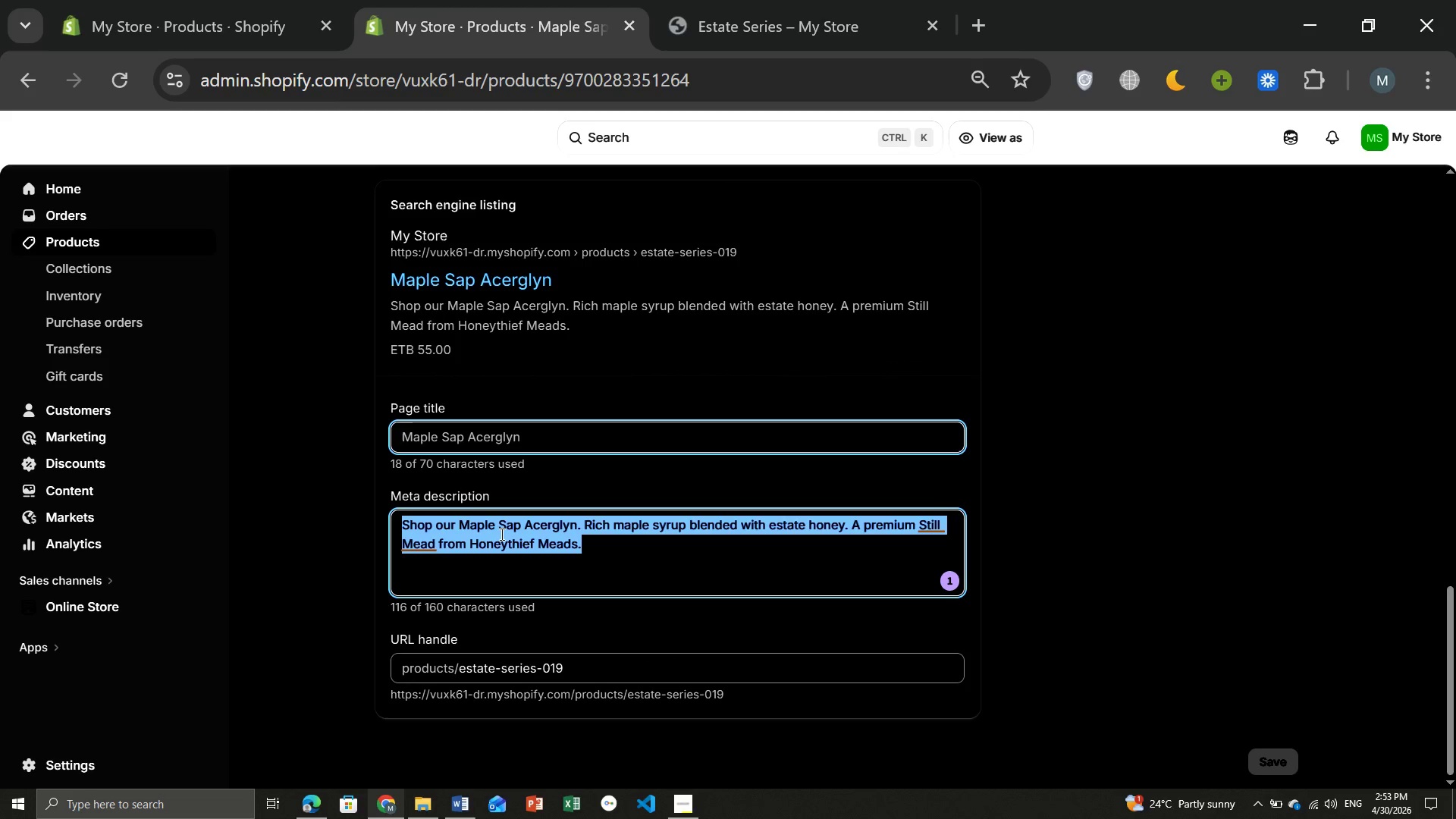 
key(Control+A)
 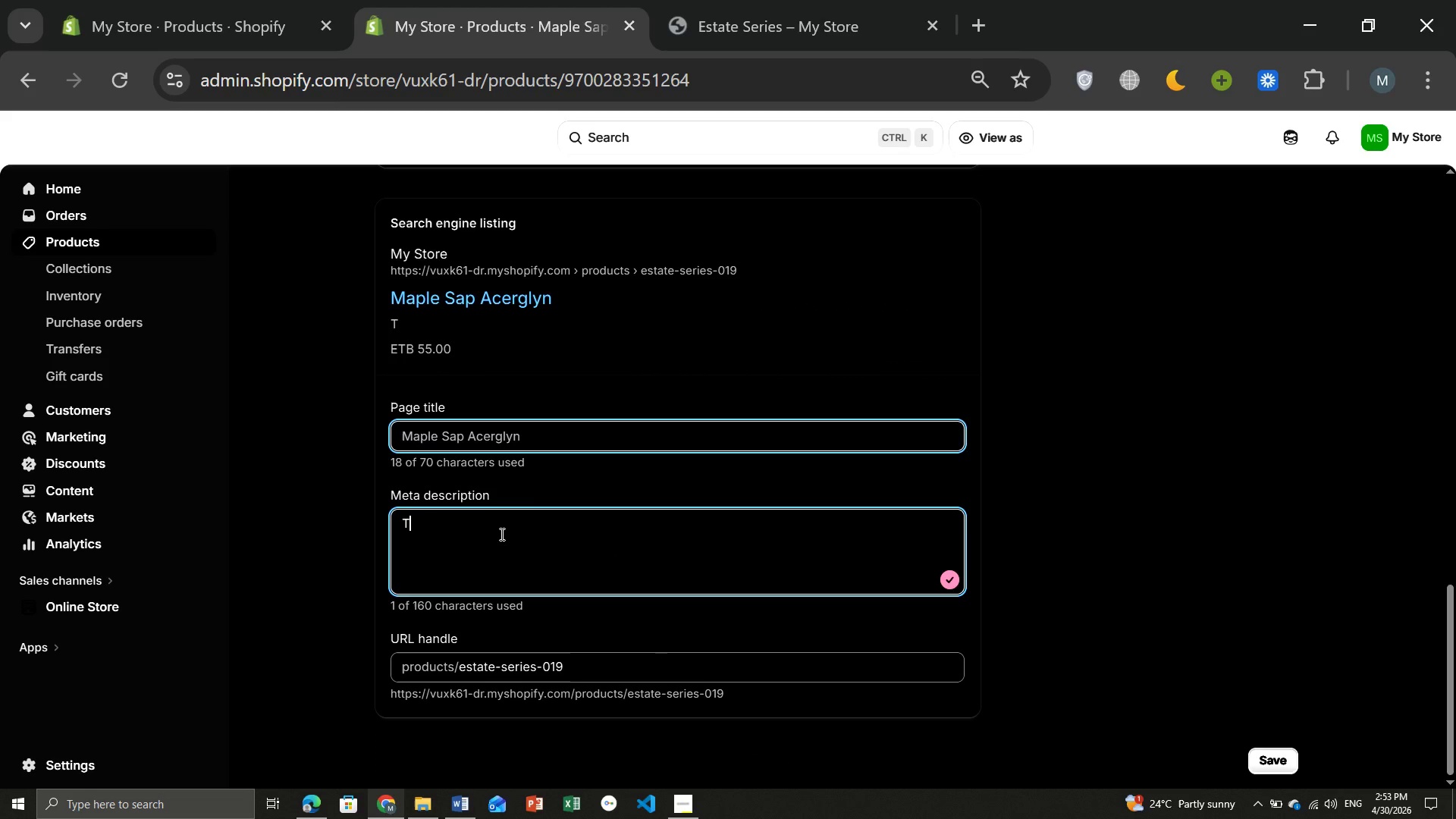 
type(Try Mapp)
key(Backspace)
type(le Sap Acerglyn. Rich maple syrup blended with estate honey in this unique artisanal still mead.)
 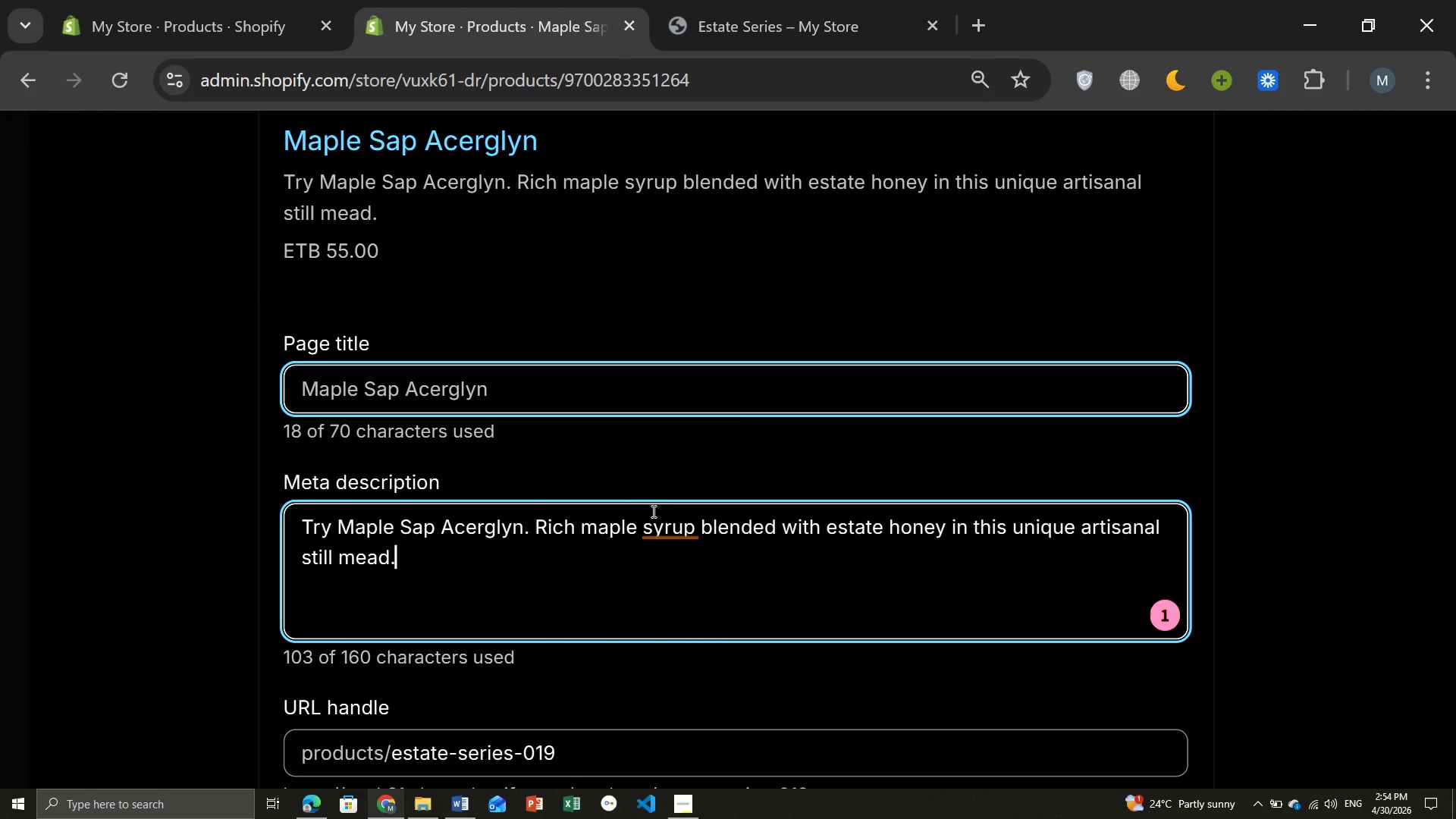 
wait(6.58)
 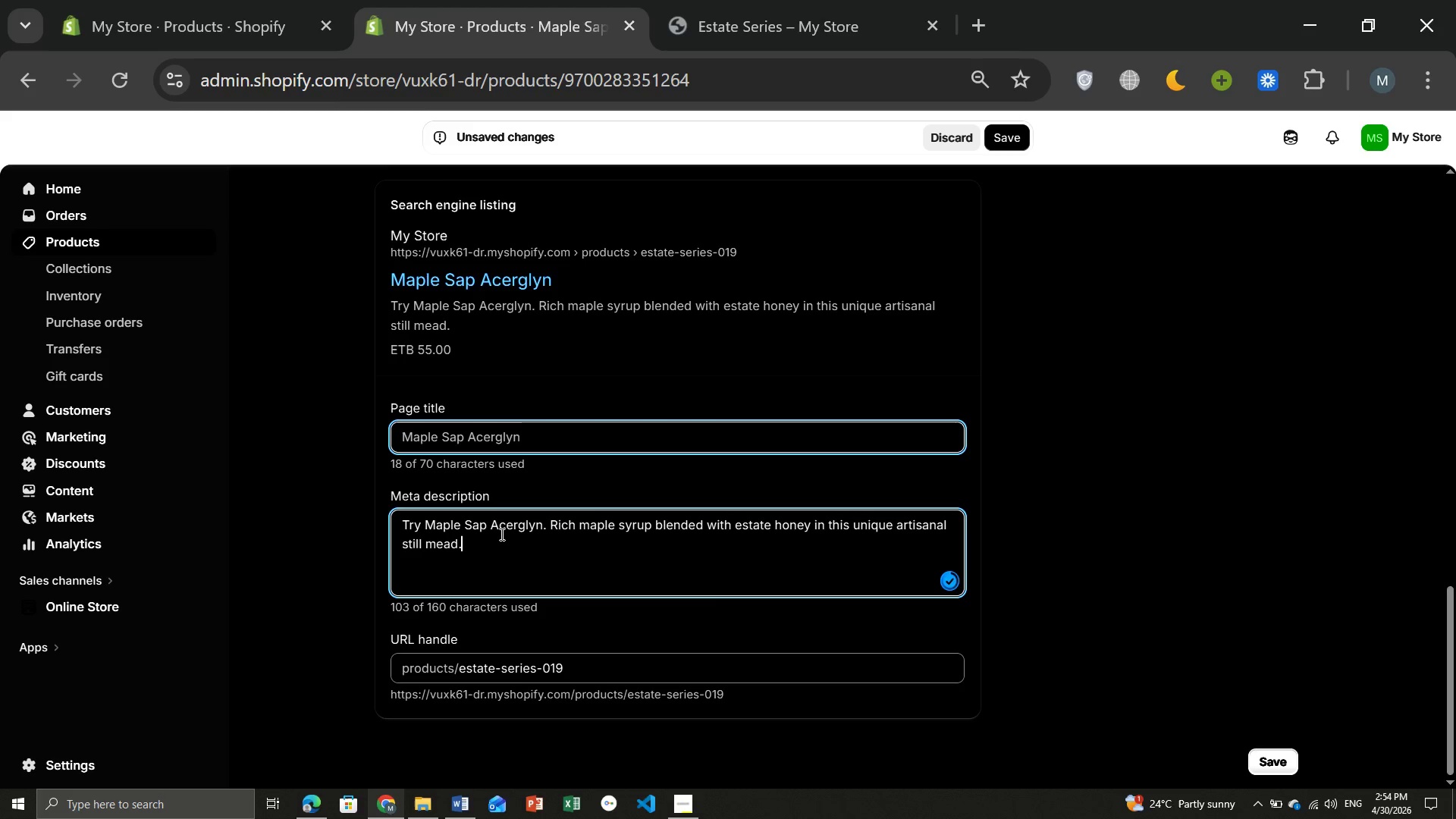 
left_click([675, 531])
 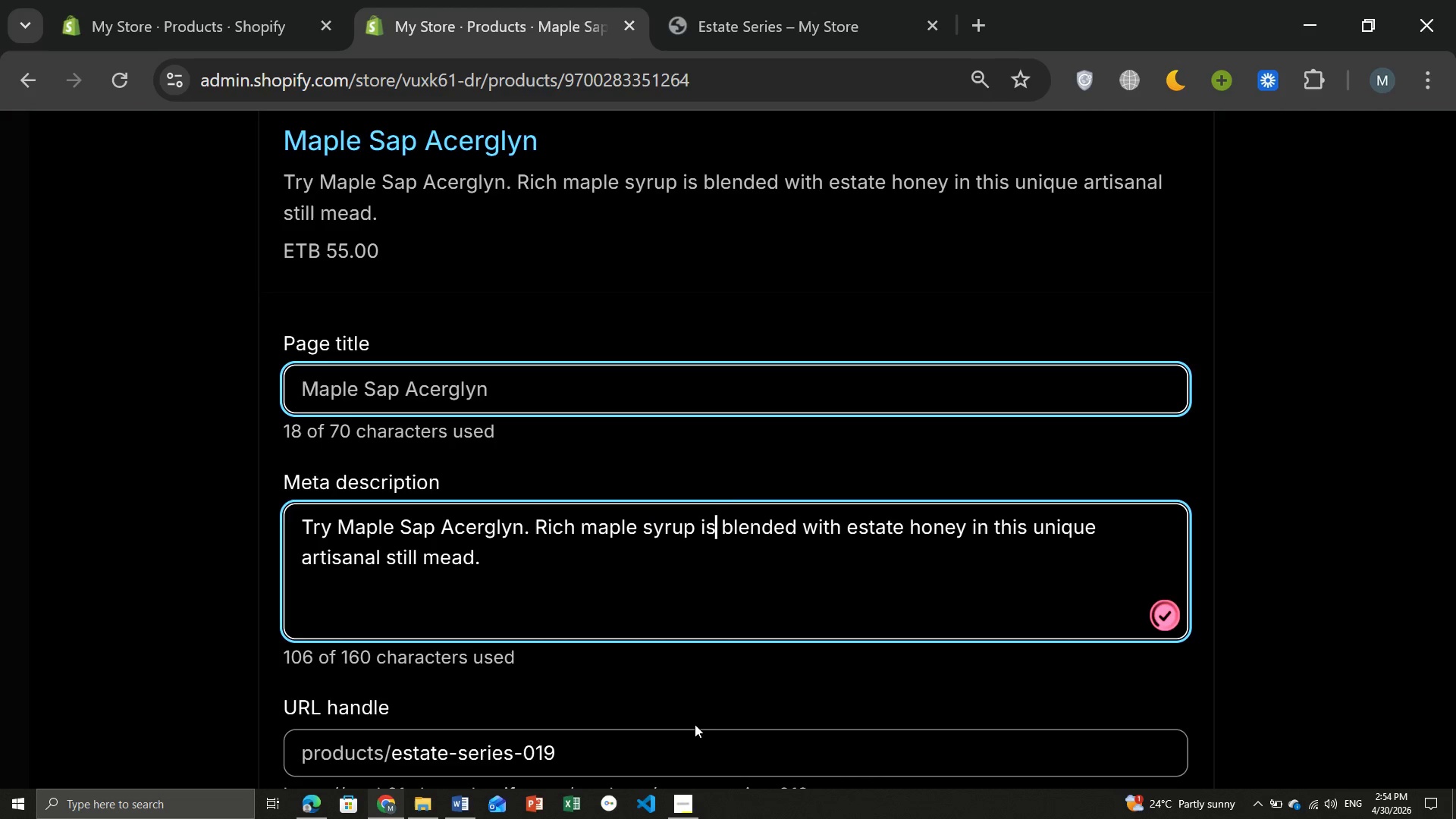 
left_click([695, 724])
 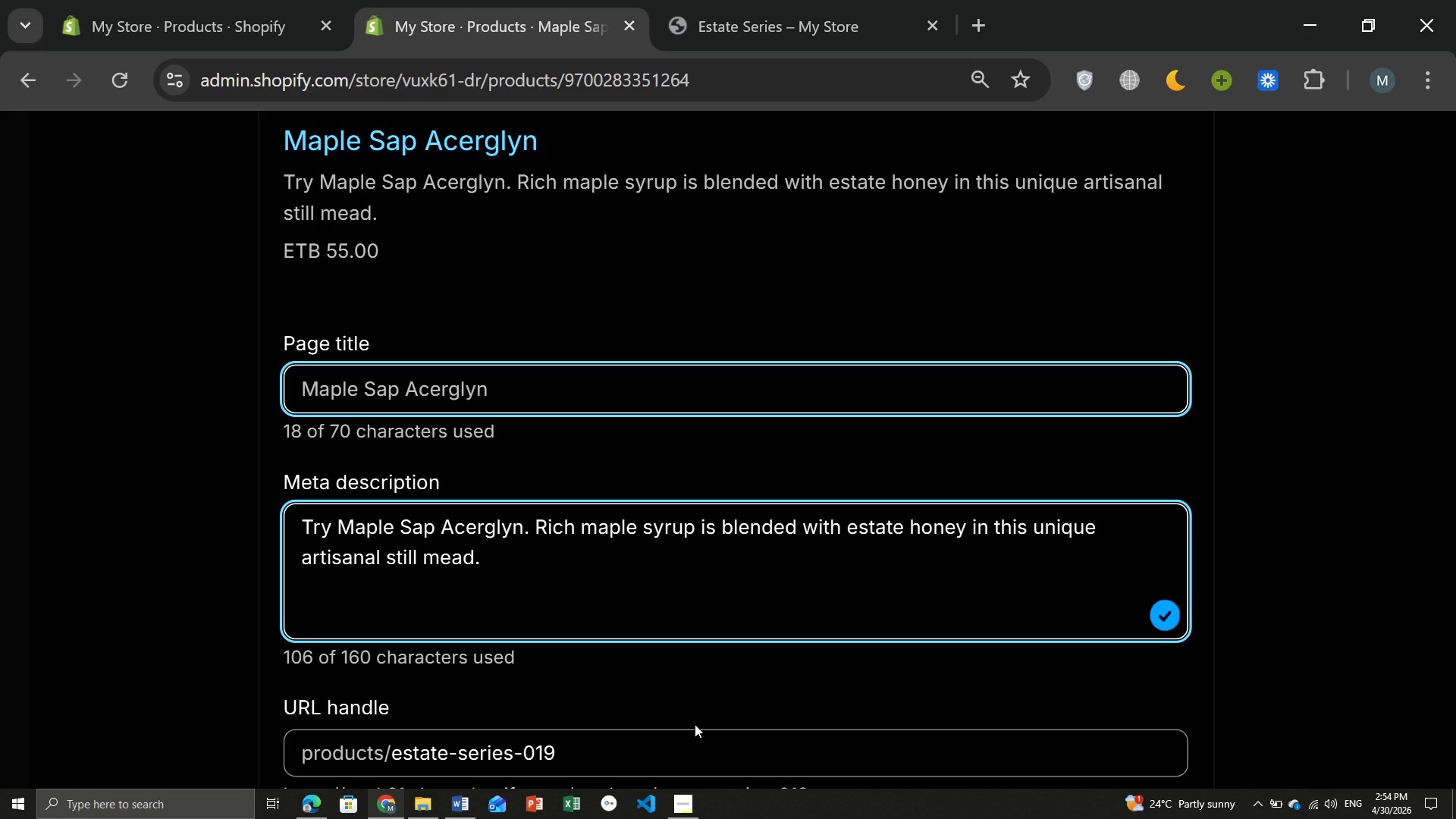 
wait(11.62)
 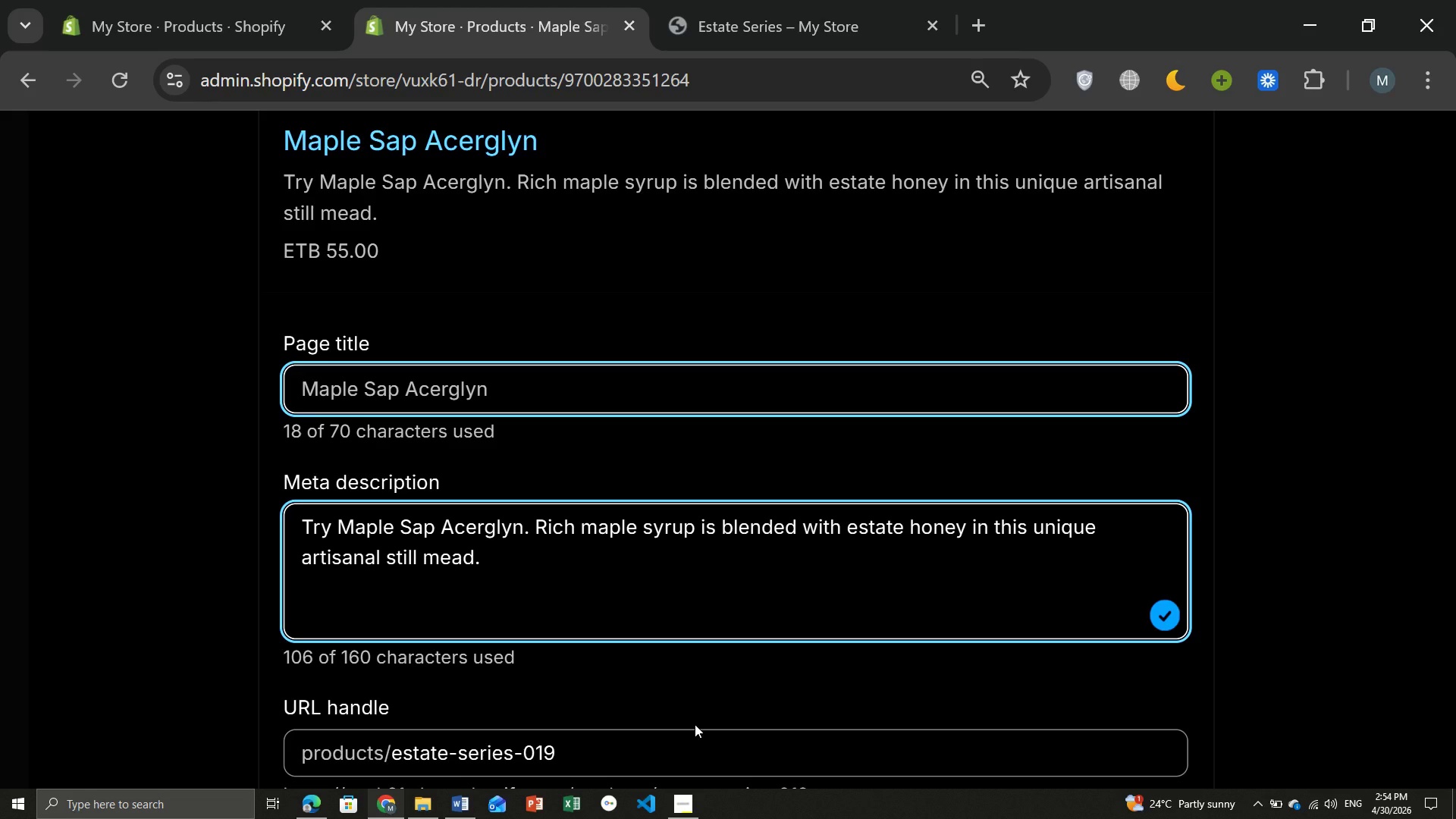 
key(Backspace)
 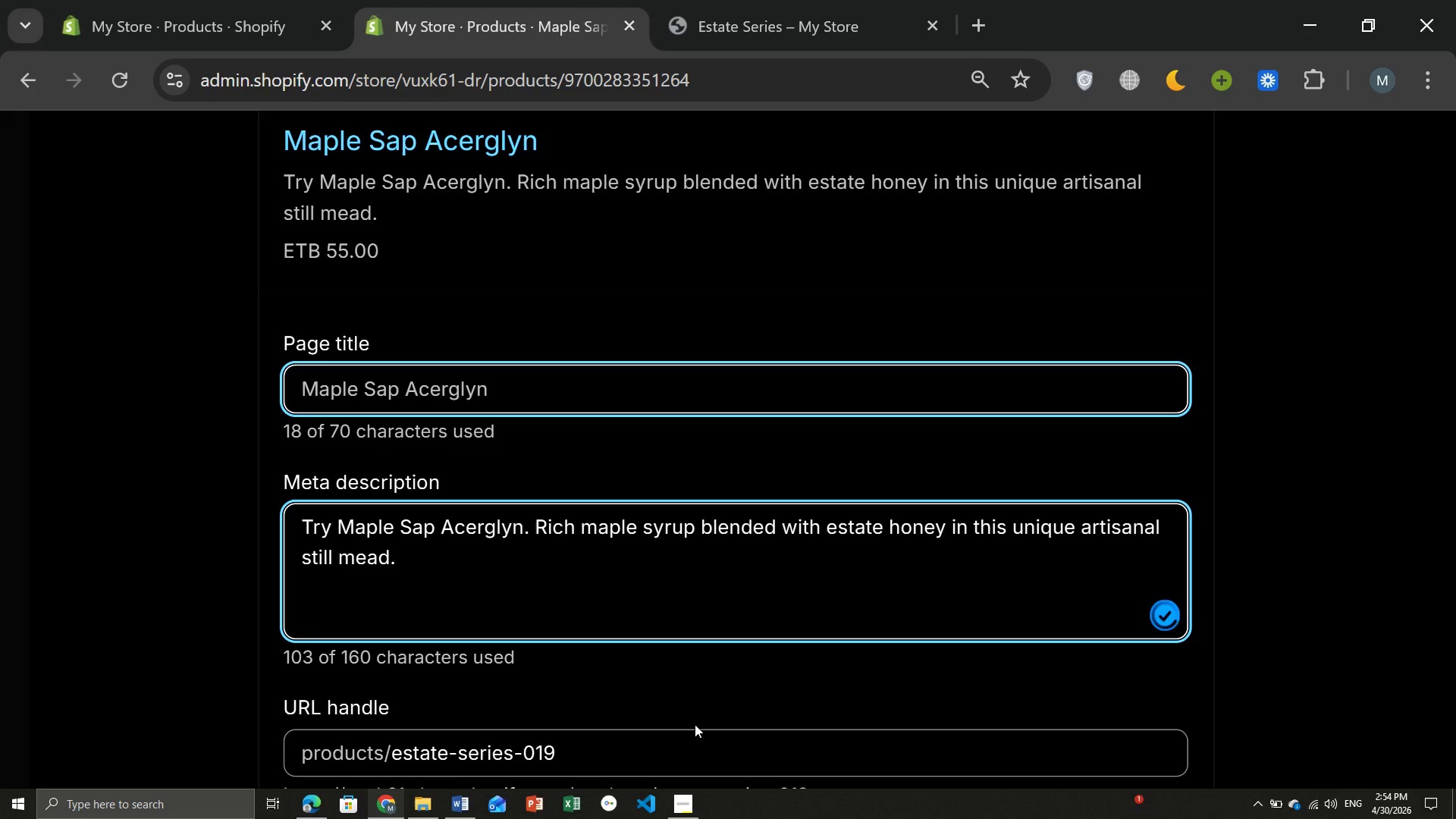 
key(Backspace)
 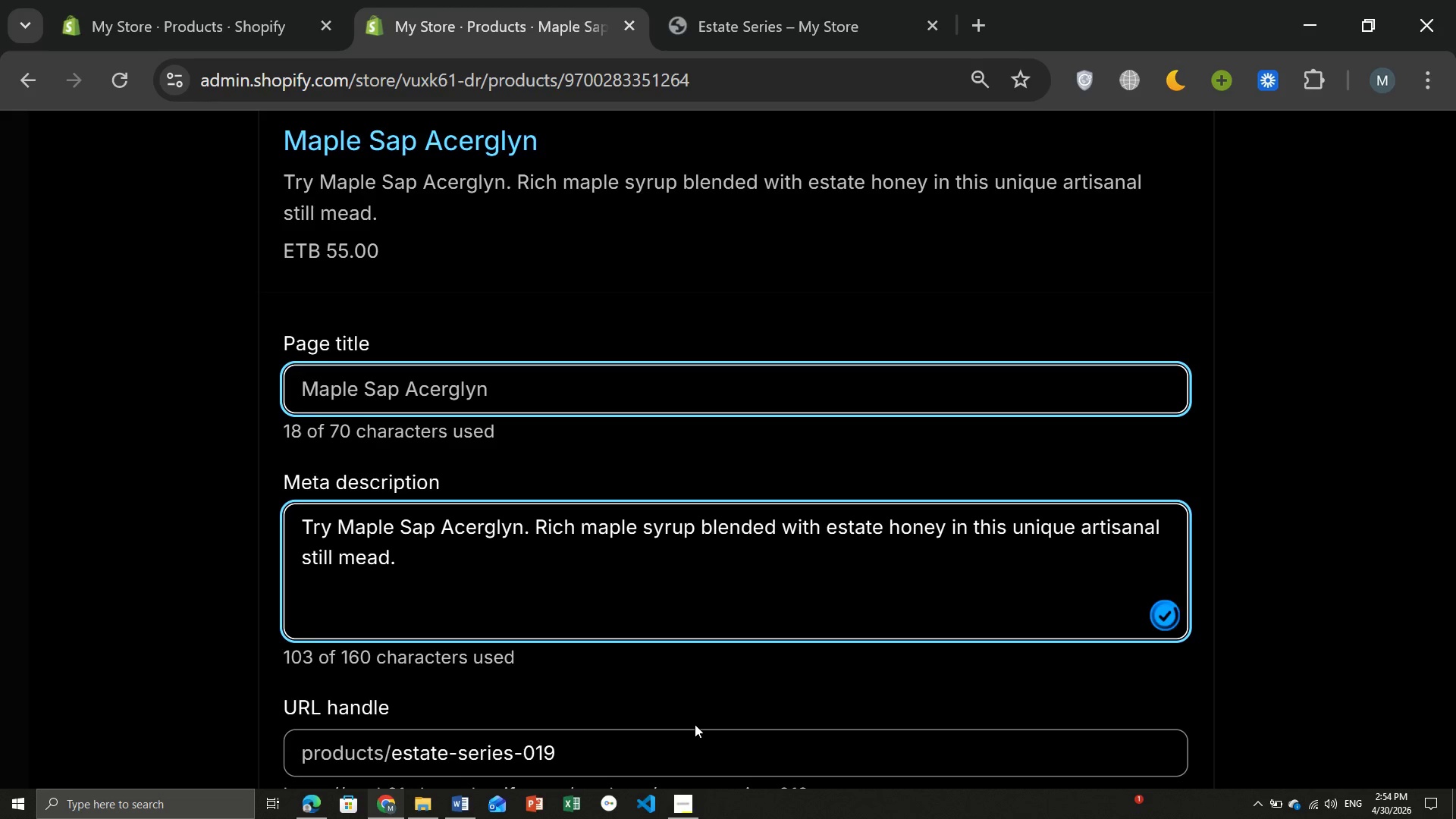 
key(Backspace)
 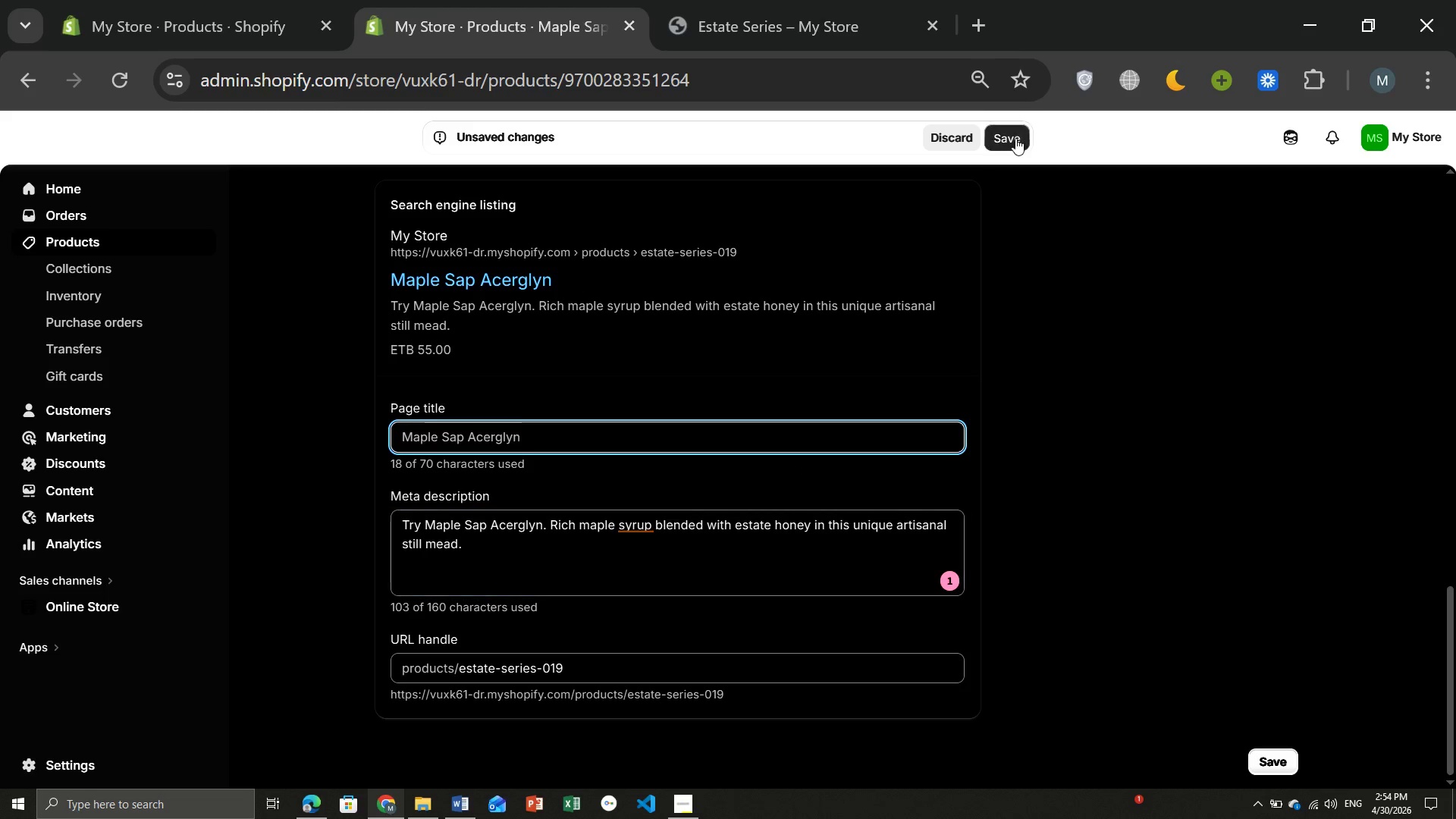 
left_click([1015, 138])
 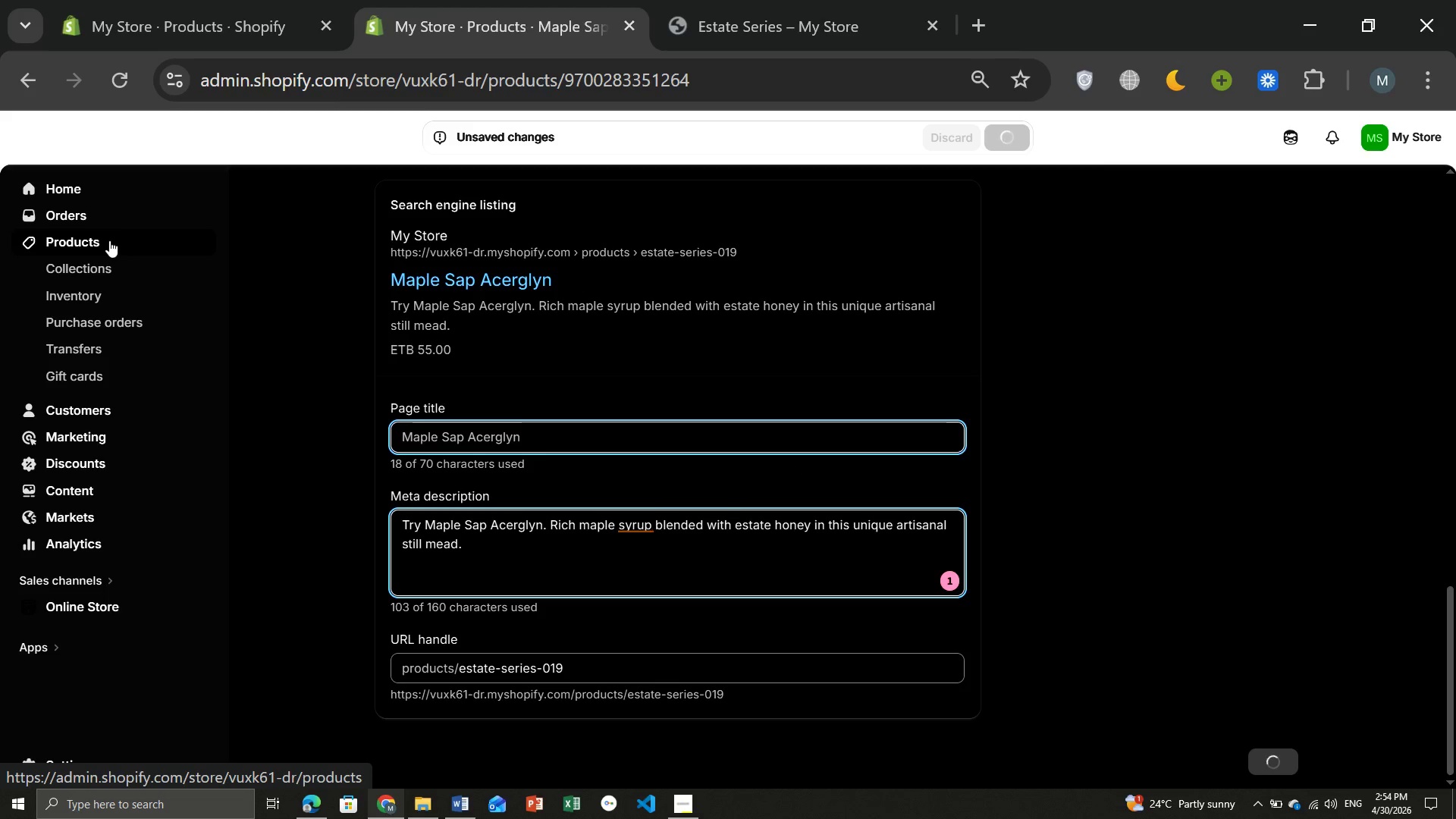 
wait(8.76)
 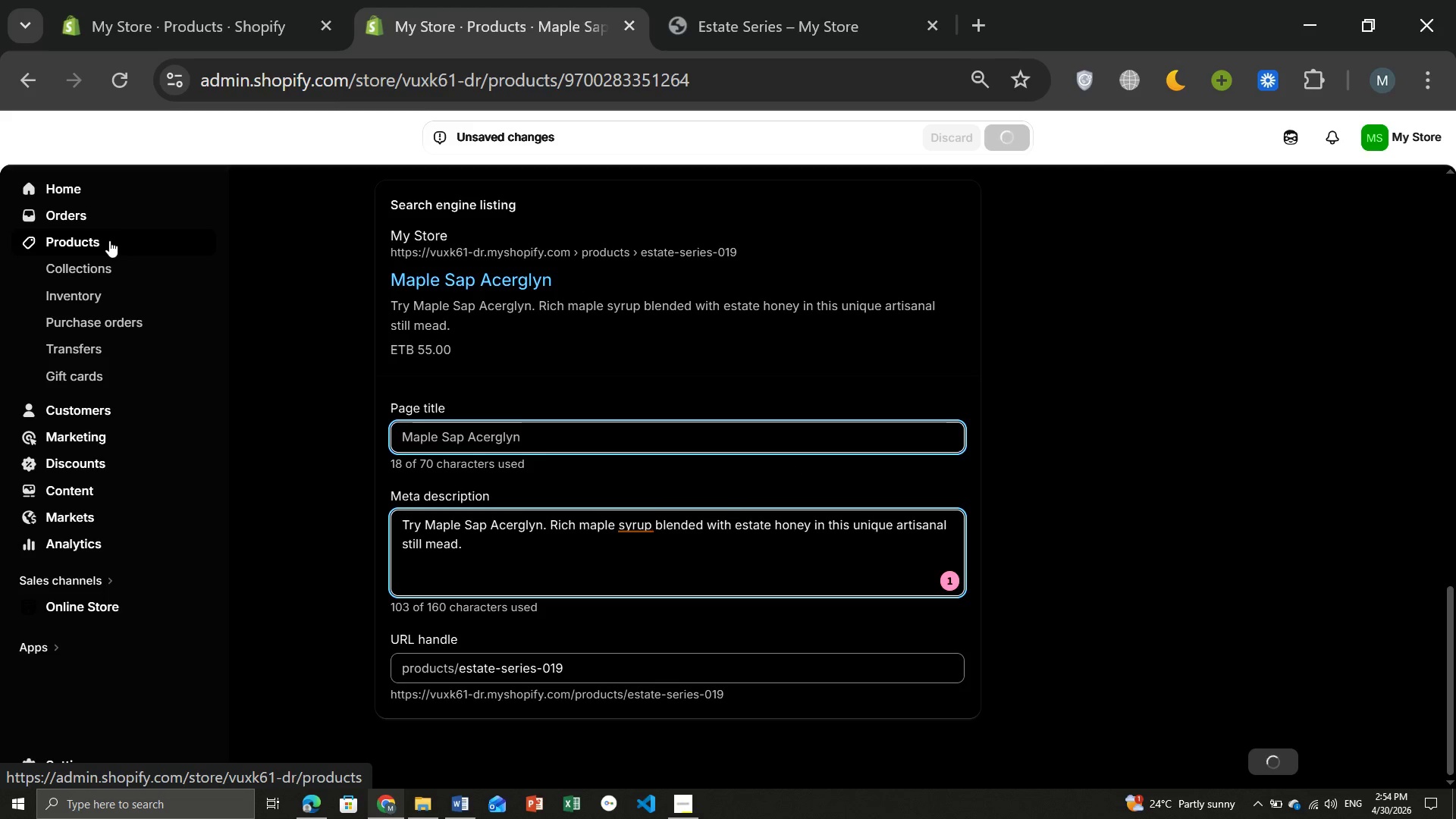 
left_click([86, 240])
 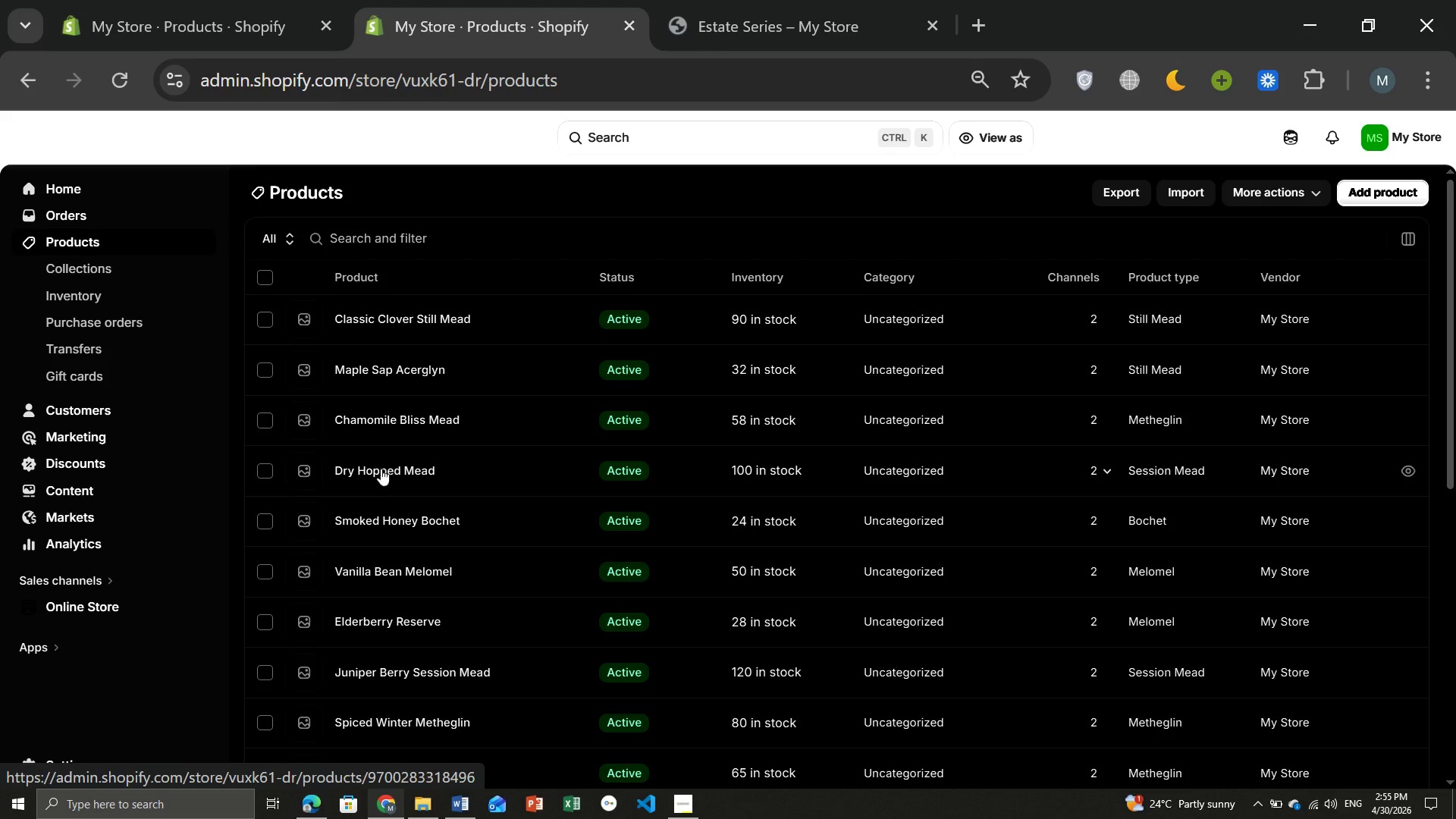 
wait(5.09)
 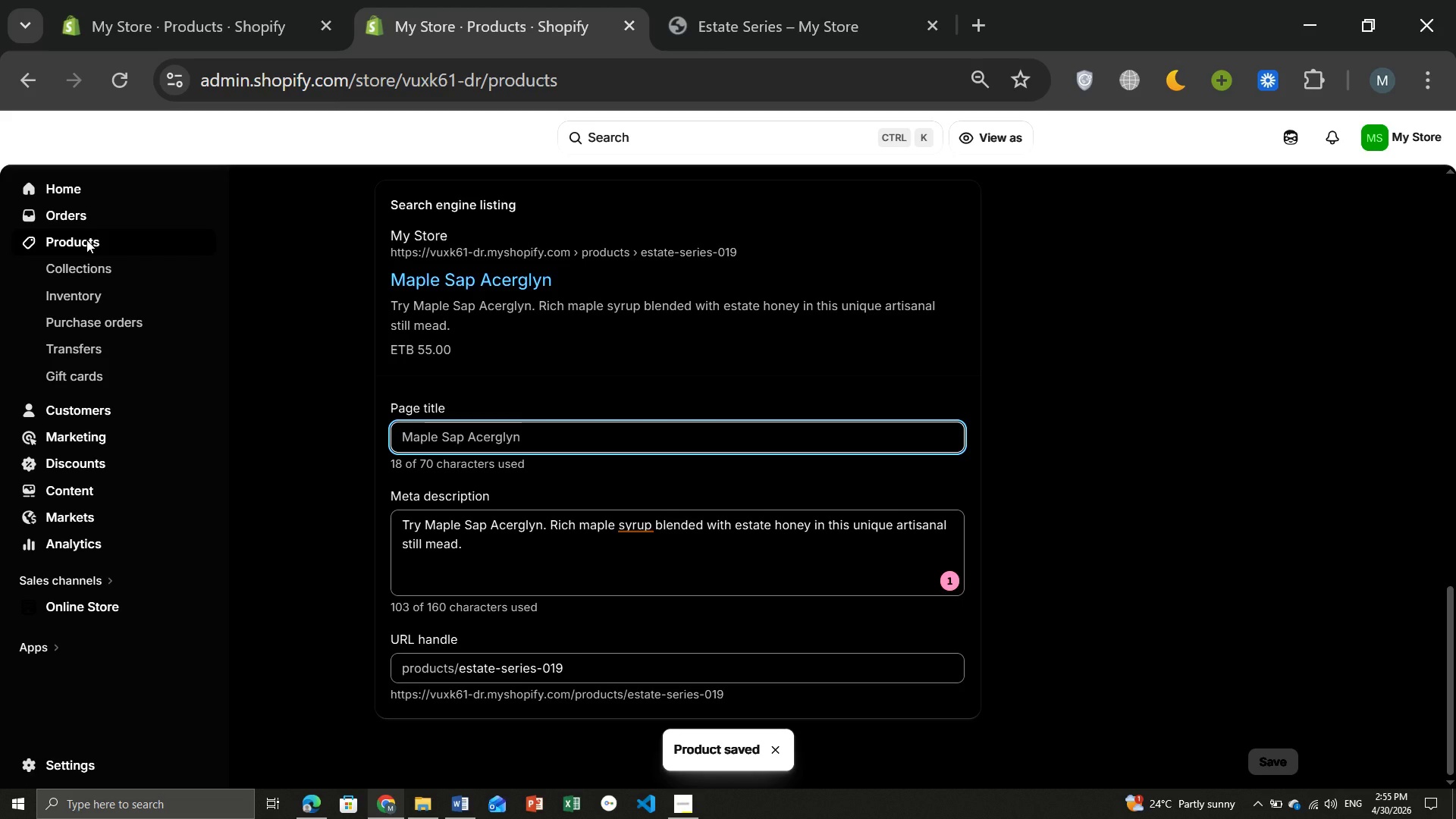 
left_click([378, 469])
 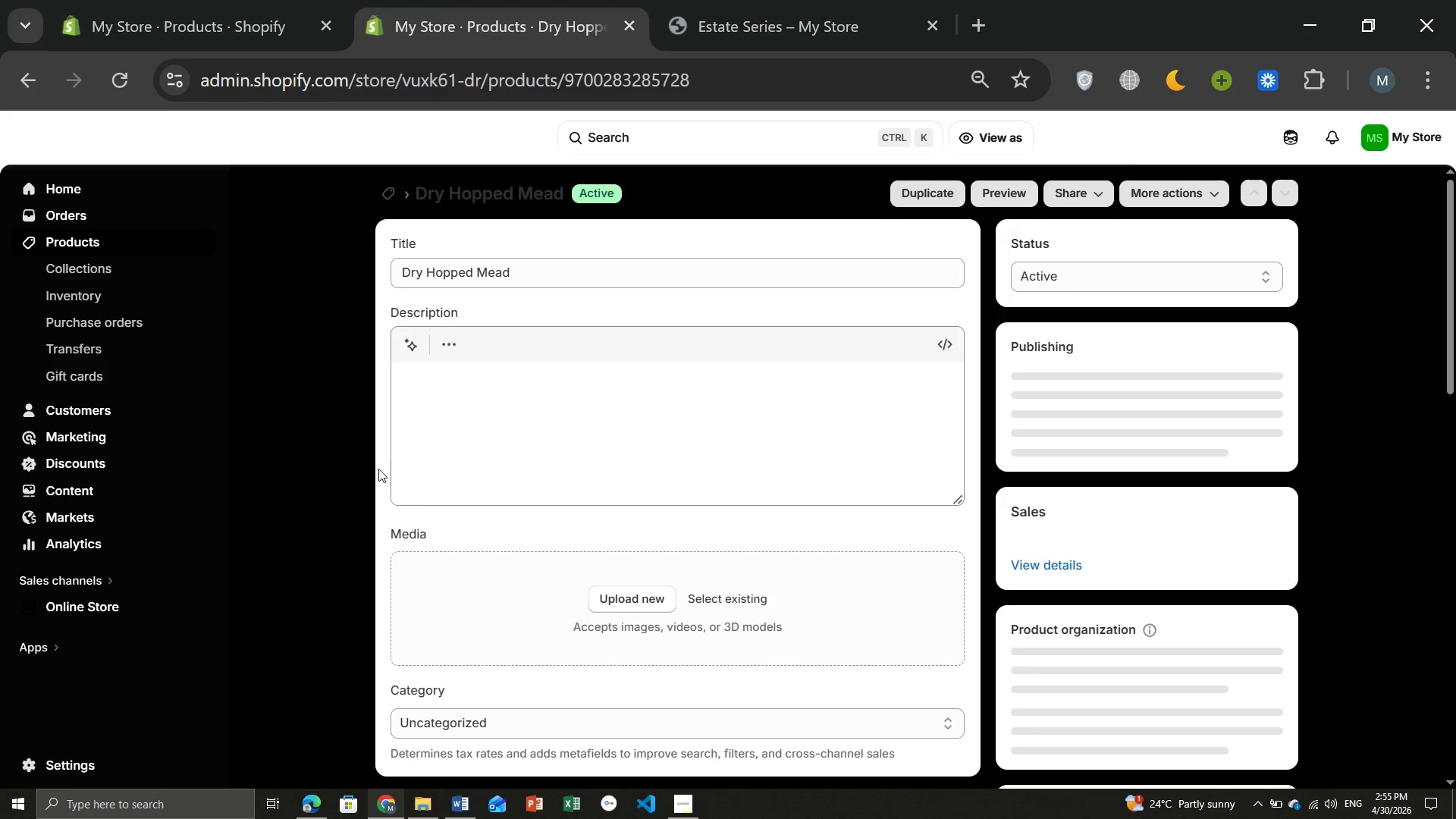 
wait(8.17)
 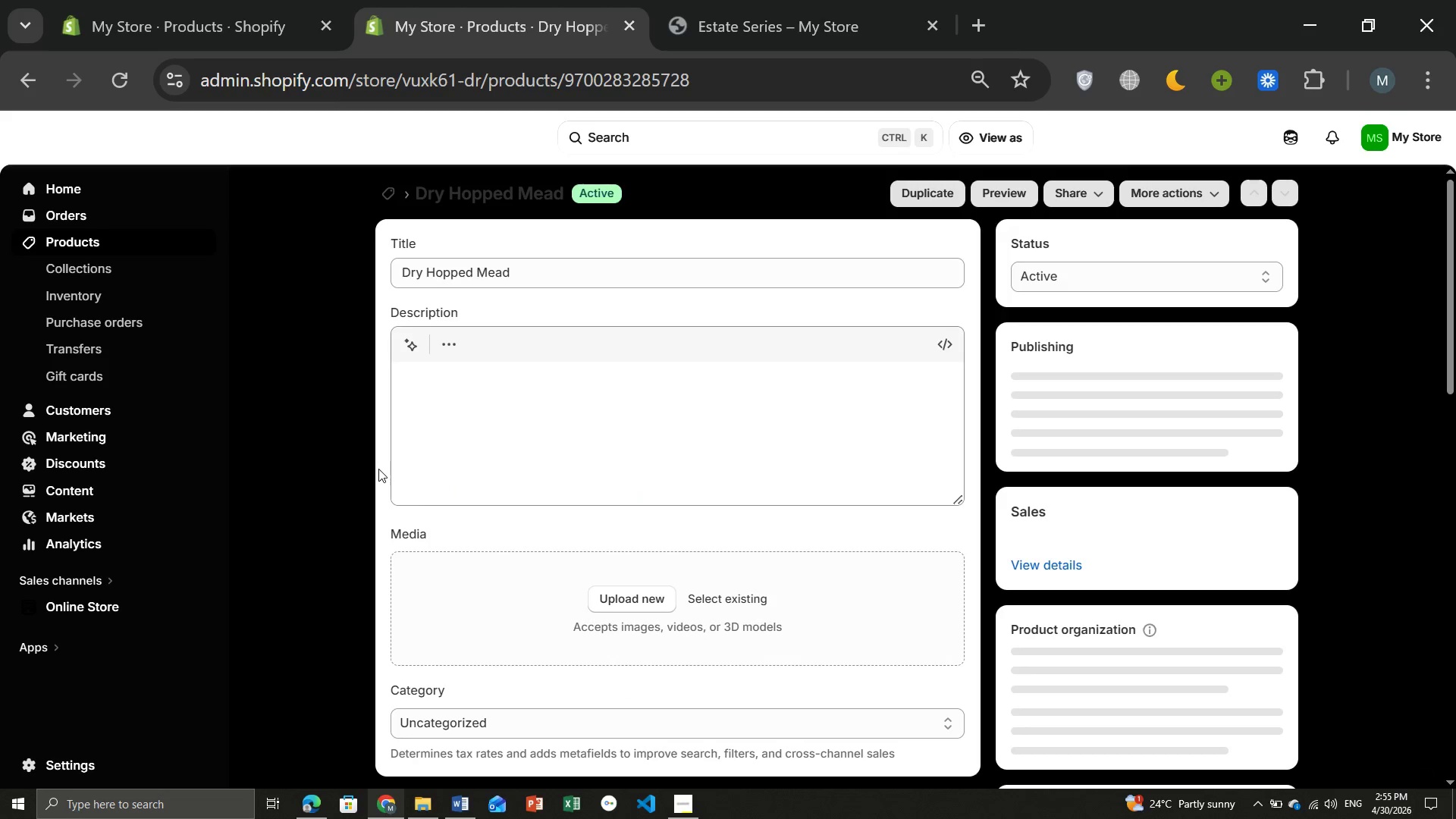 
left_click([943, 538])
 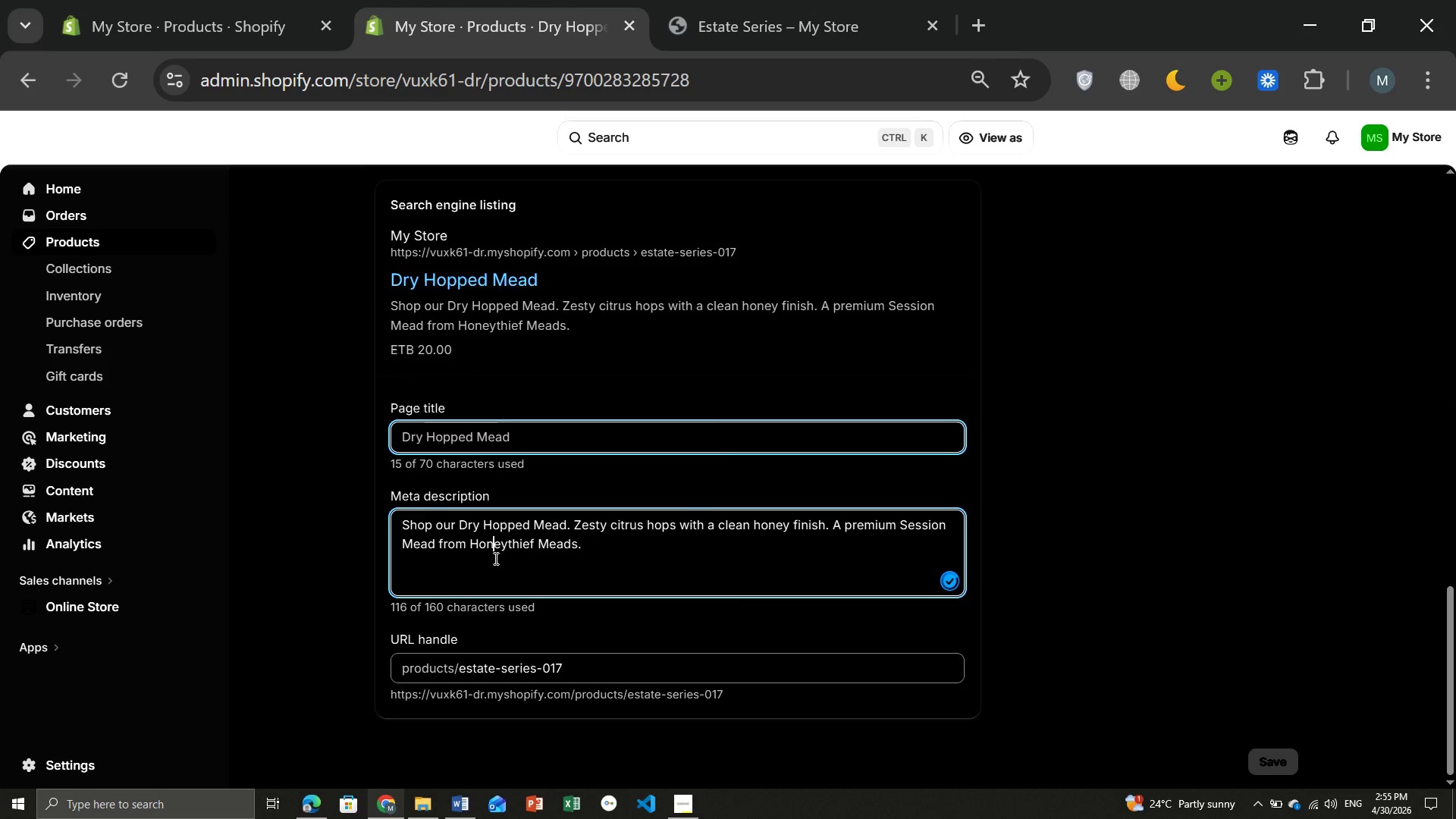 
left_click([494, 558])
 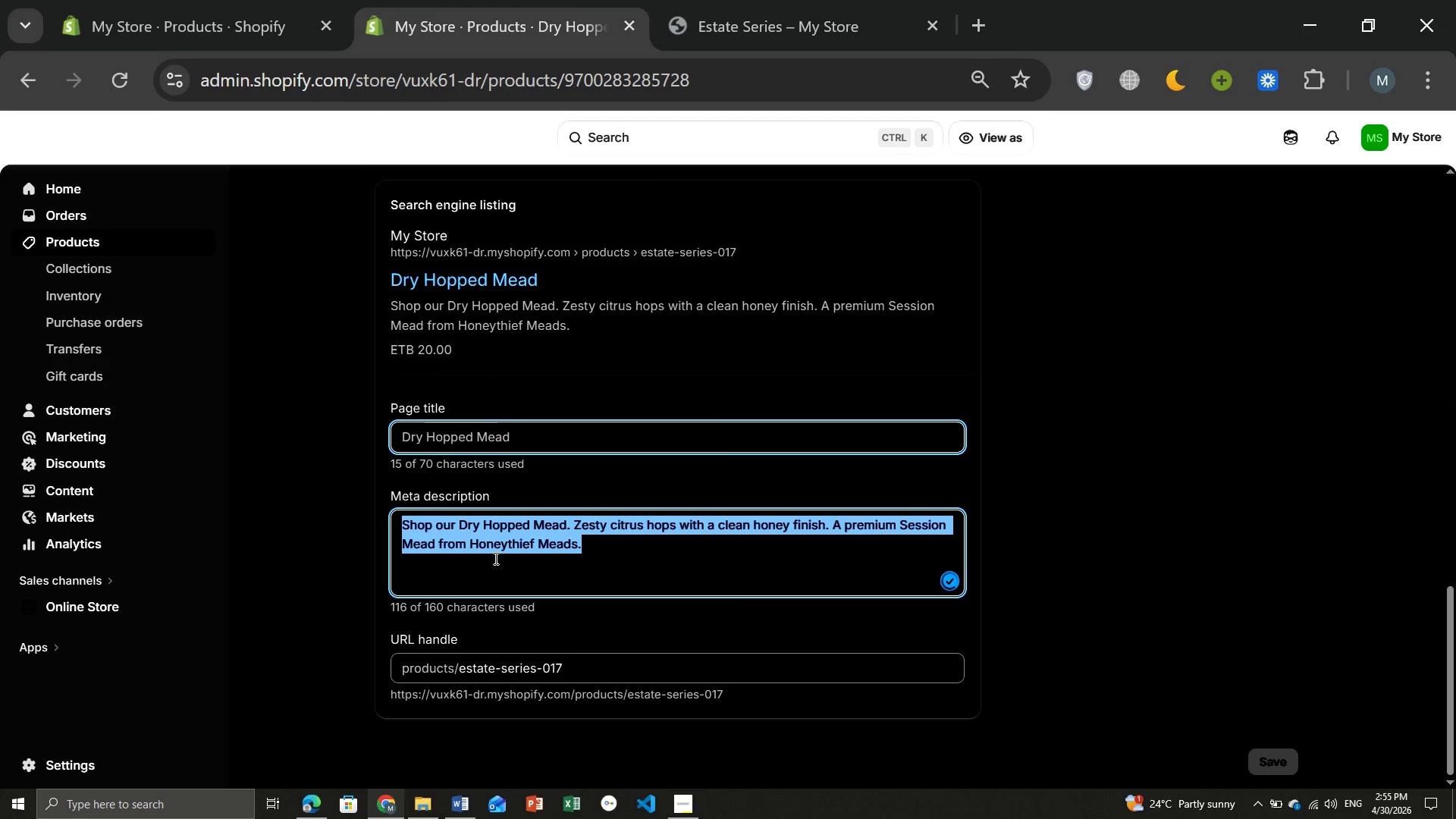 
key(Control+A)
 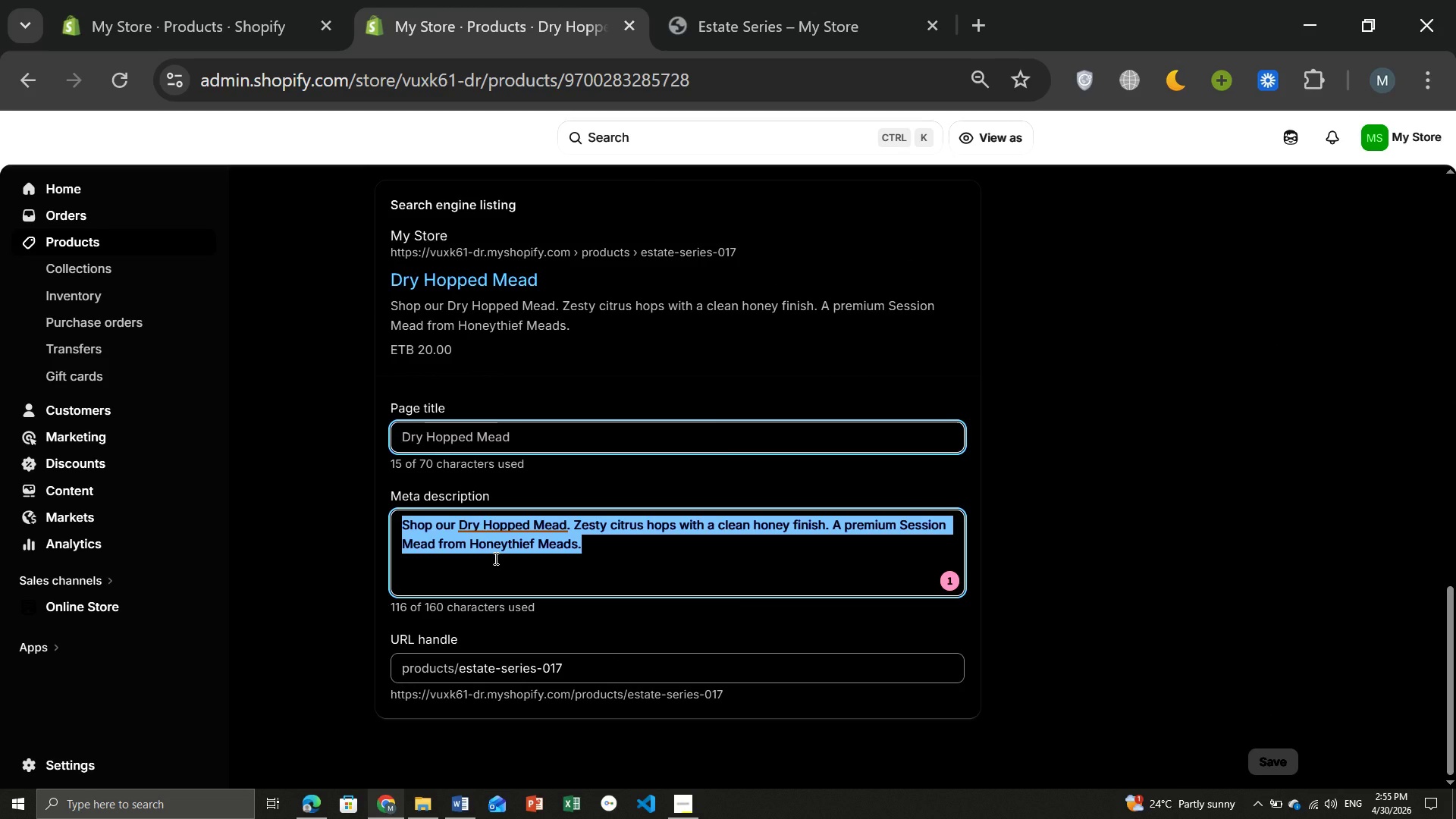 
type(Crips and clean Dry Hopped Mead. Zesty citrus)
 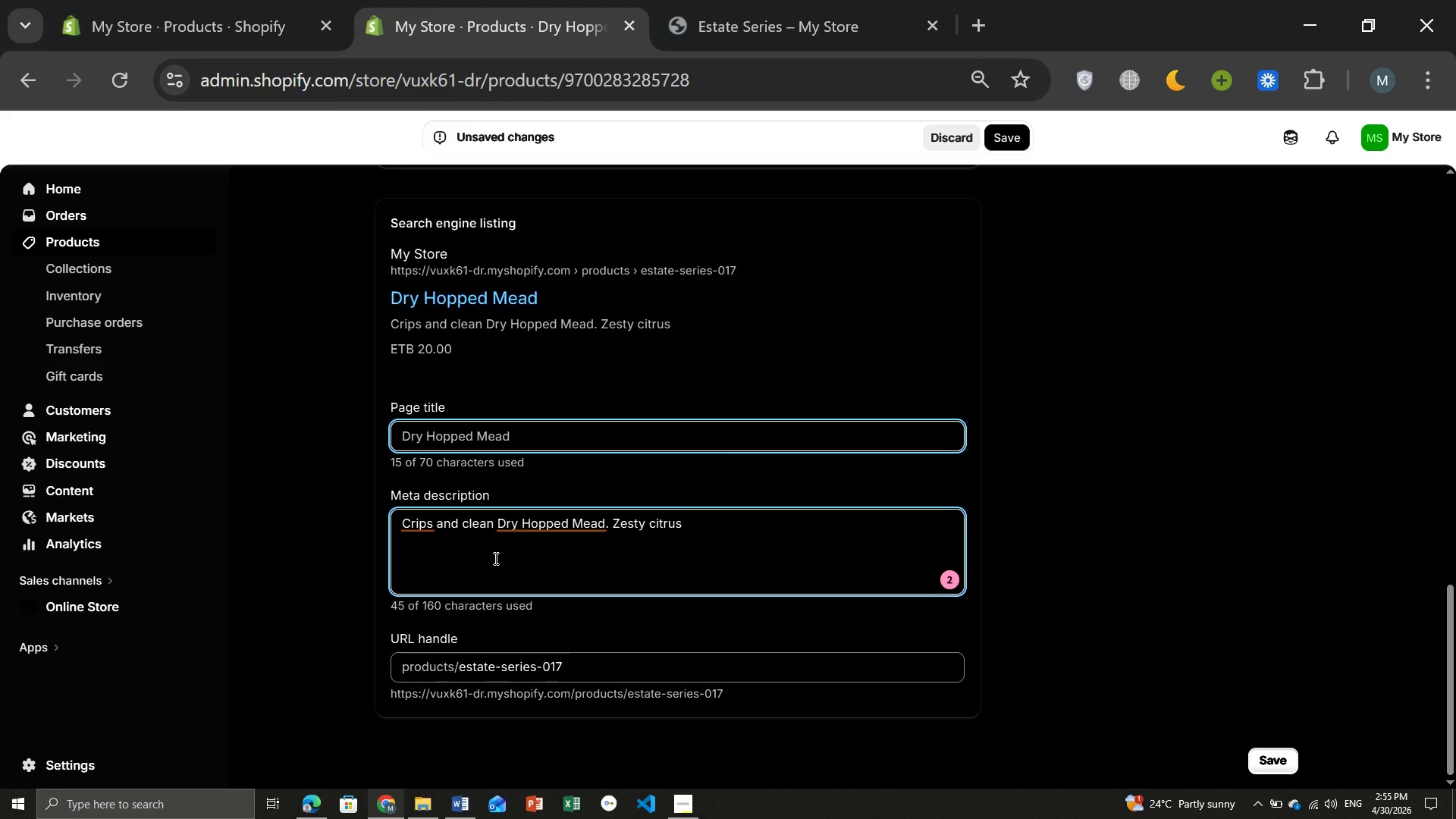 
wait(7.2)
 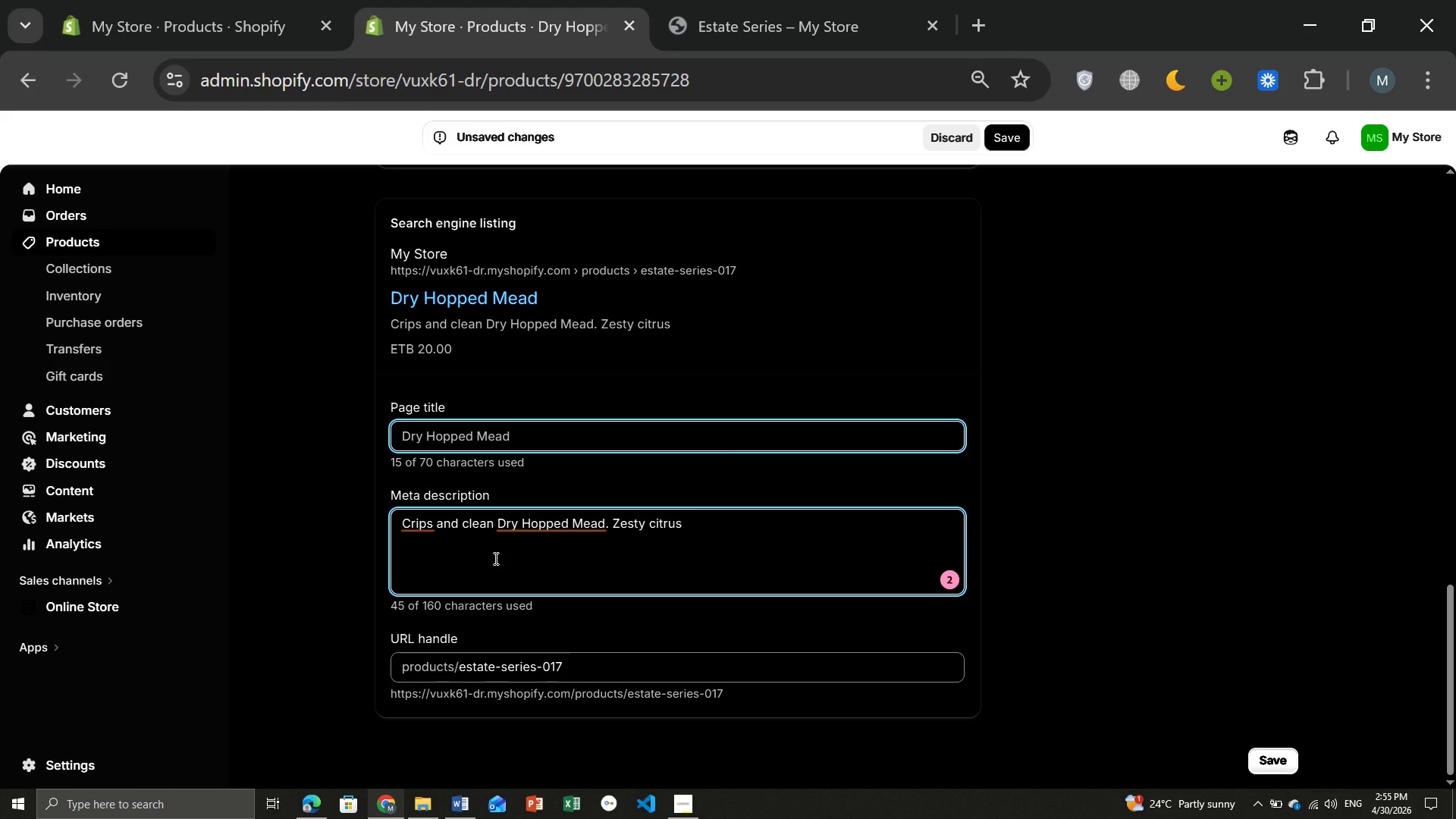 
type( hops with honey finish in this modern artisanal session mead.)
 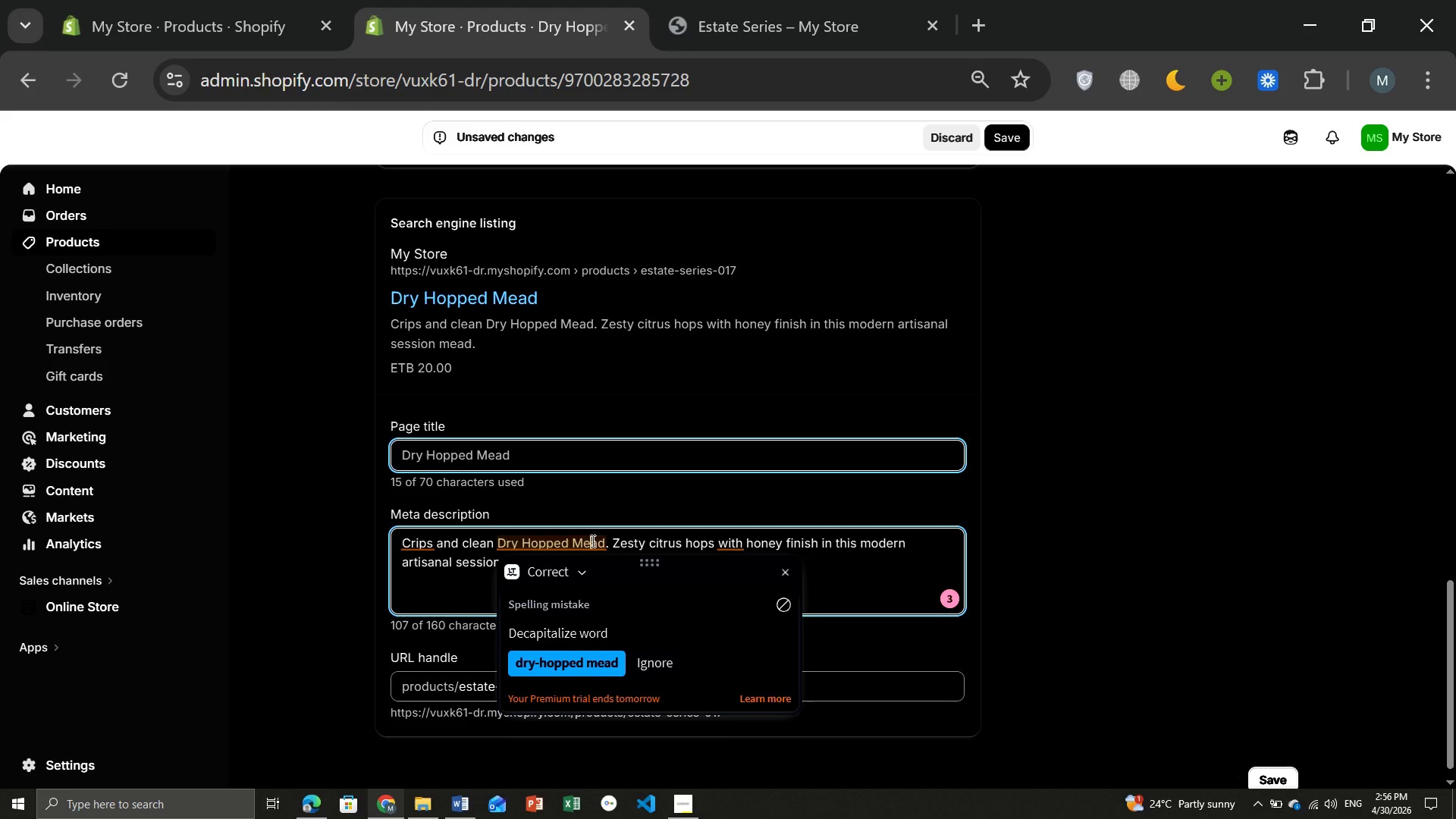 
left_click([592, 541])
 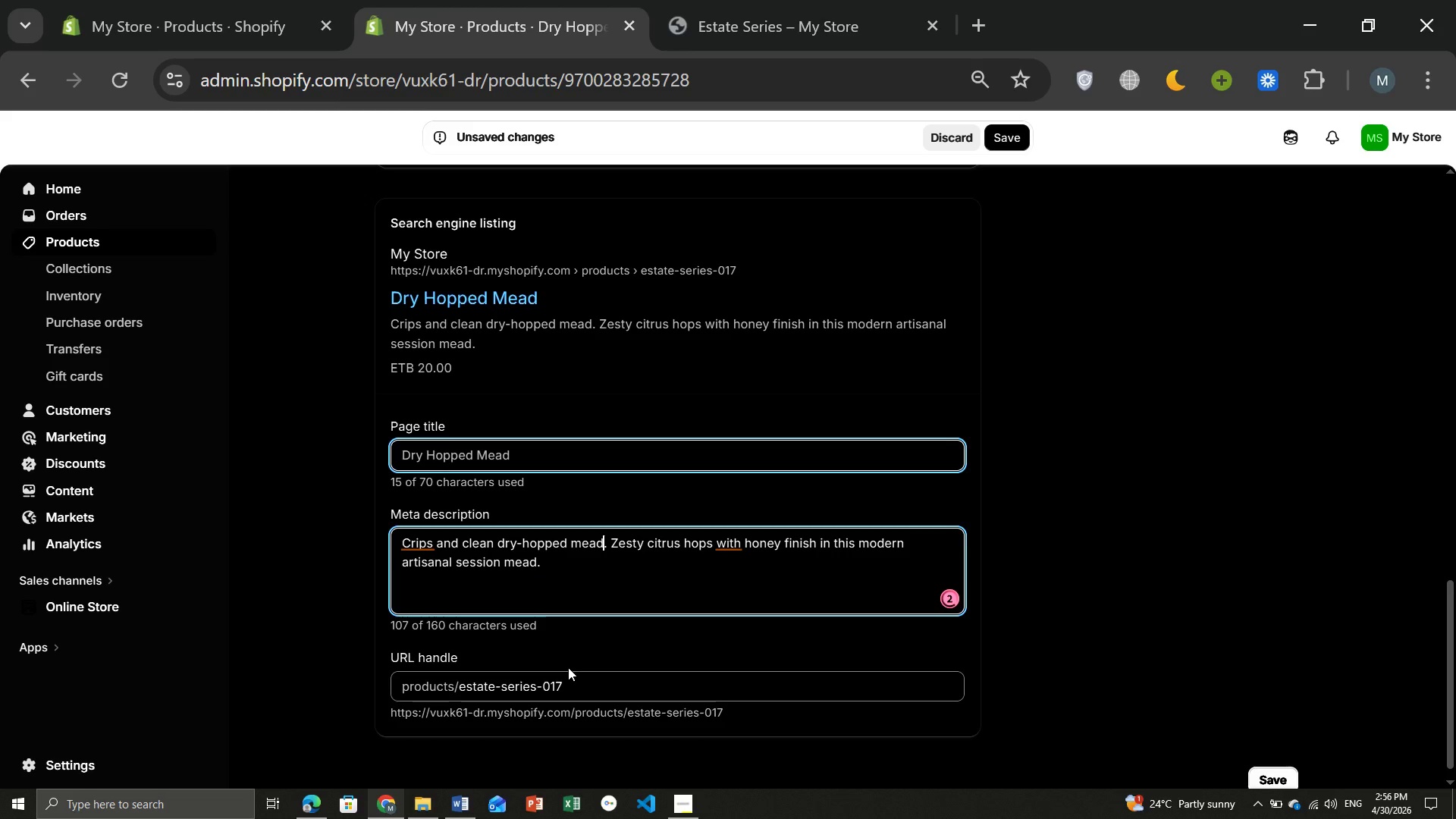 
left_click([568, 667])
 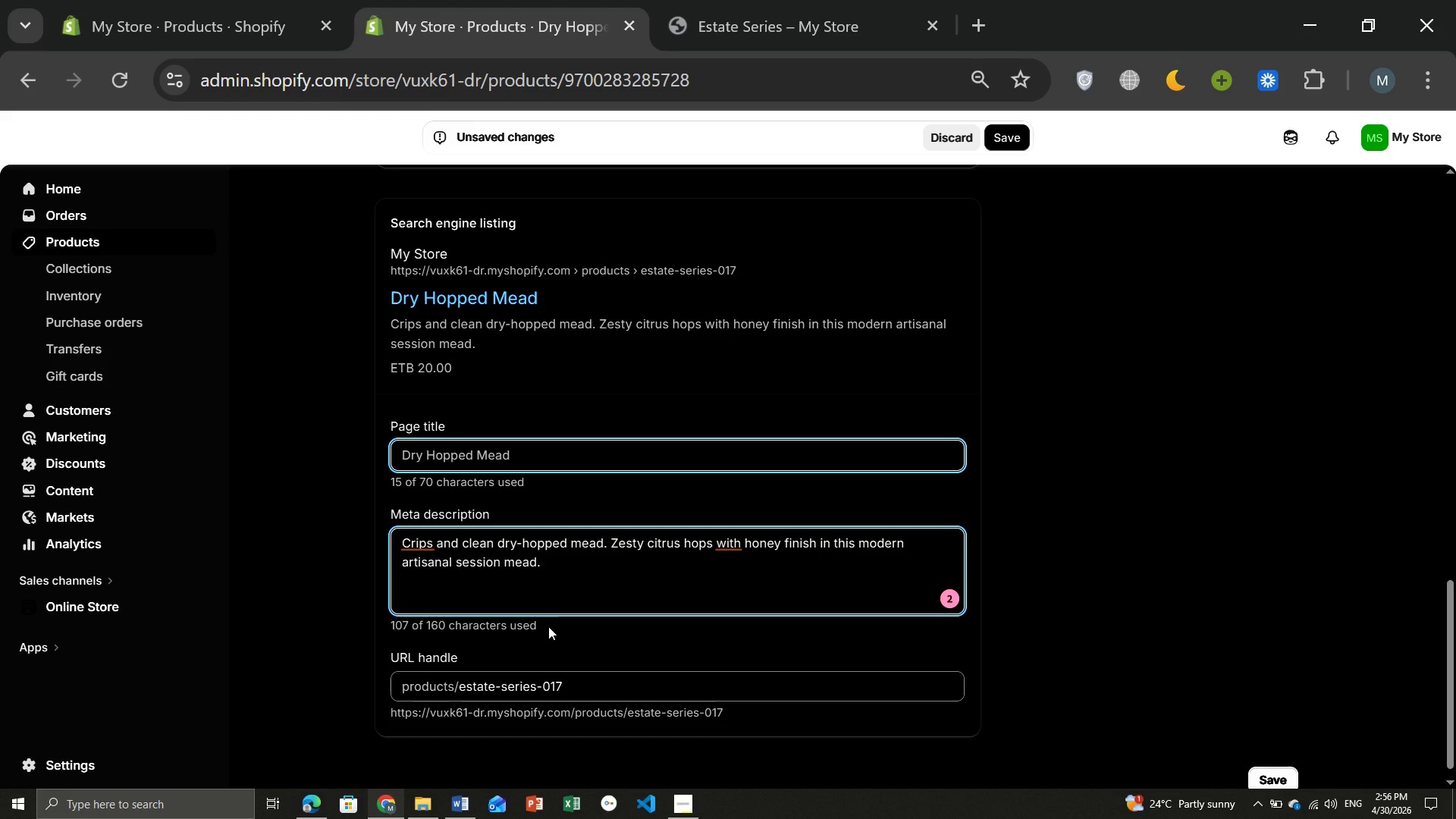 
key(Control+ControlLeft)
 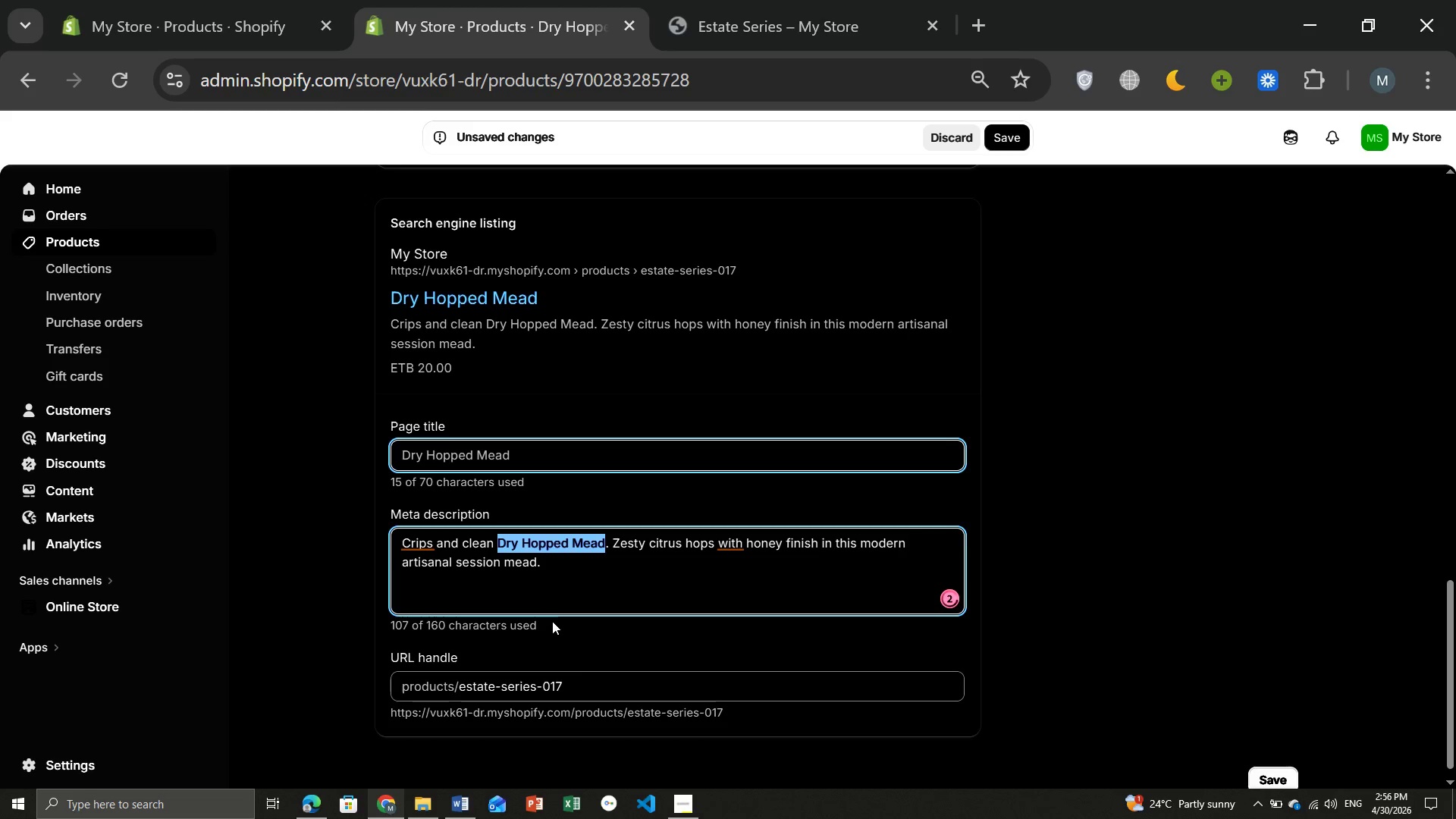 
key(Control+Z)
 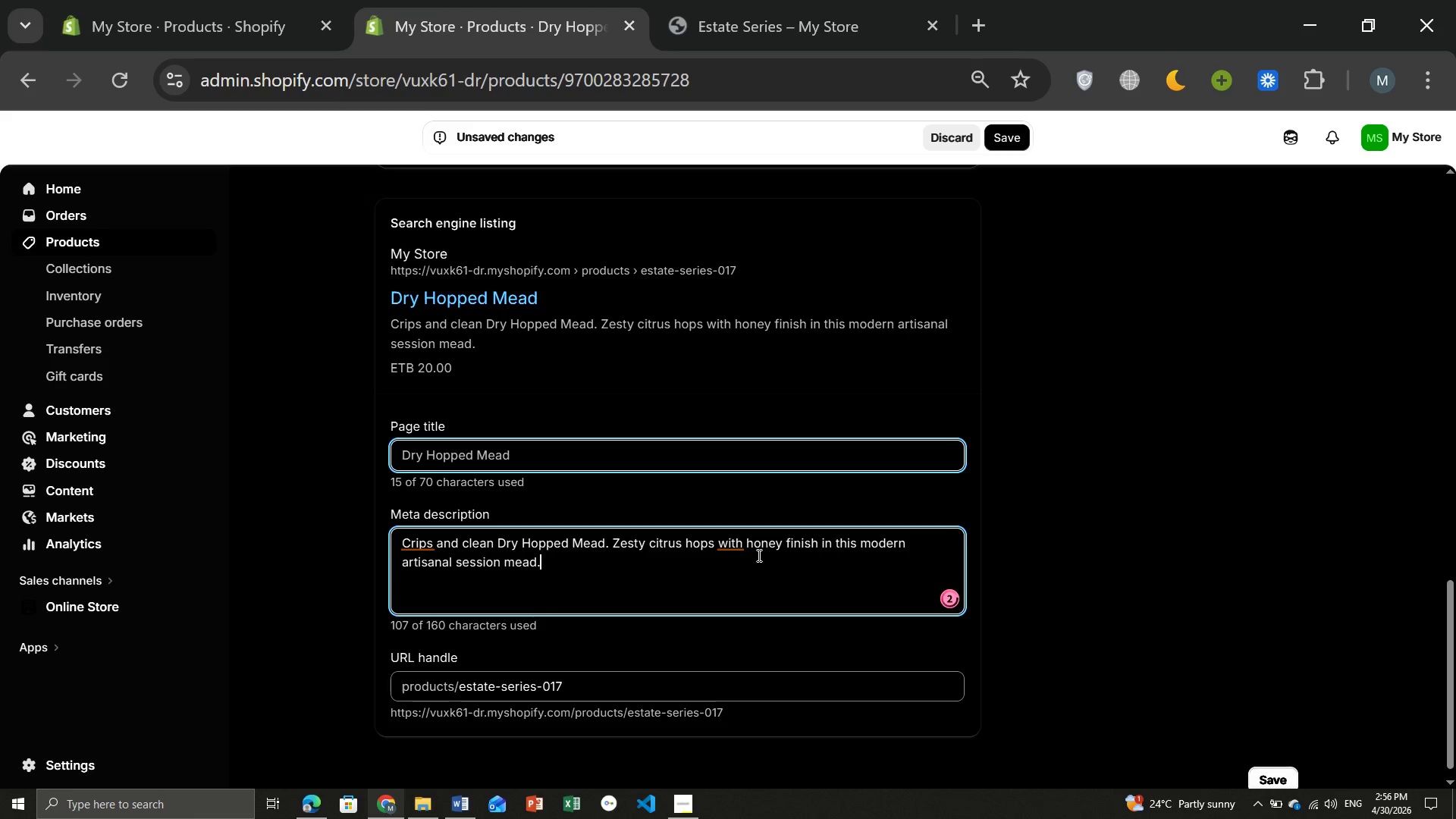 
left_click([663, 574])
 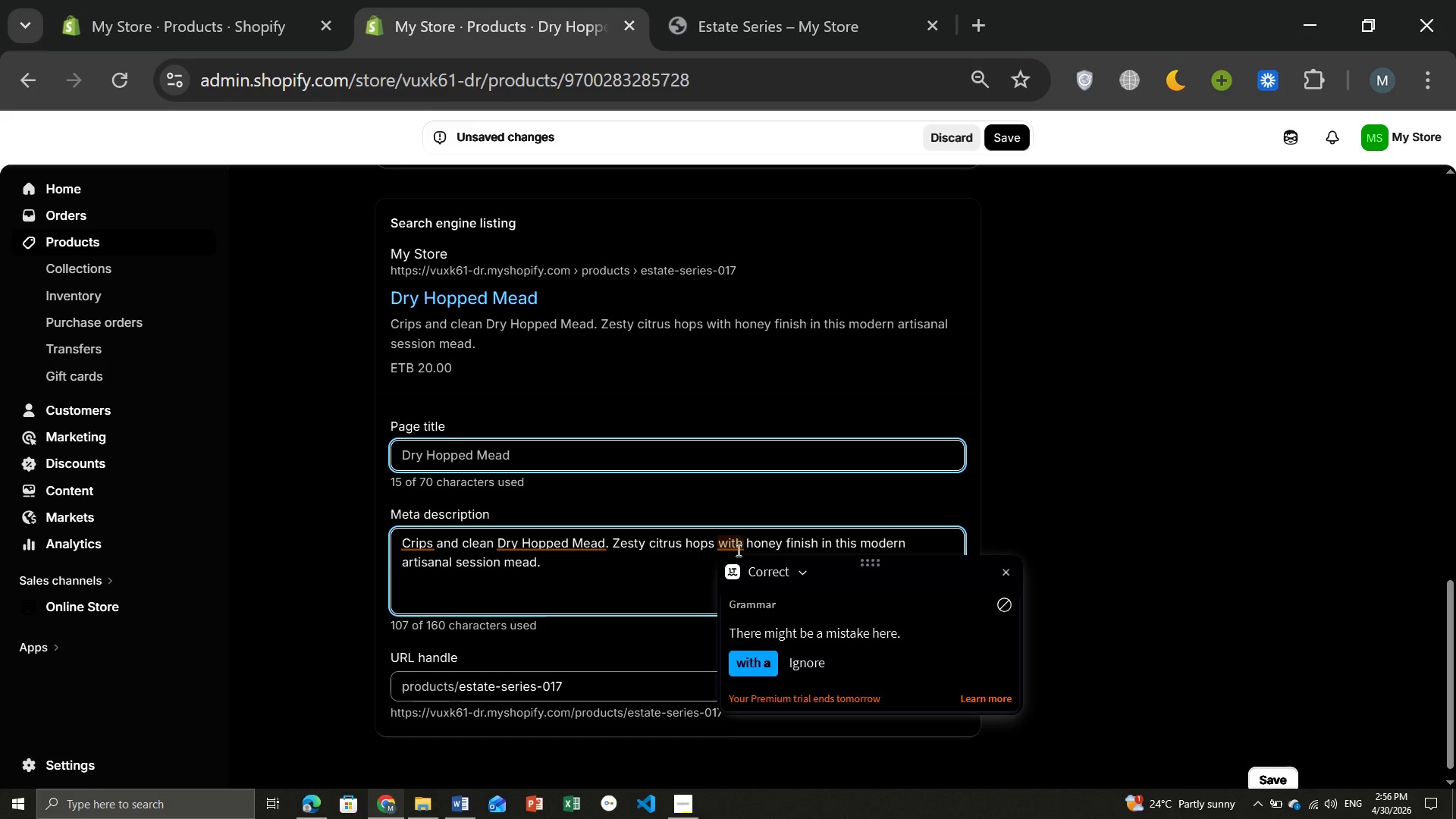 
left_click([740, 544])
 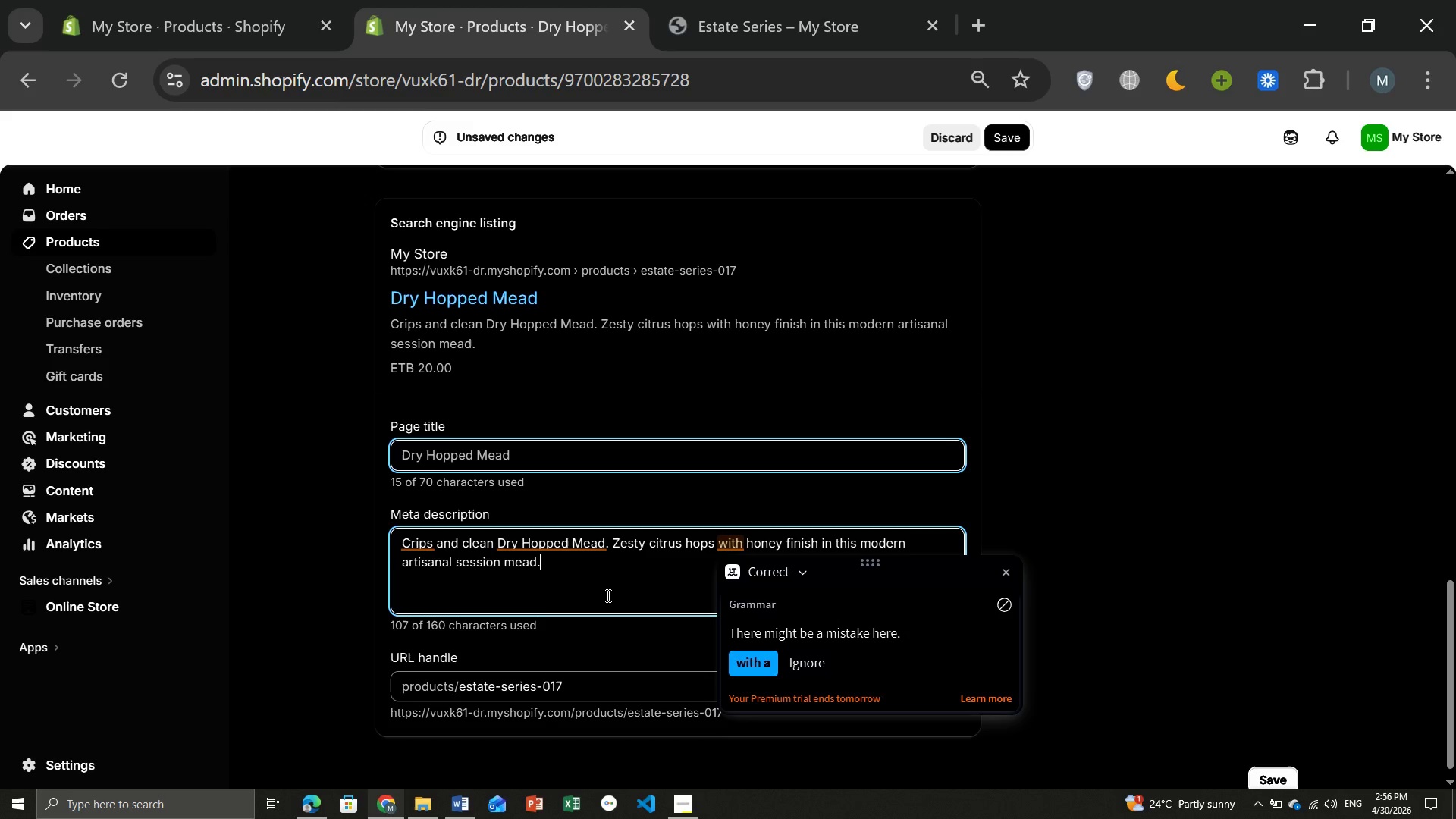 
left_click([607, 595])
 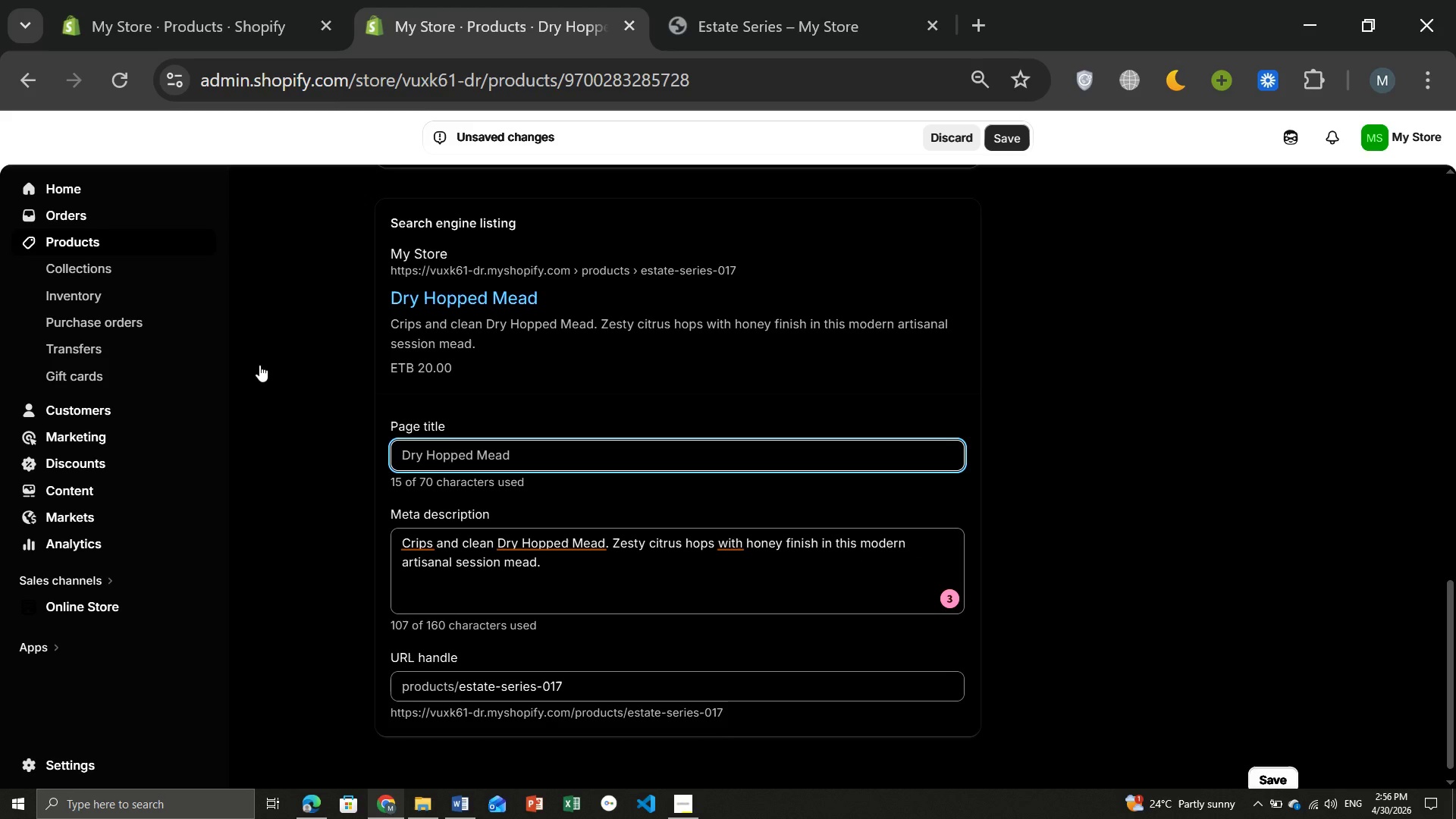 
left_click([1002, 132])
 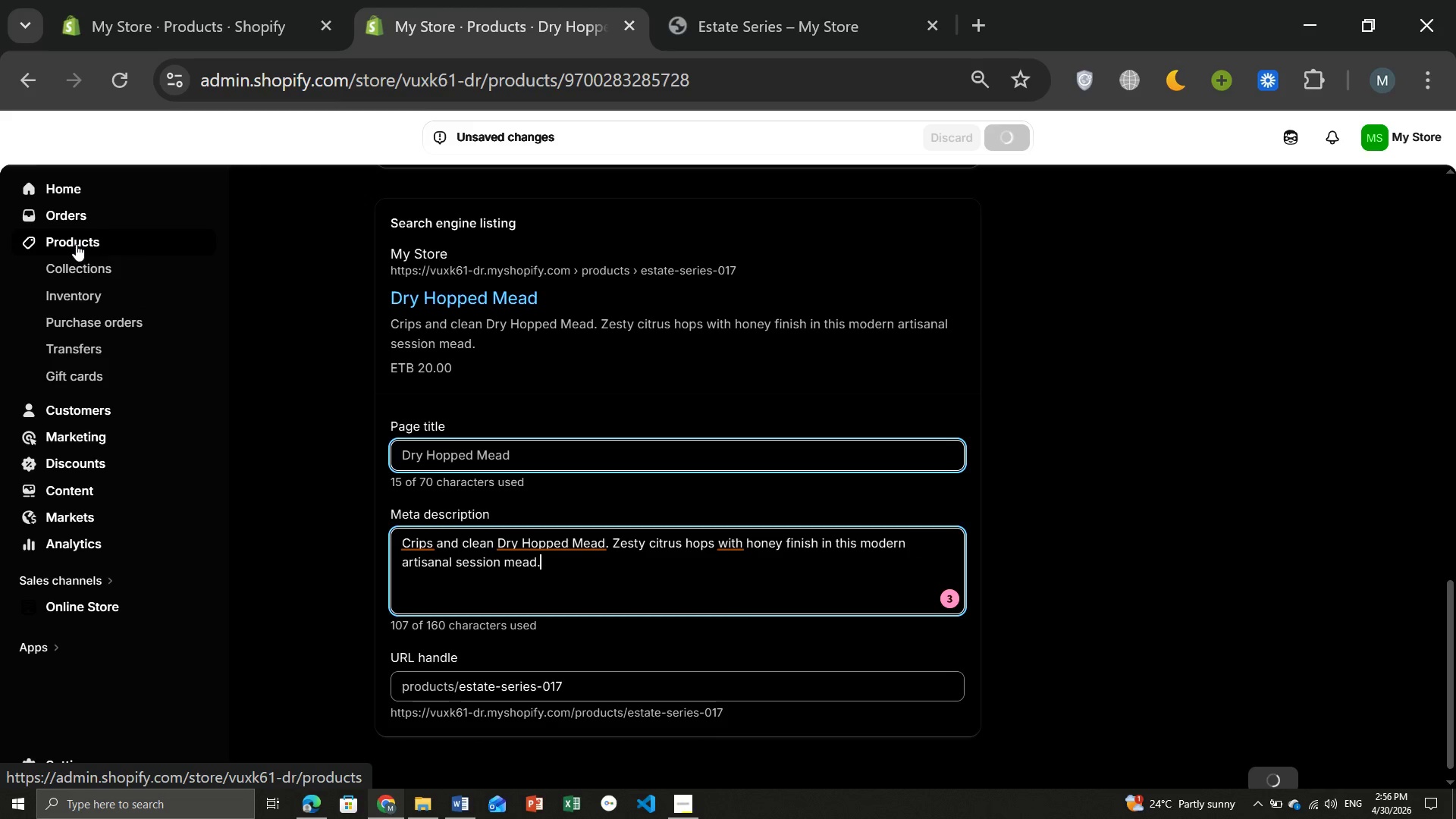 
left_click([76, 244])
 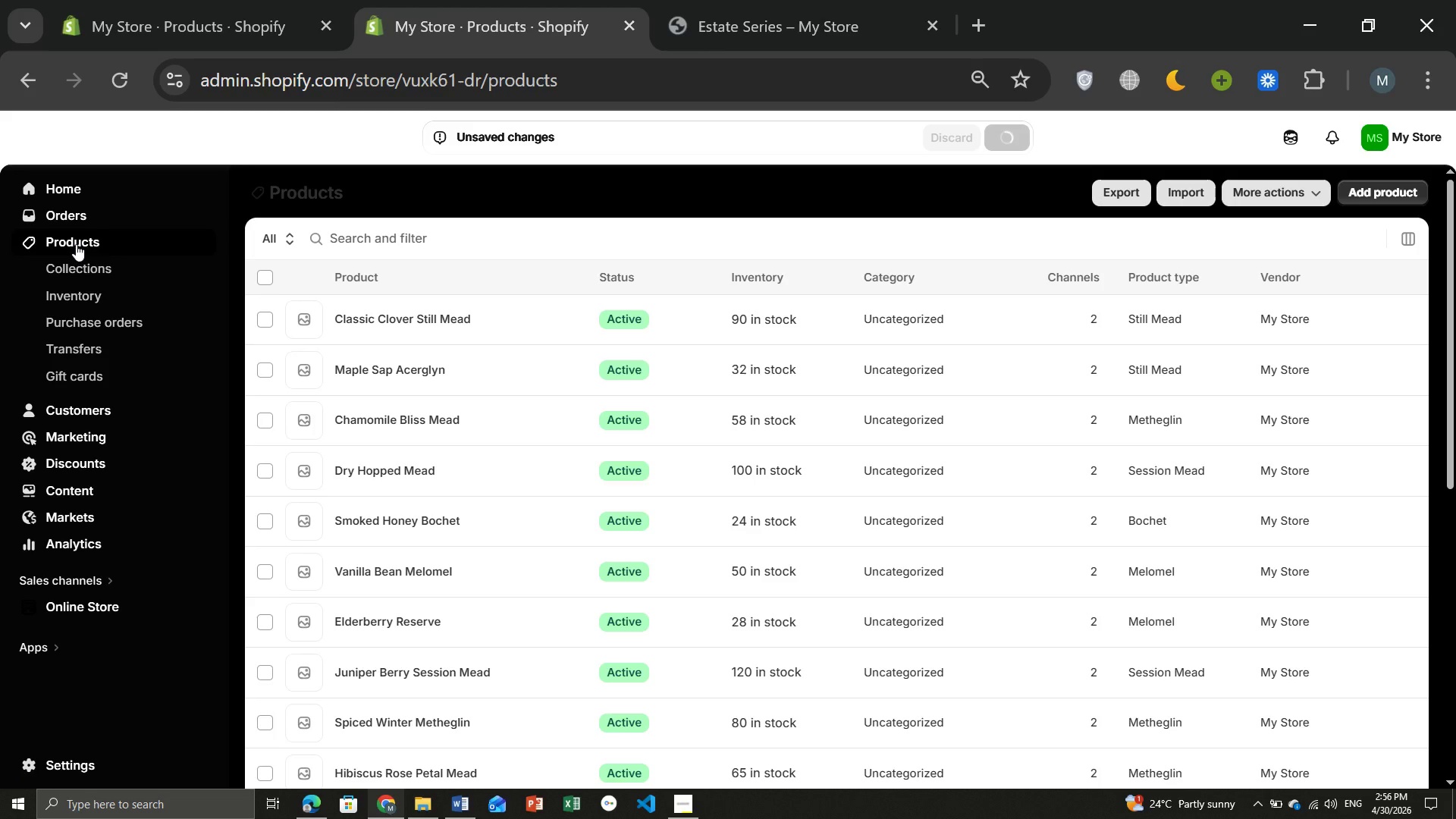 
wait(8.48)
 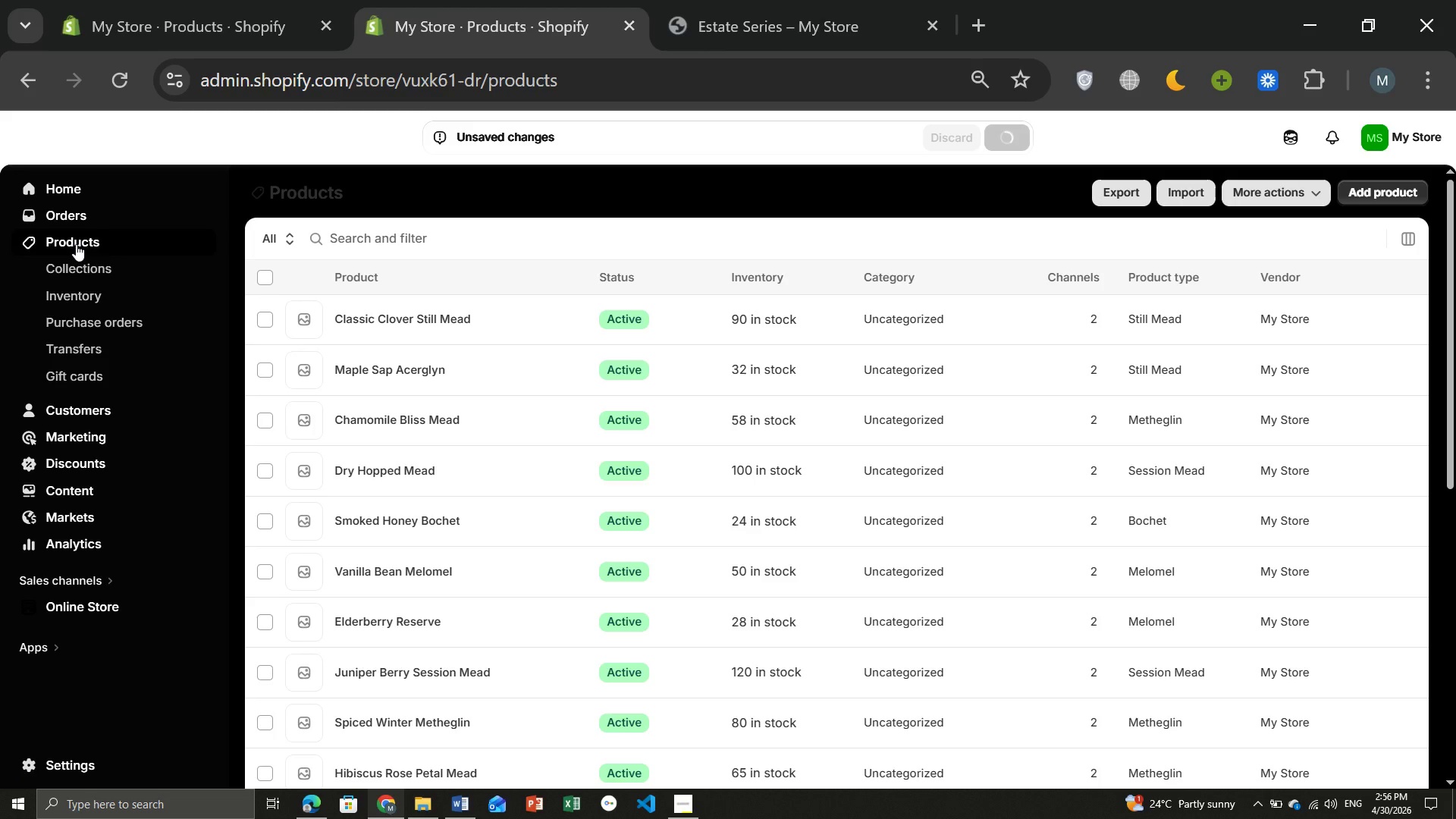 
left_click([387, 516])
 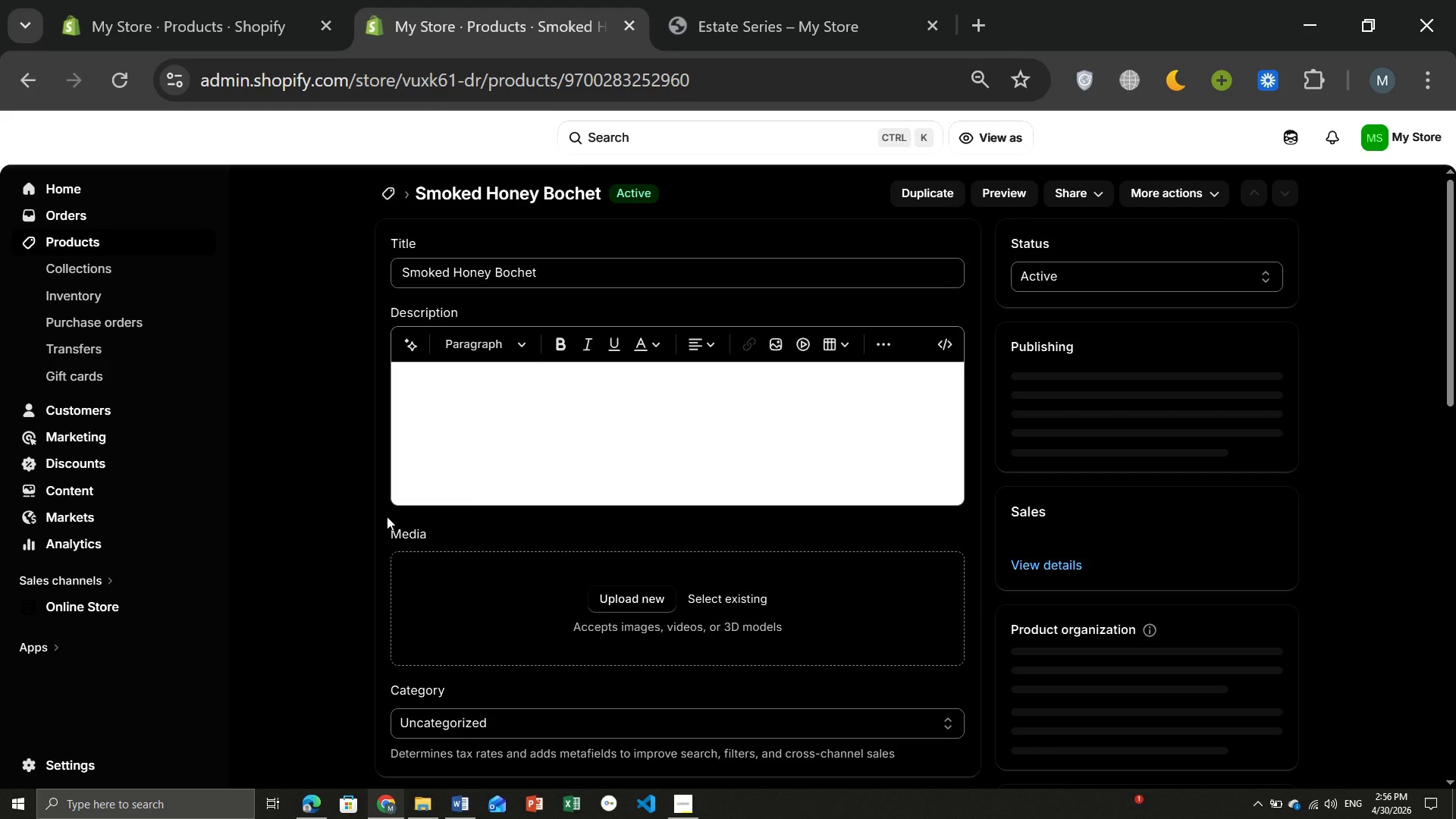 
wait(8.8)
 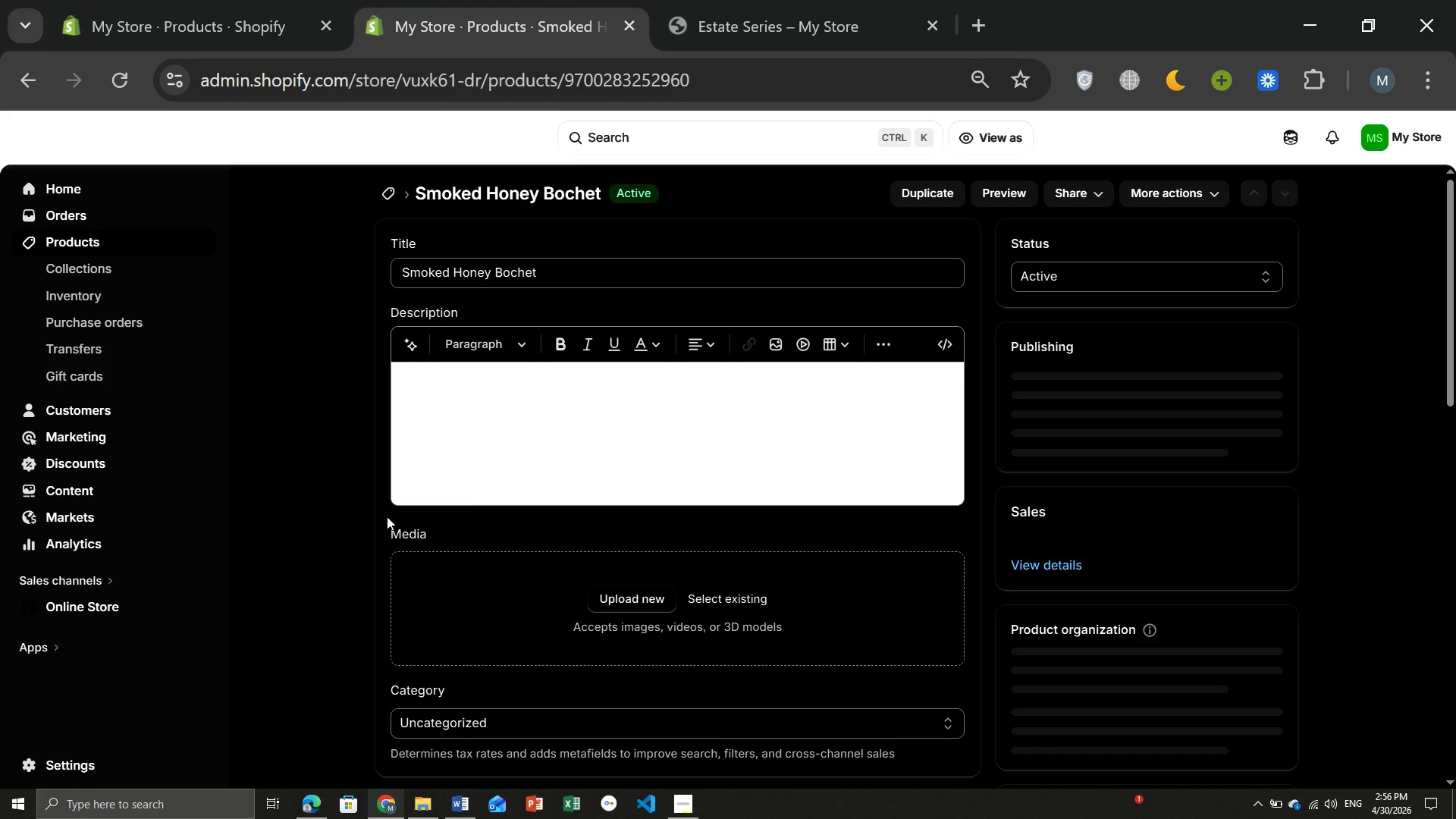 
left_click([948, 544])
 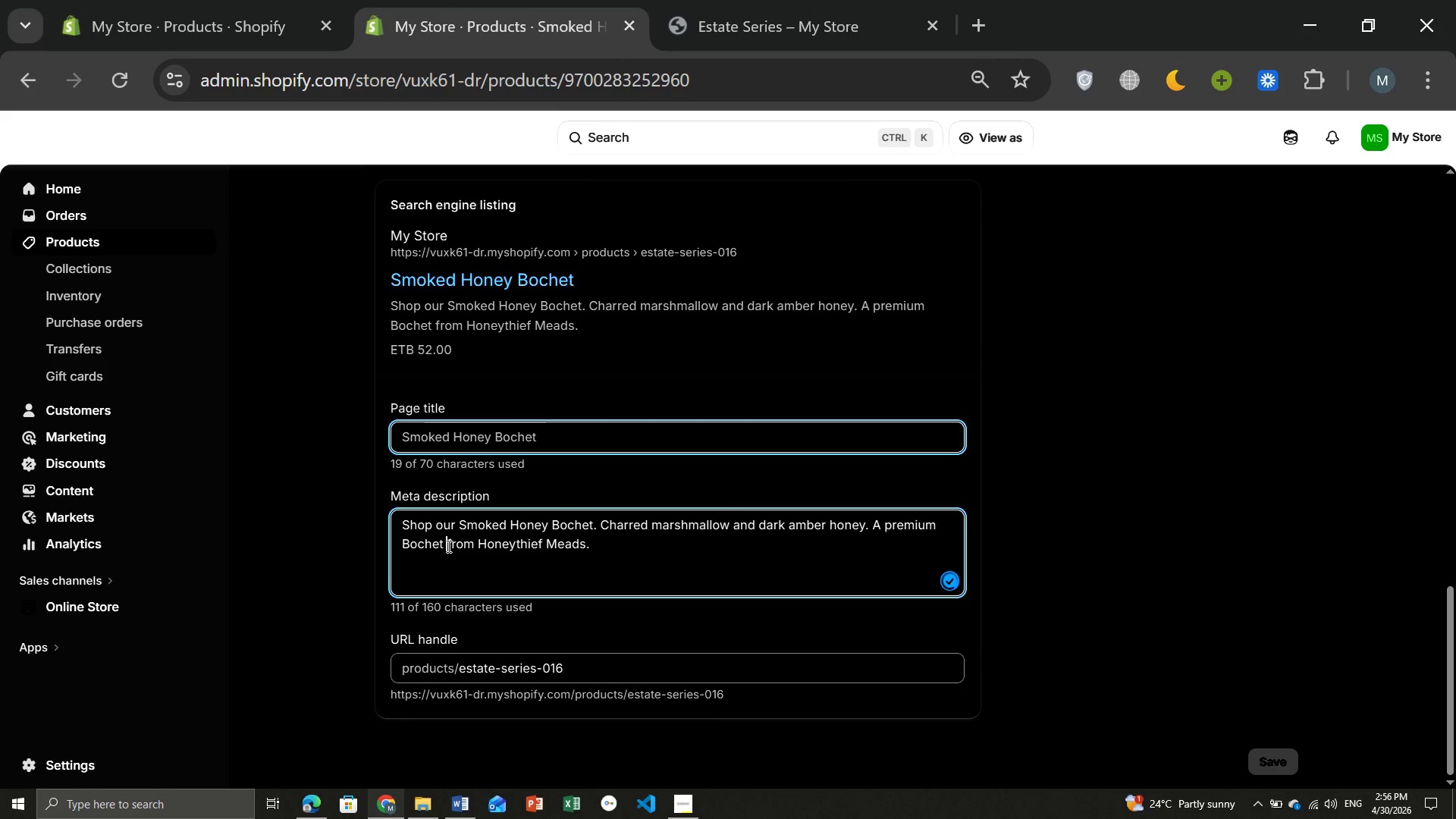 
left_click([447, 546])
 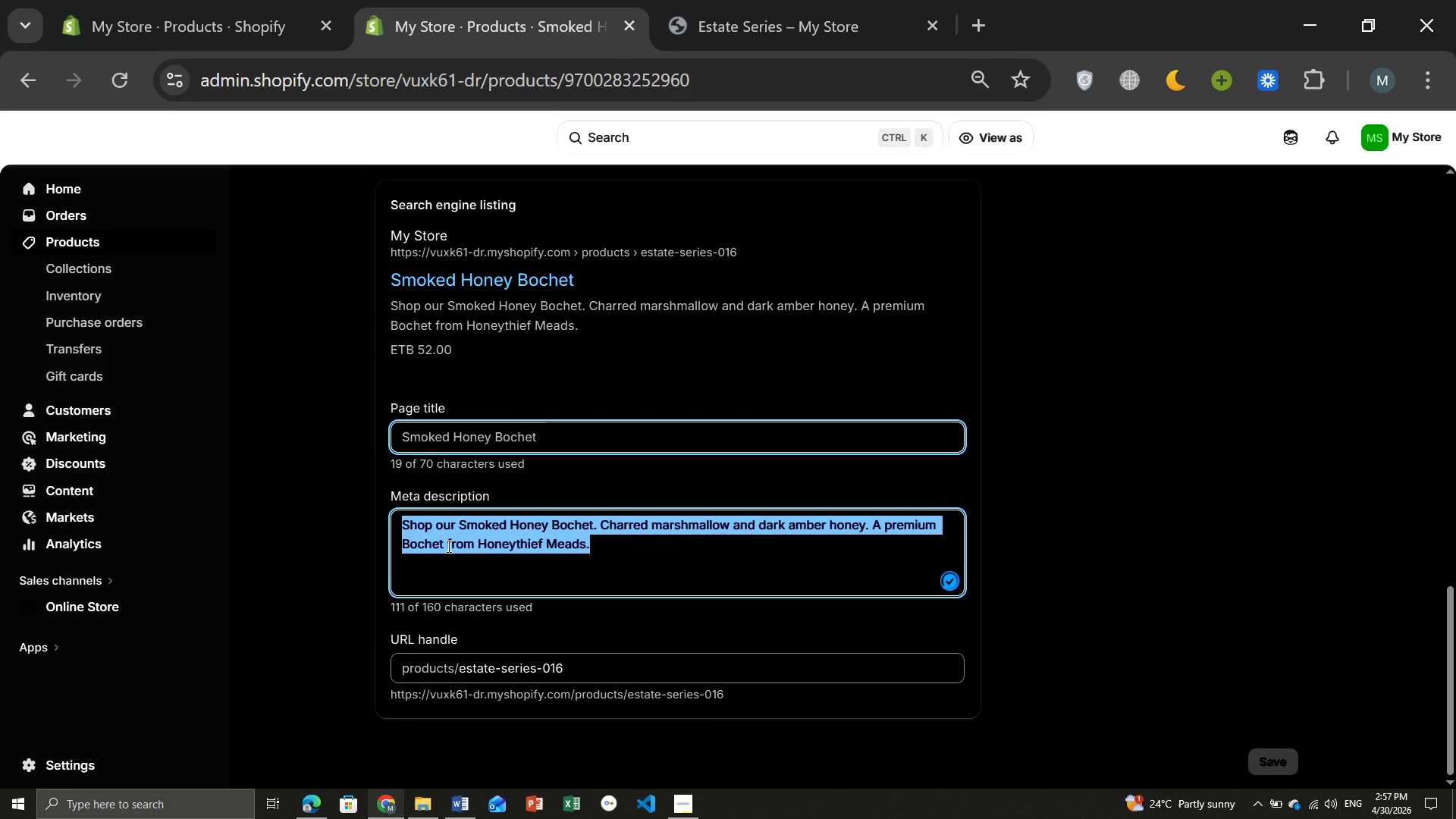 
key(Control+ControlLeft)
 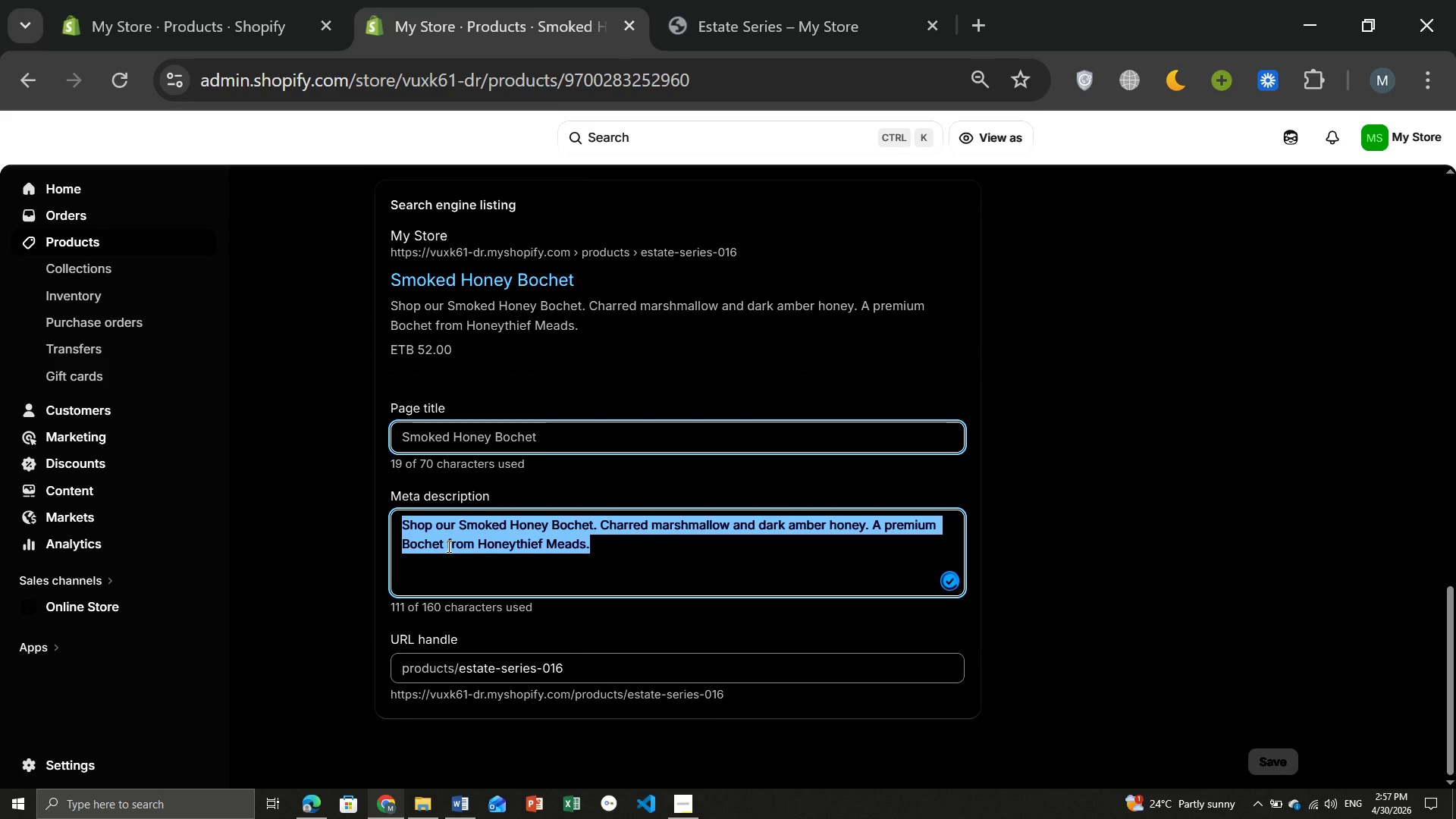 
key(Control+A)
 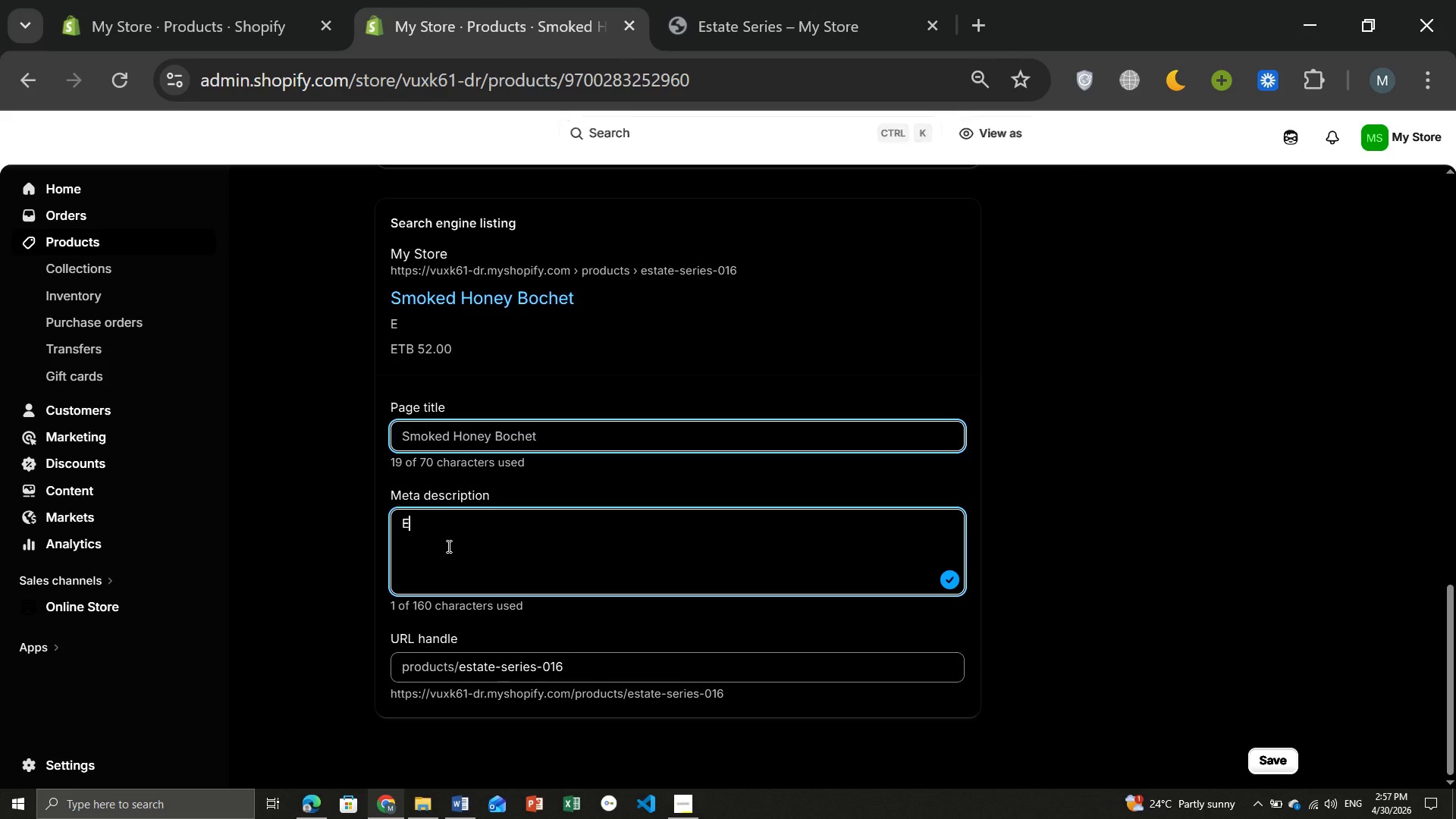 
type(Experience Smock Honey Bochet Charred marshmallow and dark amber honey created)
key(Backspace)
type( to )
key(Backspace)
key(Backspace)
type(his artisab)
key(Backspace)
type(nal mead.)
 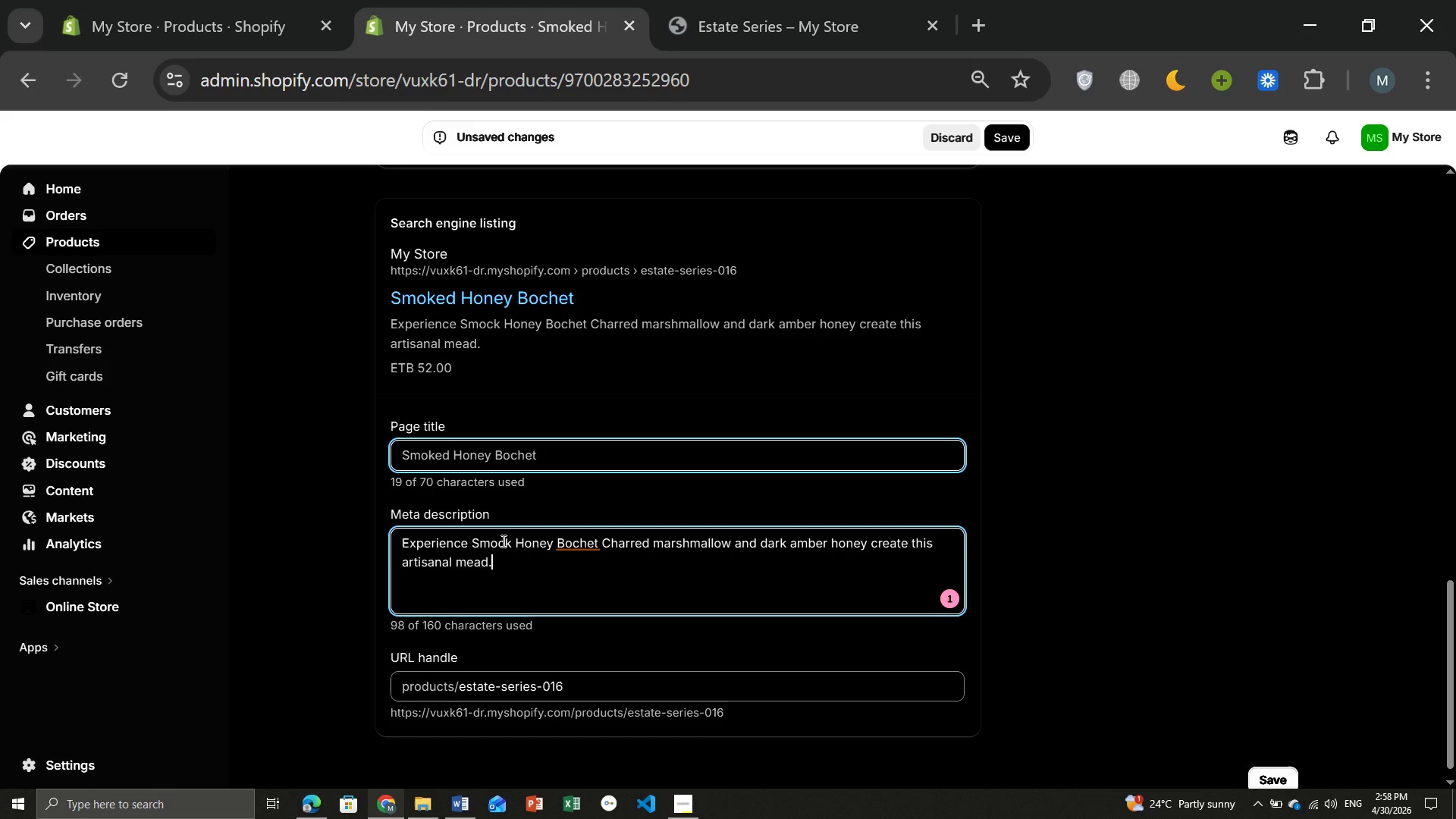 
wait(5.05)
 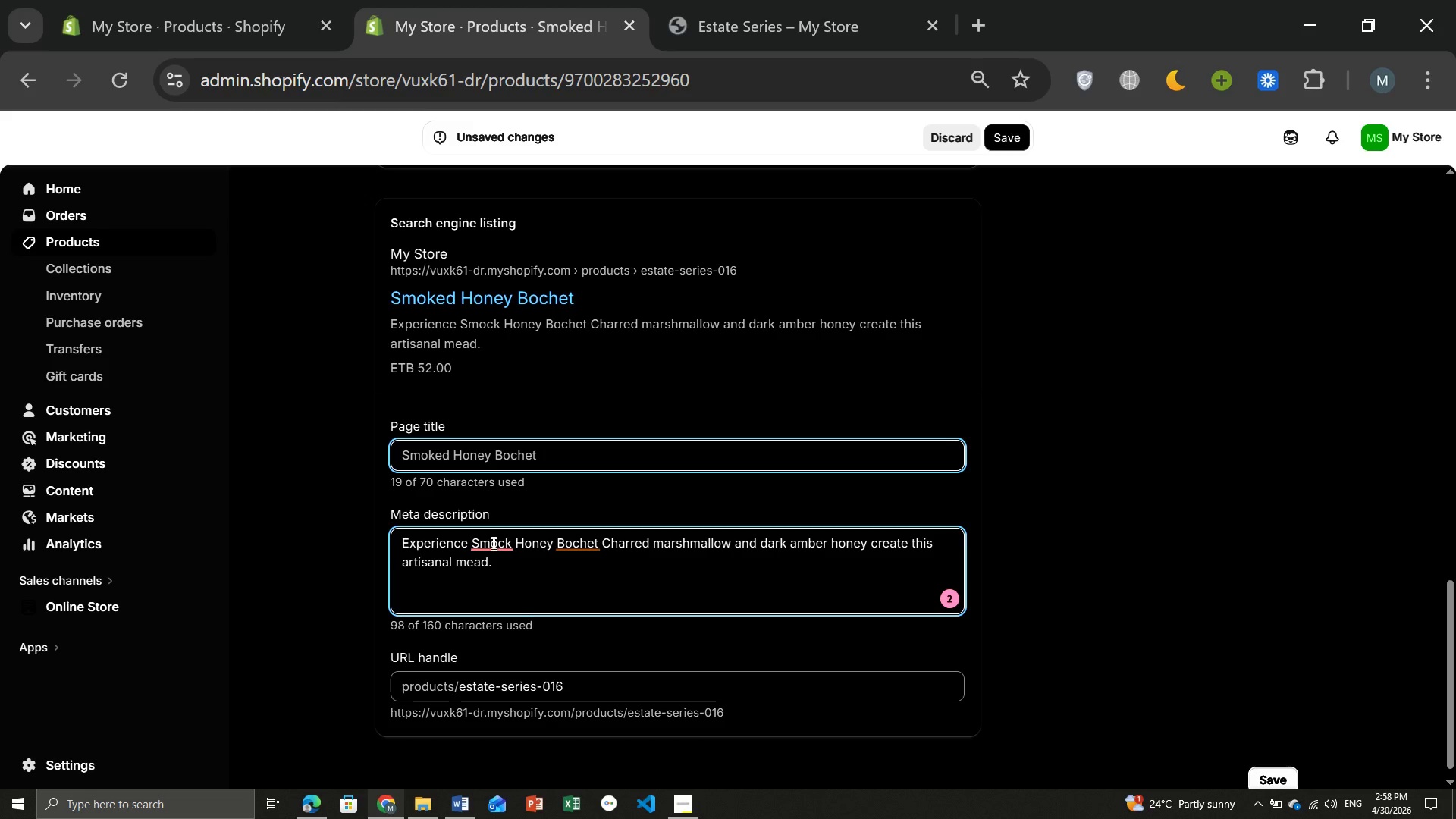 
left_click([502, 541])
 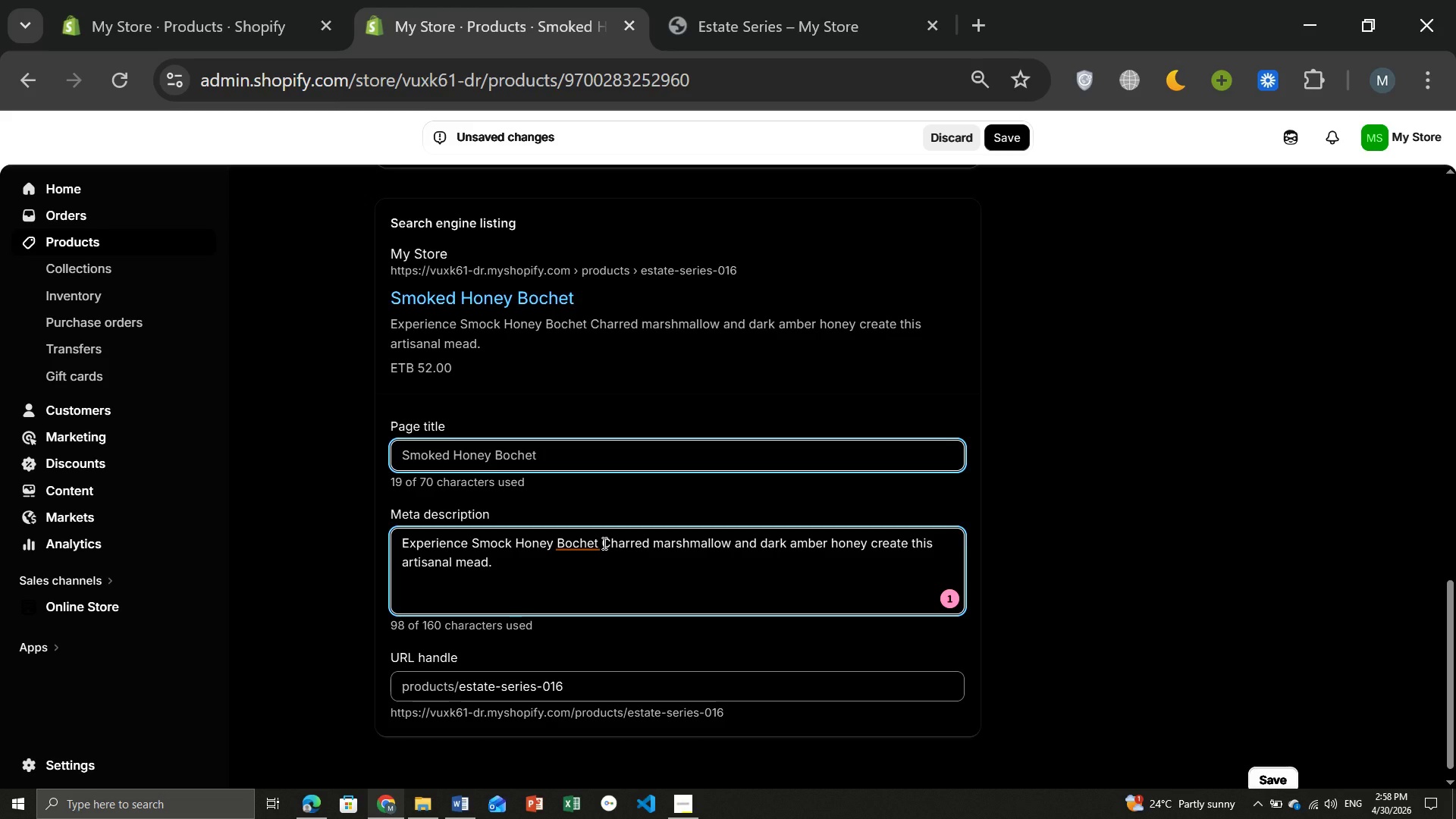 
wait(5.55)
 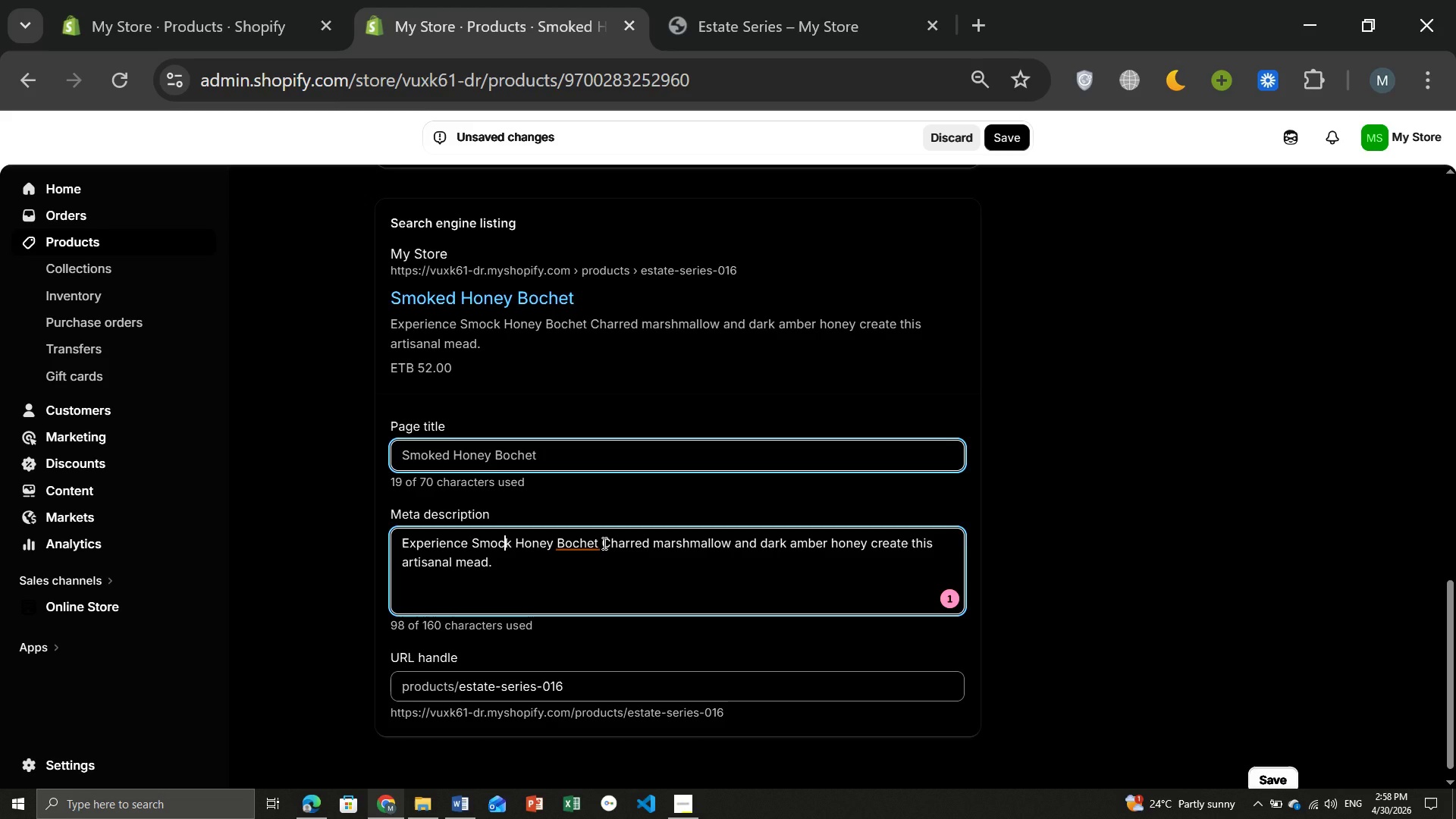 
key(Backspace)
 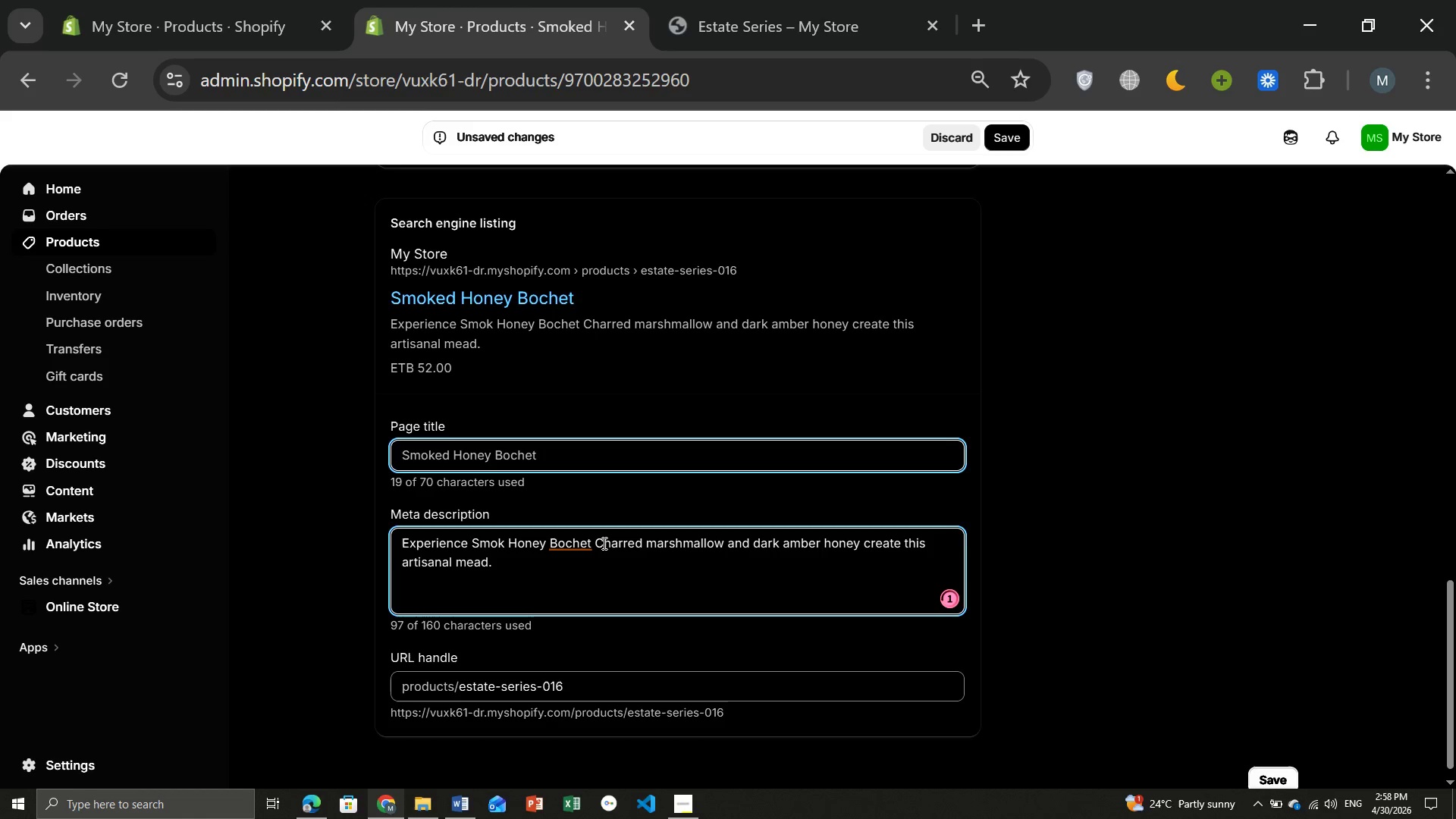 
key(ArrowRight)
 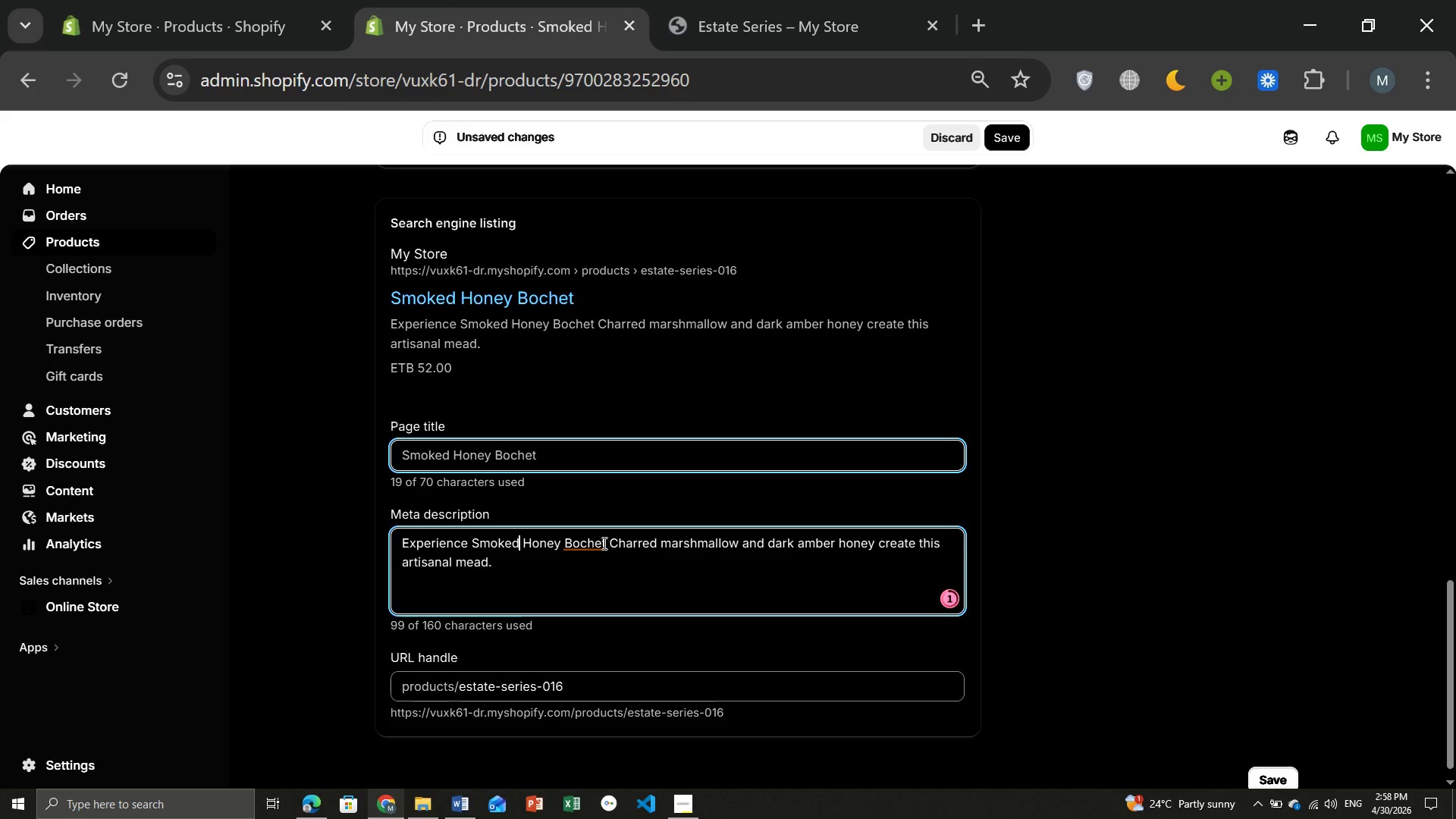 
type(ed)
 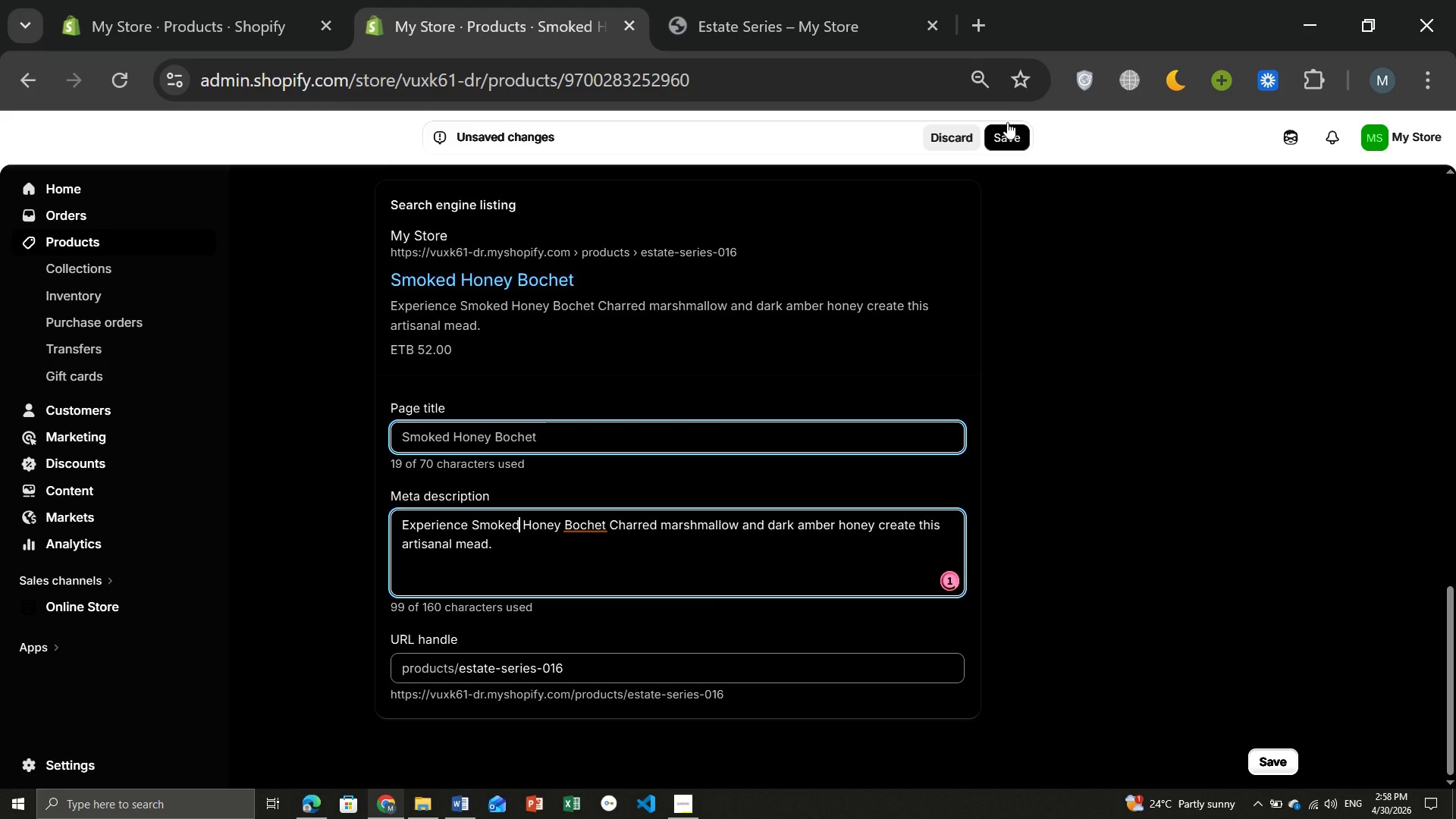 
wait(6.88)
 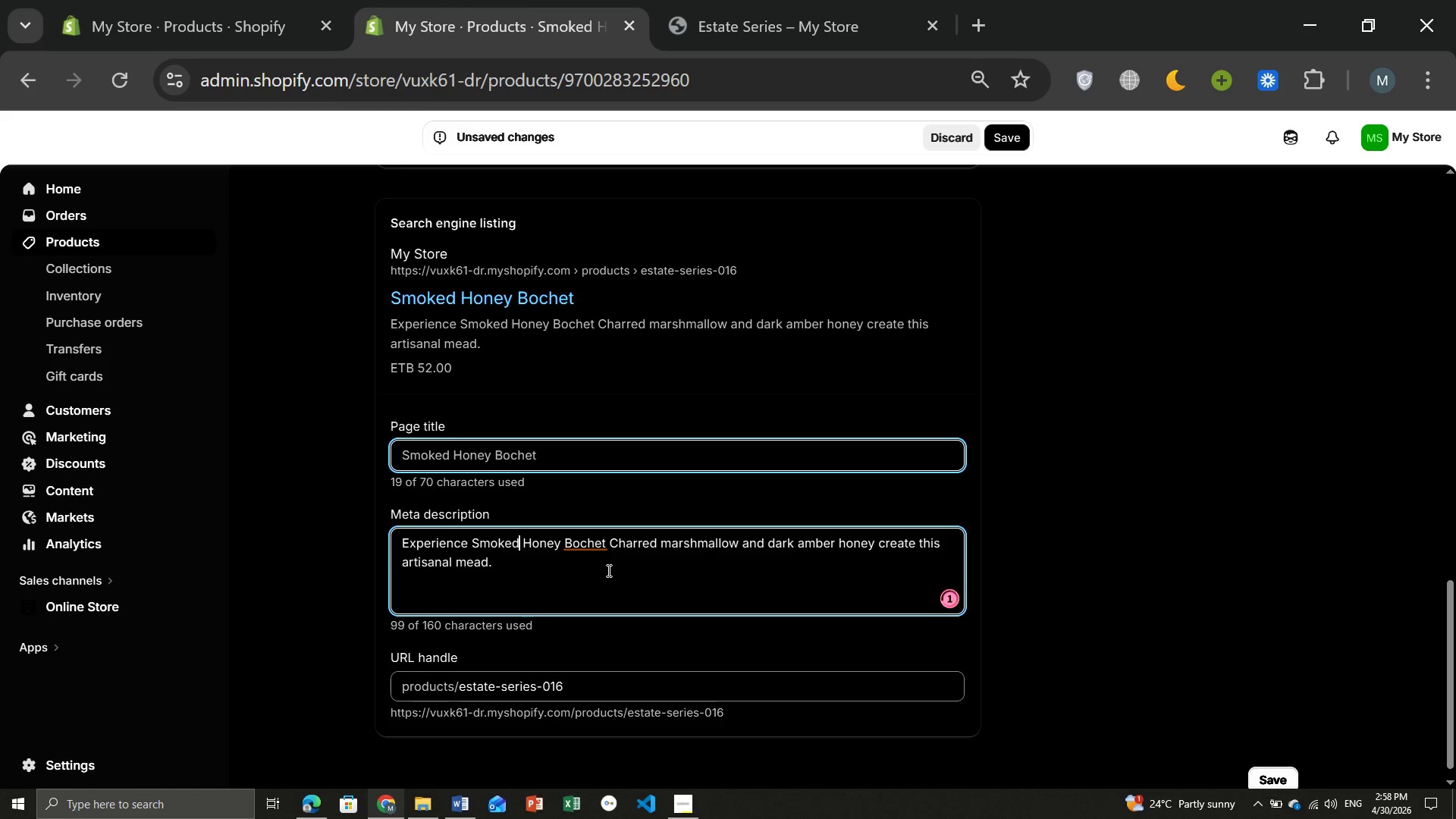 
left_click([1008, 134])
 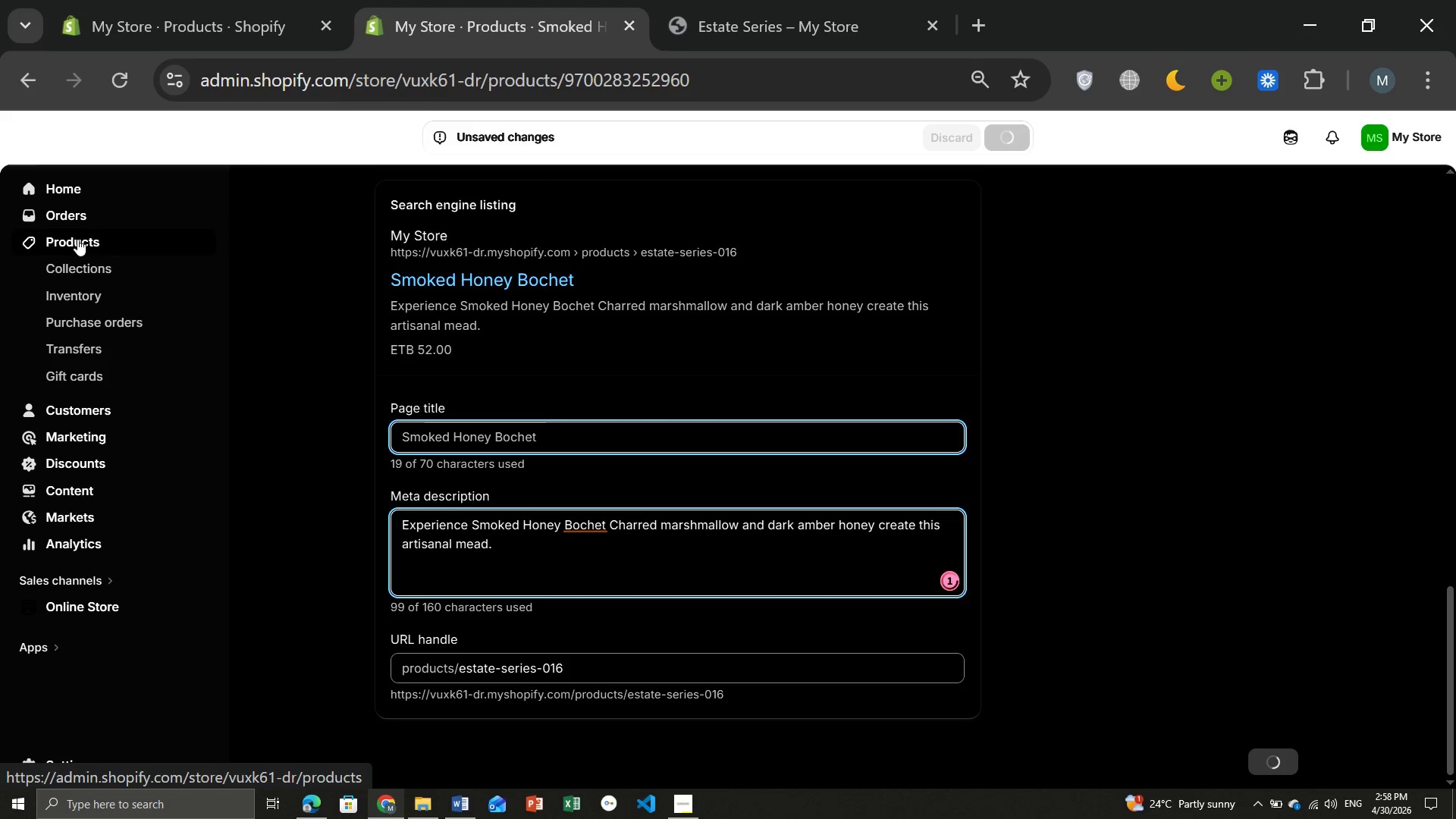 
wait(8.45)
 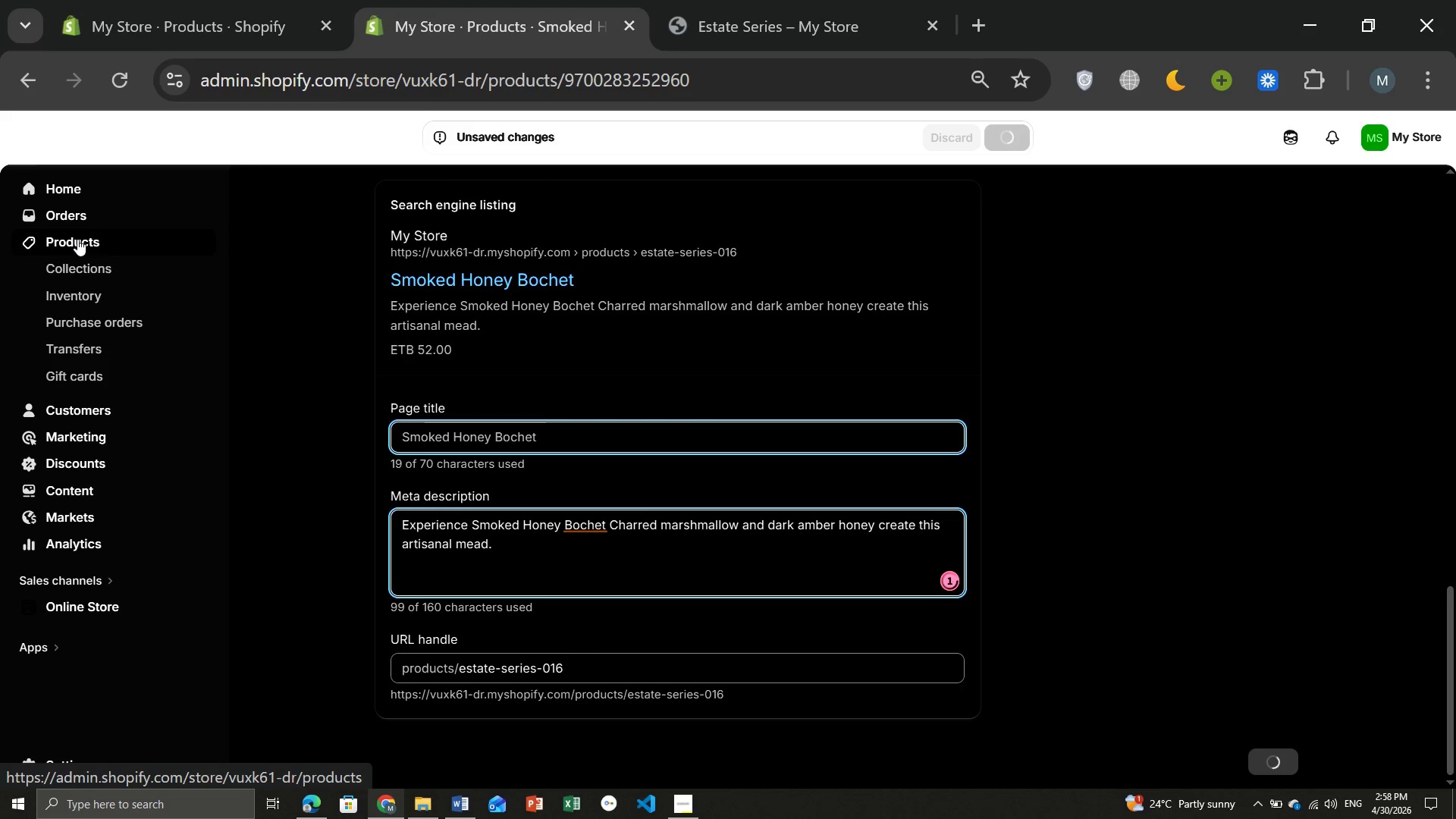 
left_click([77, 239])
 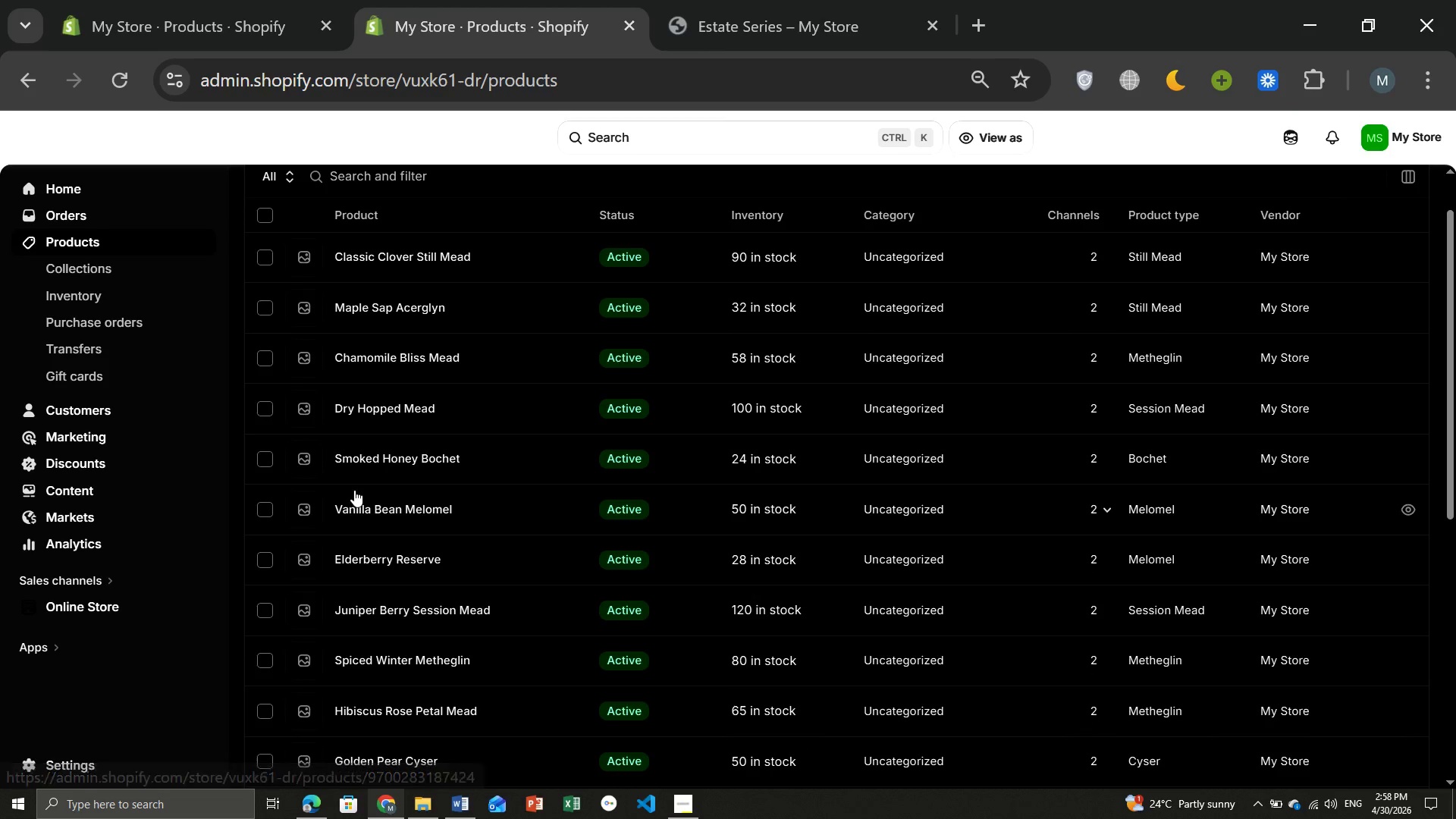 
wait(6.61)
 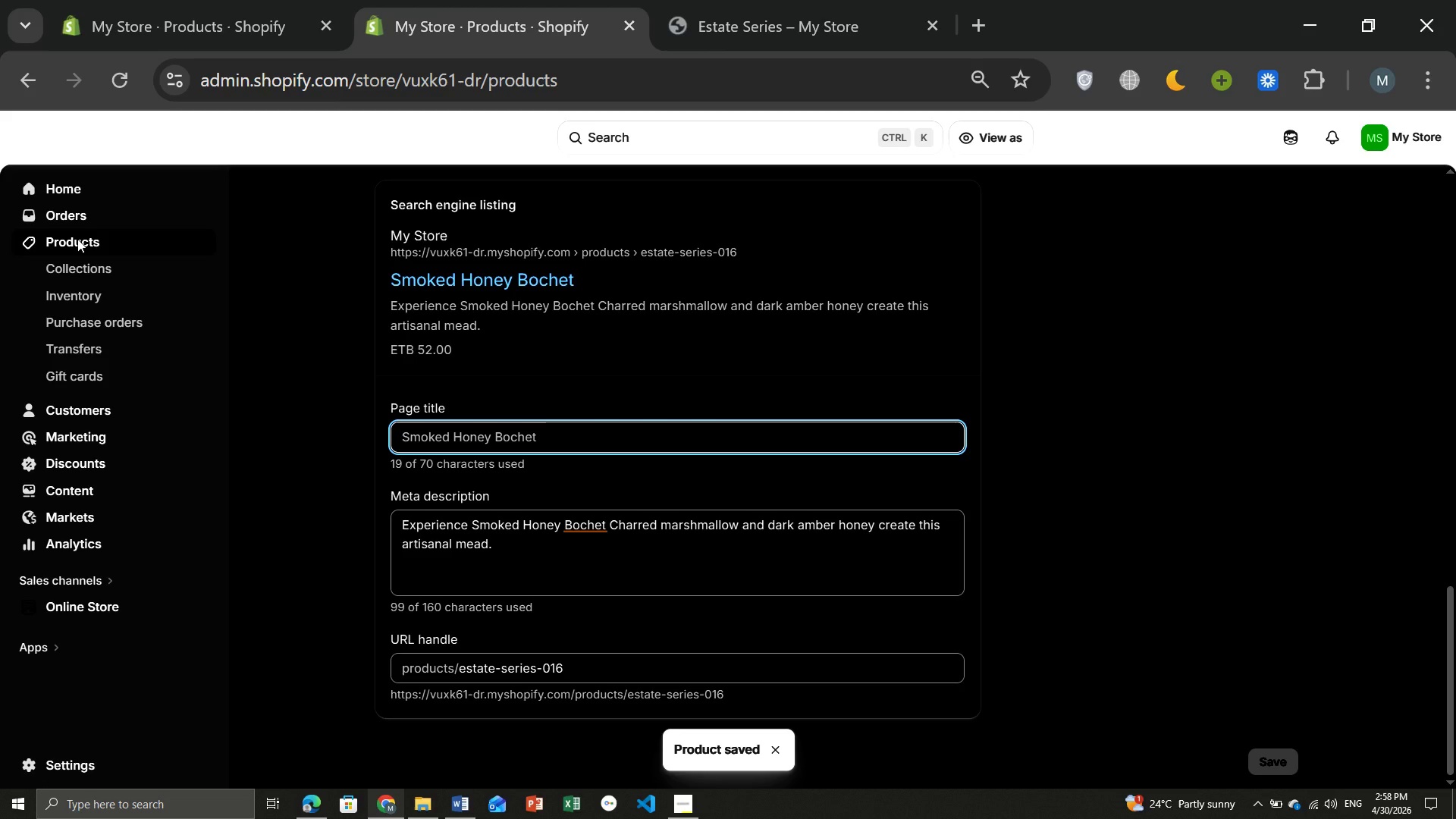 
left_click([374, 505])
 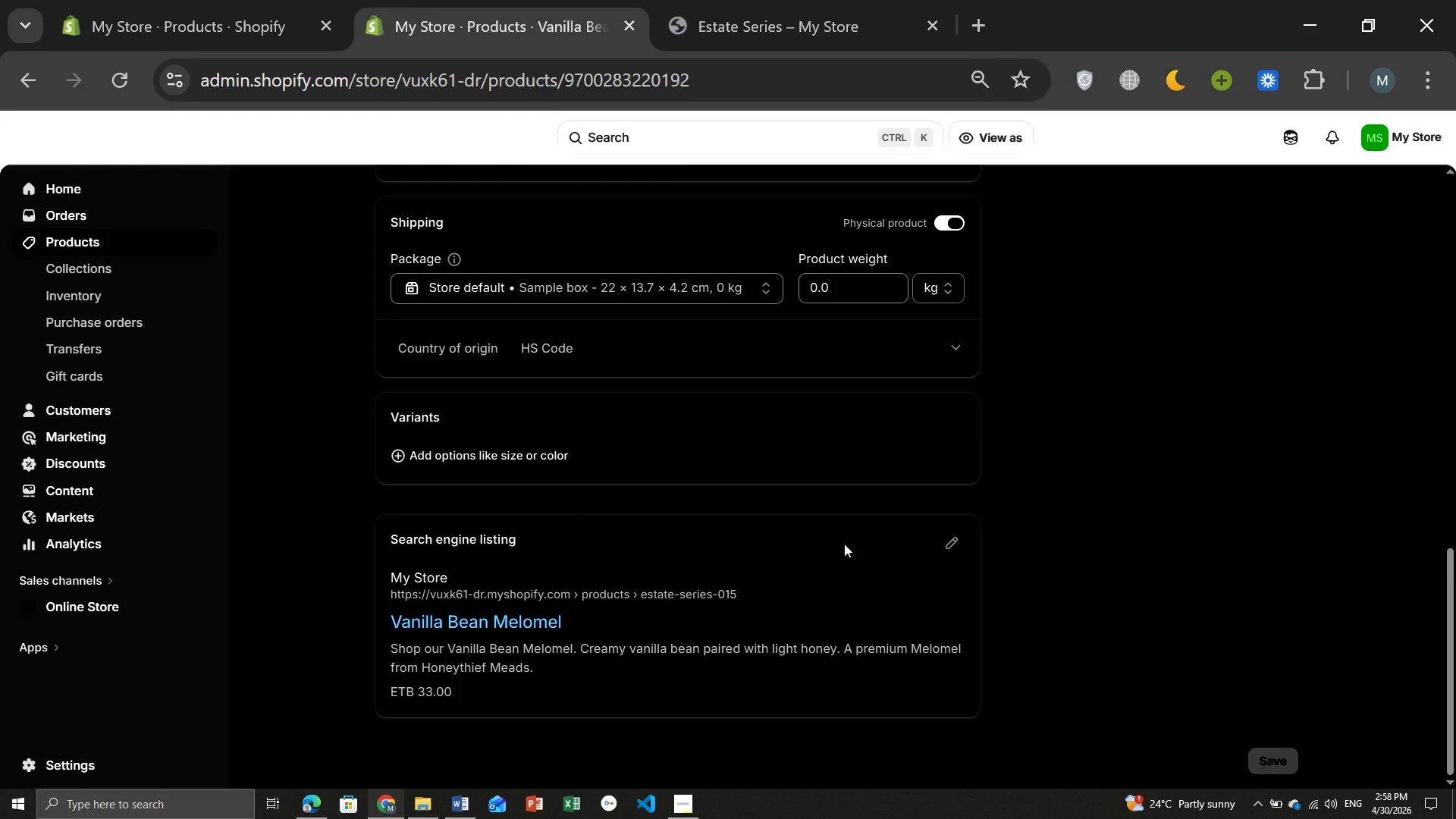 
wait(7.41)
 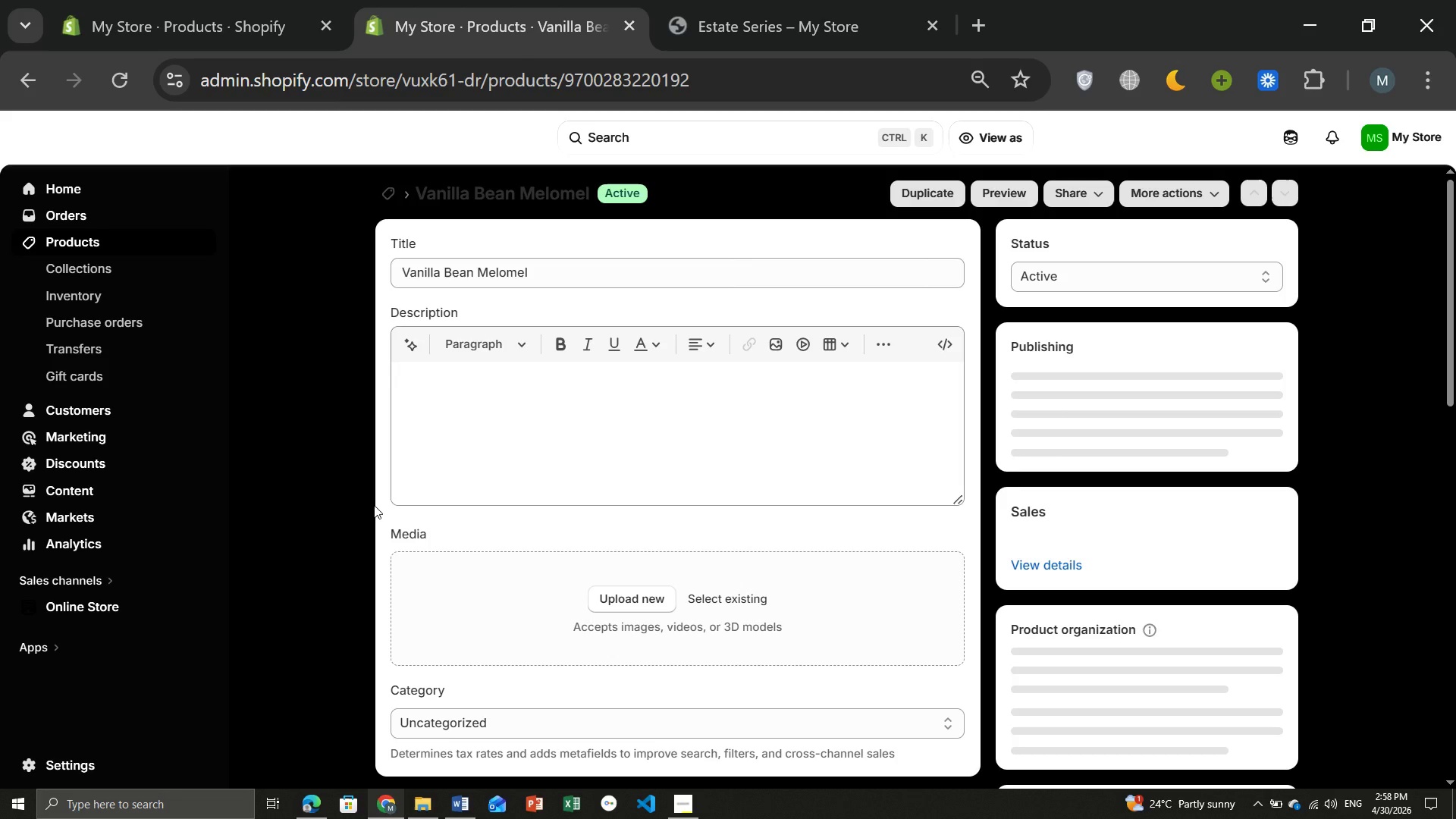 
left_click([949, 544])
 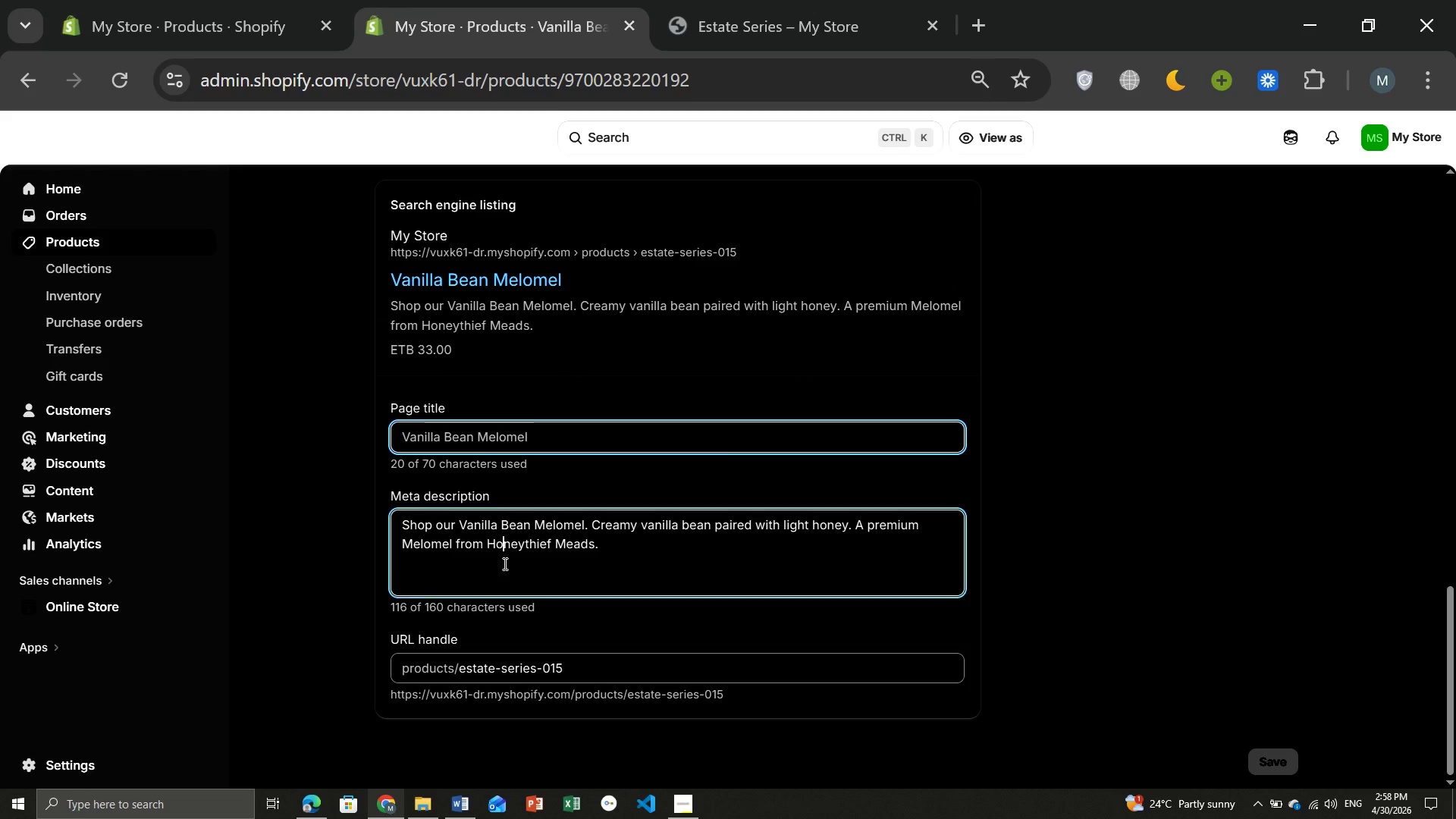 
left_click([504, 563])
 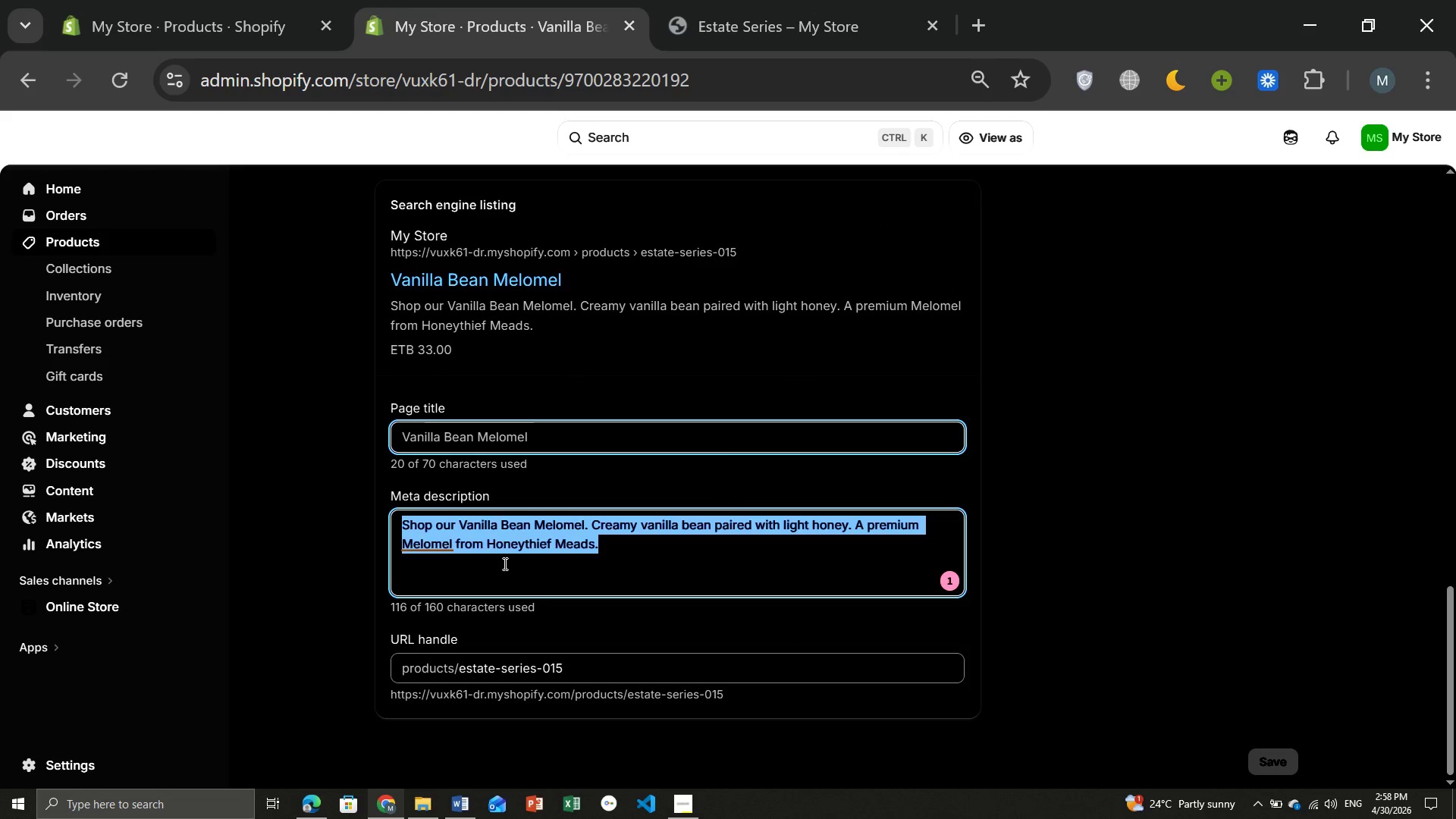 
key(Control+ControlLeft)
 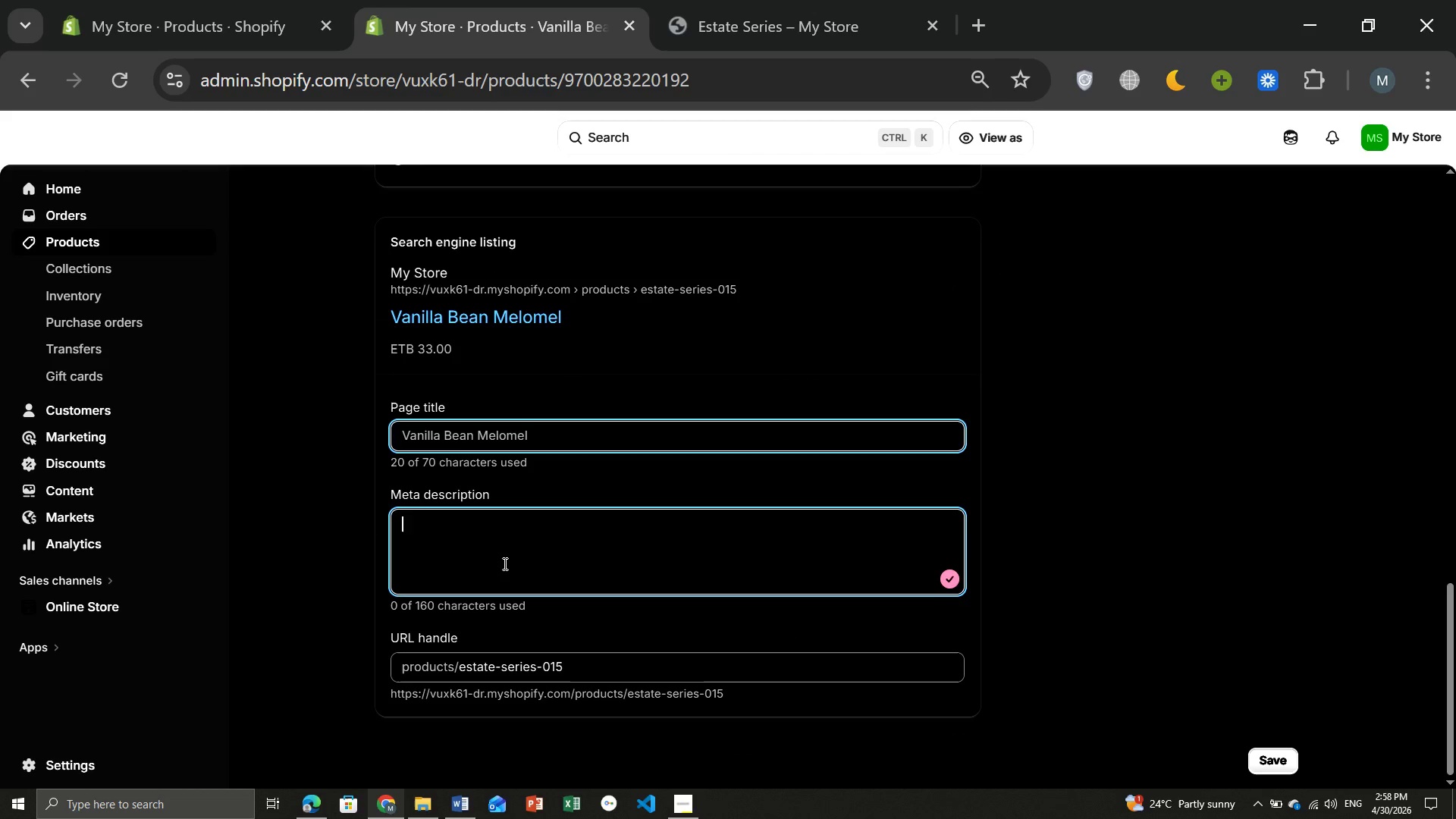 
key(Control+A)
 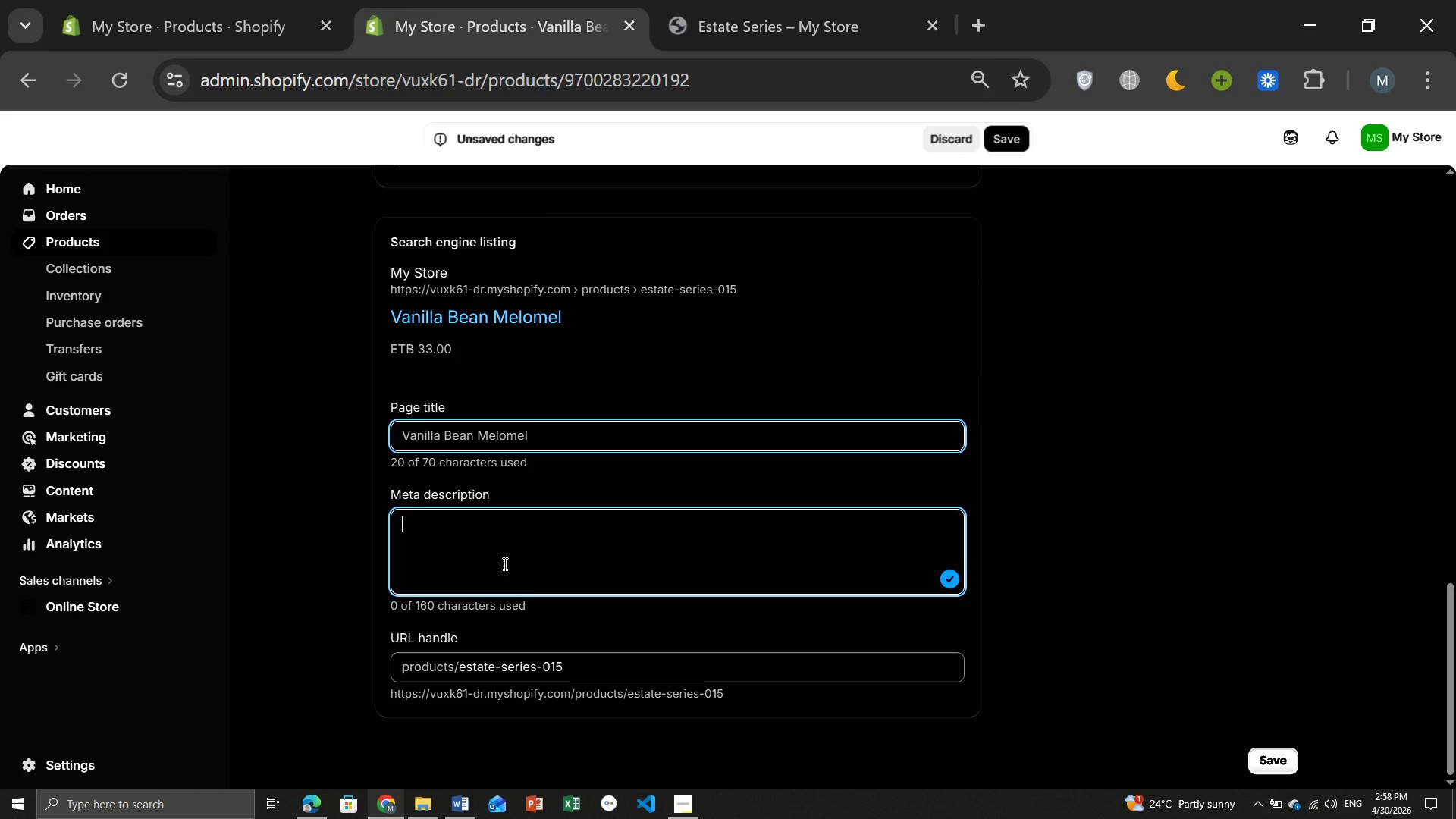 
key(Backspace)
type(Se)
key(Backspace)
type(avor Vanilla V)
key(Backspace)
type(Bean Melomel. Creamy vanilla paired with light honey in this smooth artisanal small-batch mead.)
 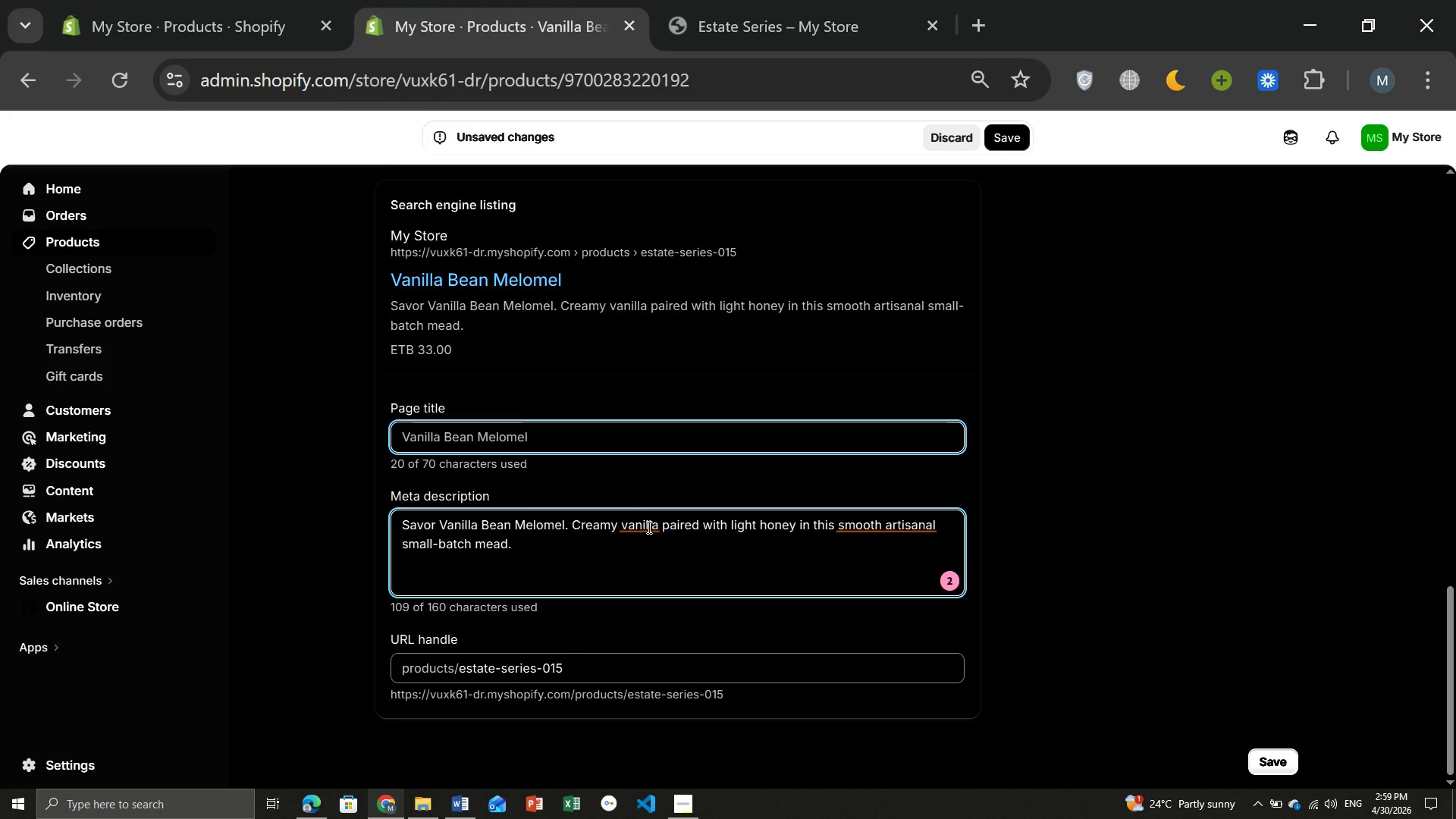 
wait(5.2)
 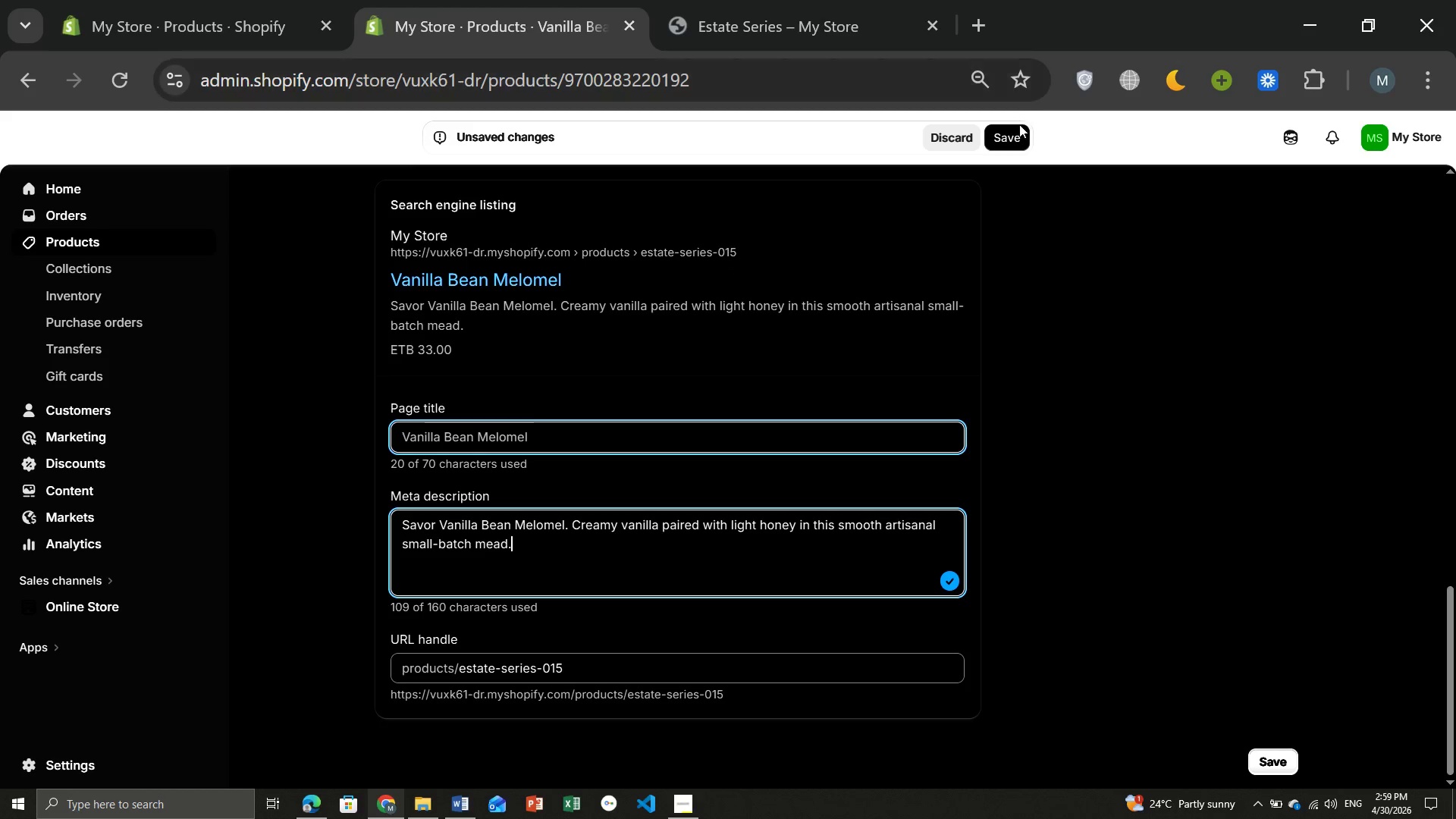 
left_click([642, 530])
 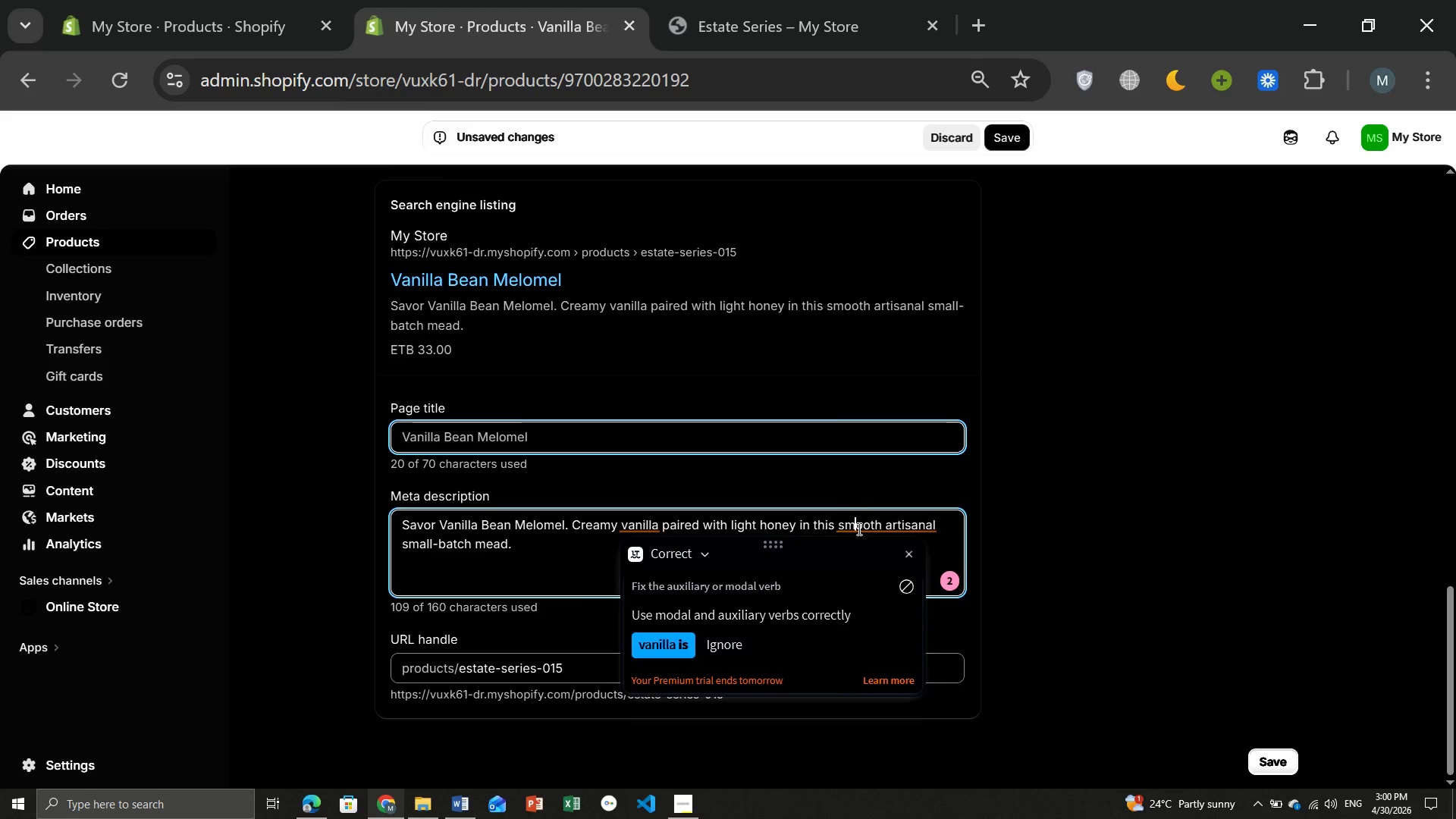 
left_click([858, 529])
 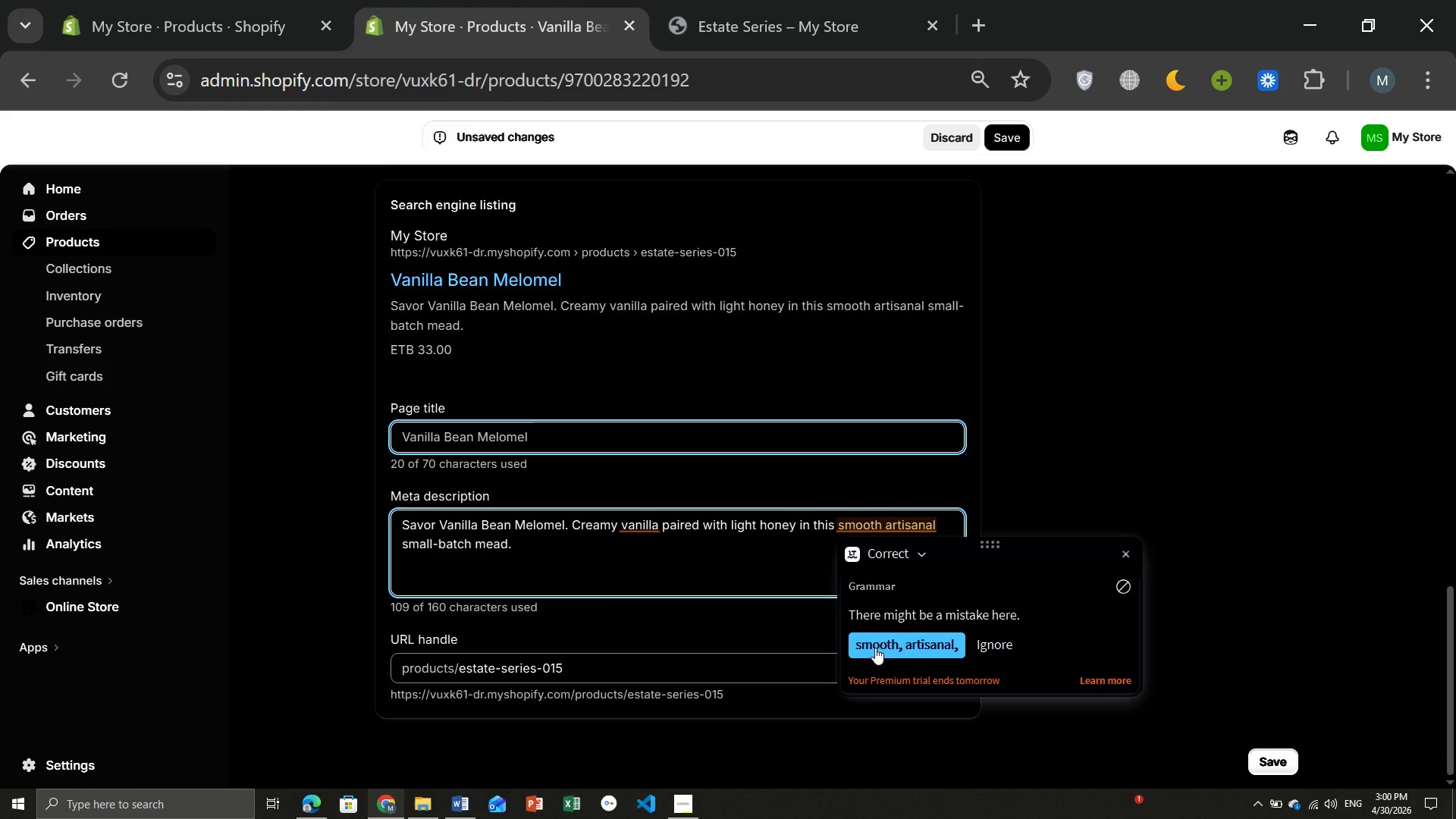 
left_click([875, 648])
 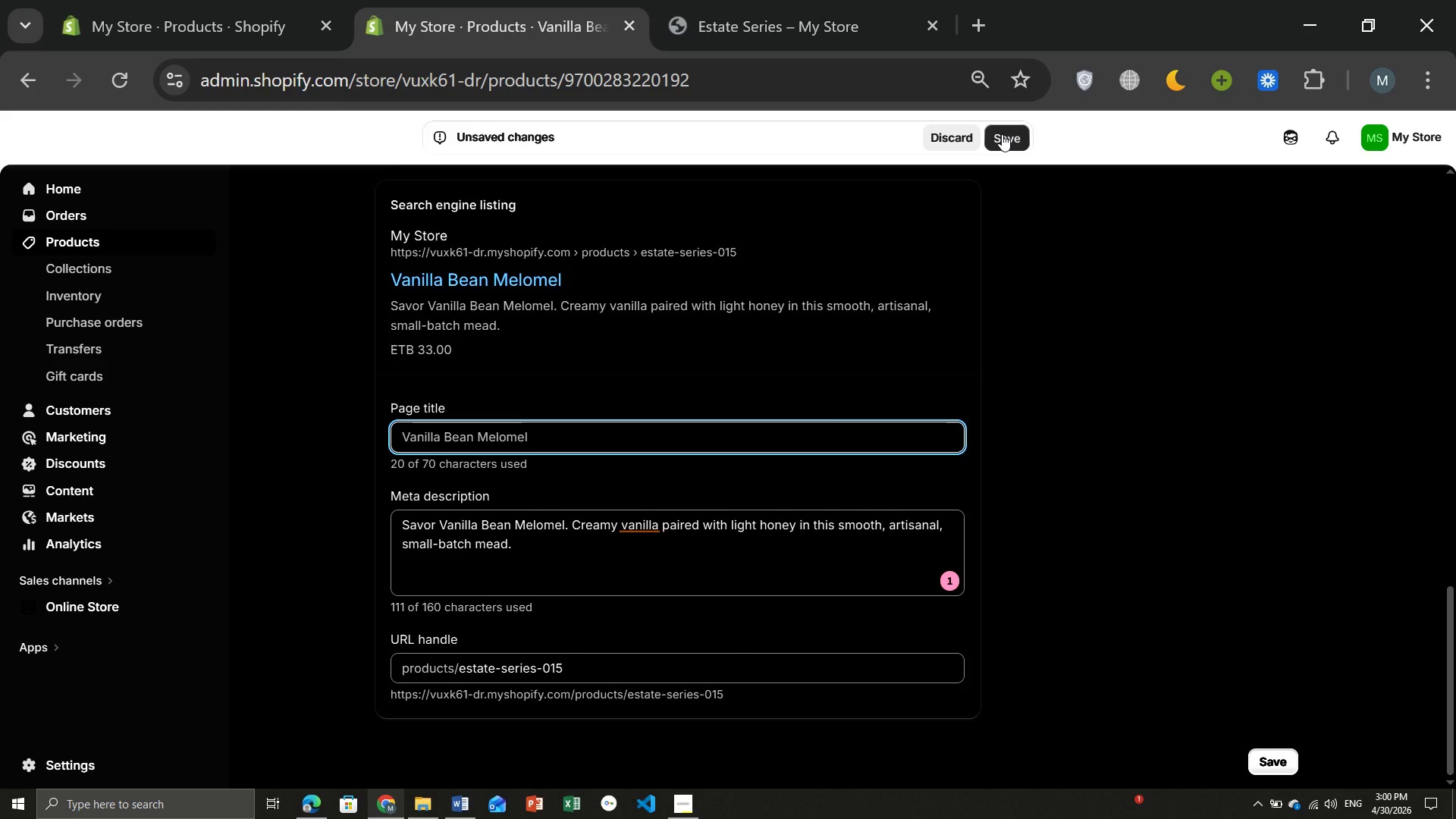 
left_click([1002, 134])
 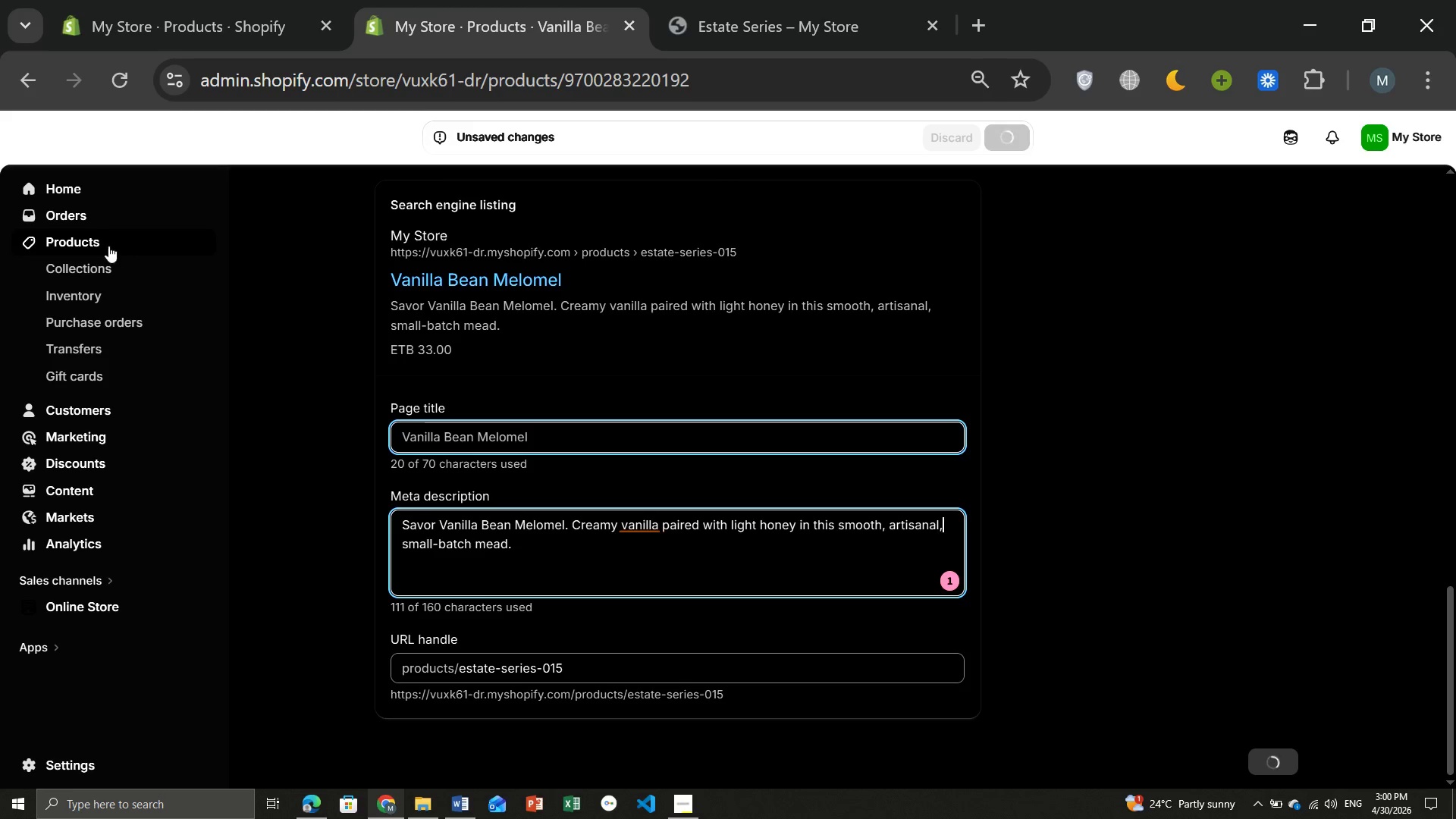 
wait(6.0)
 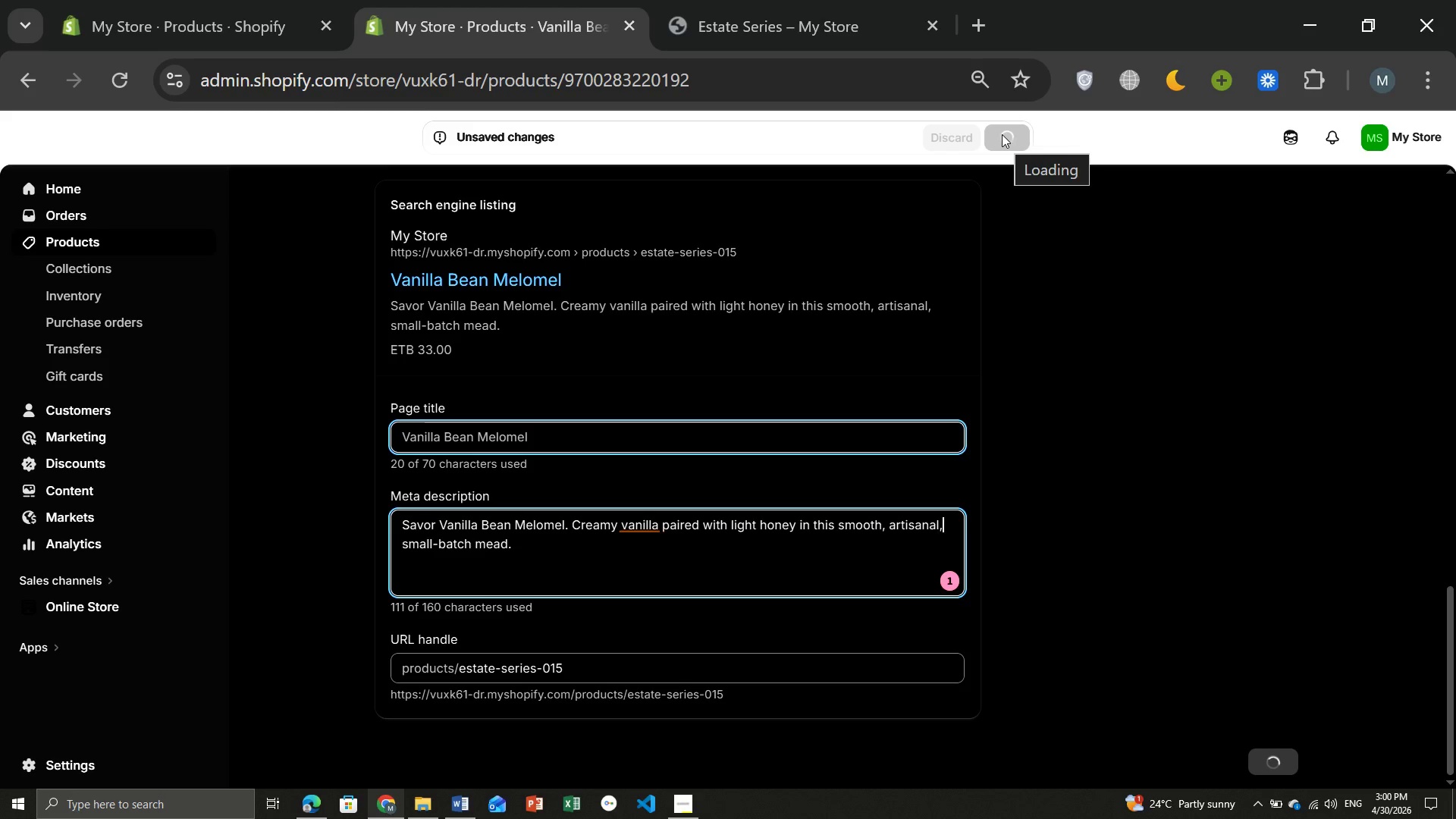 
left_click([85, 238])
 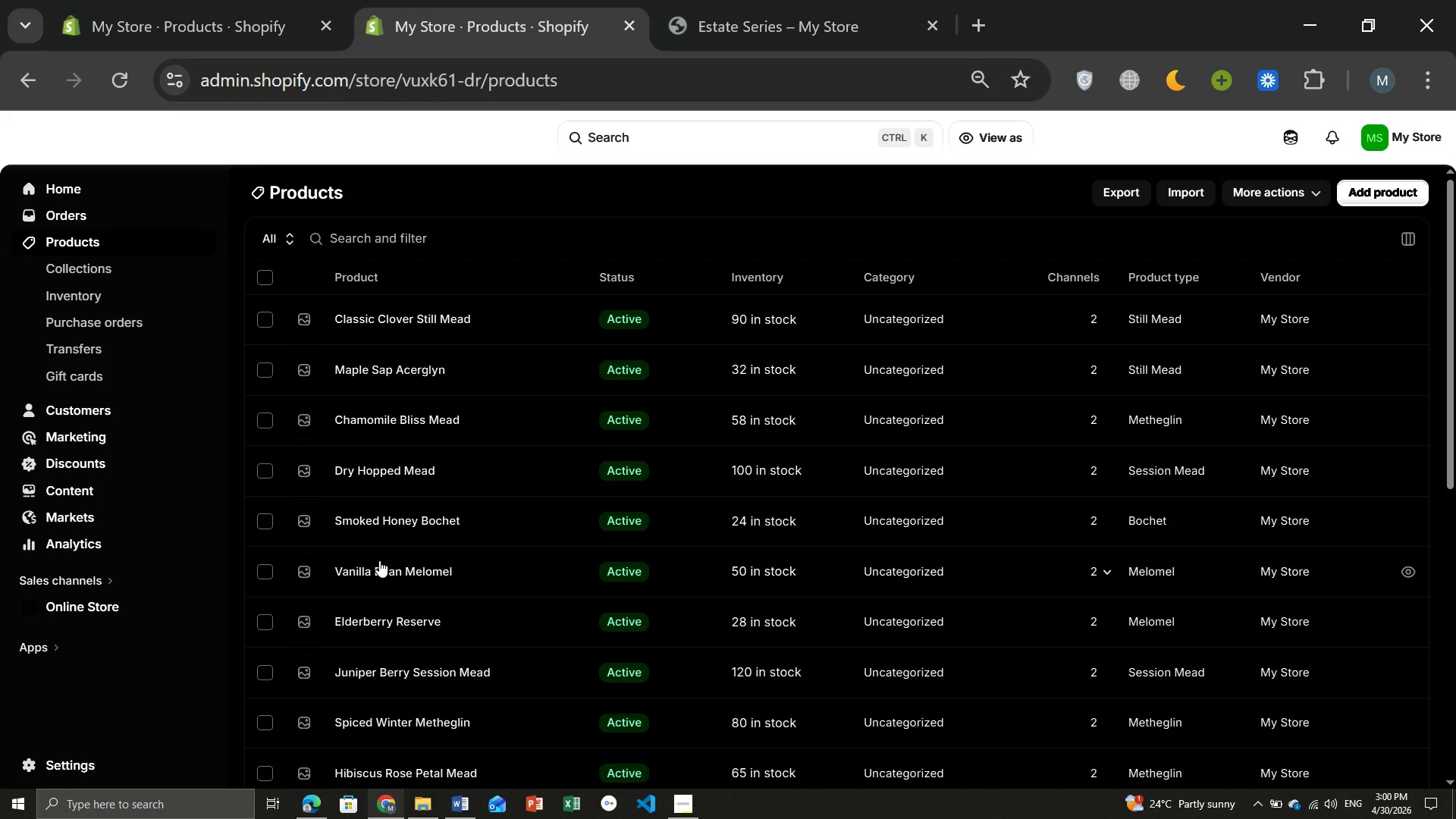 
wait(13.92)
 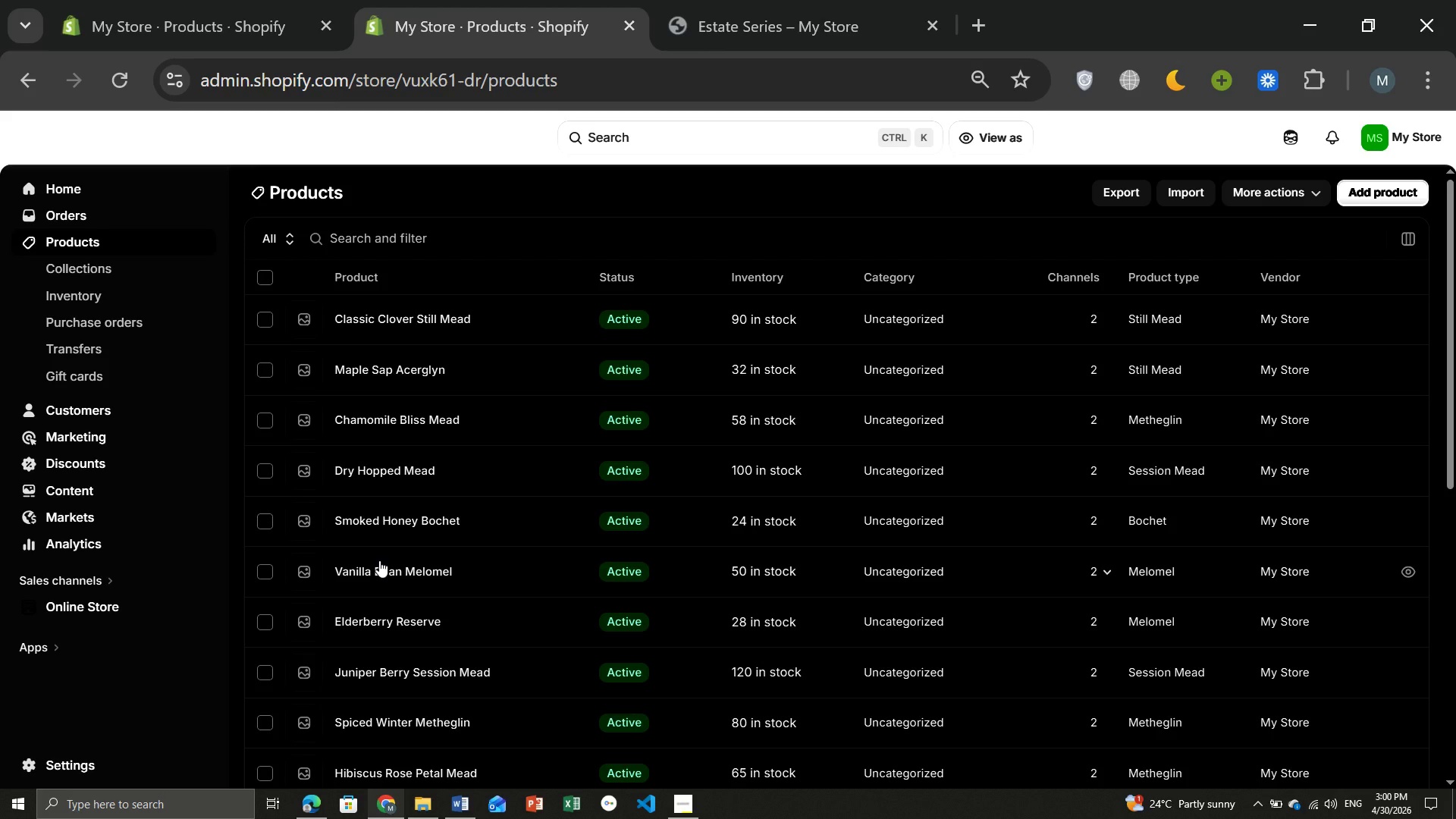 
left_click([432, 667])
 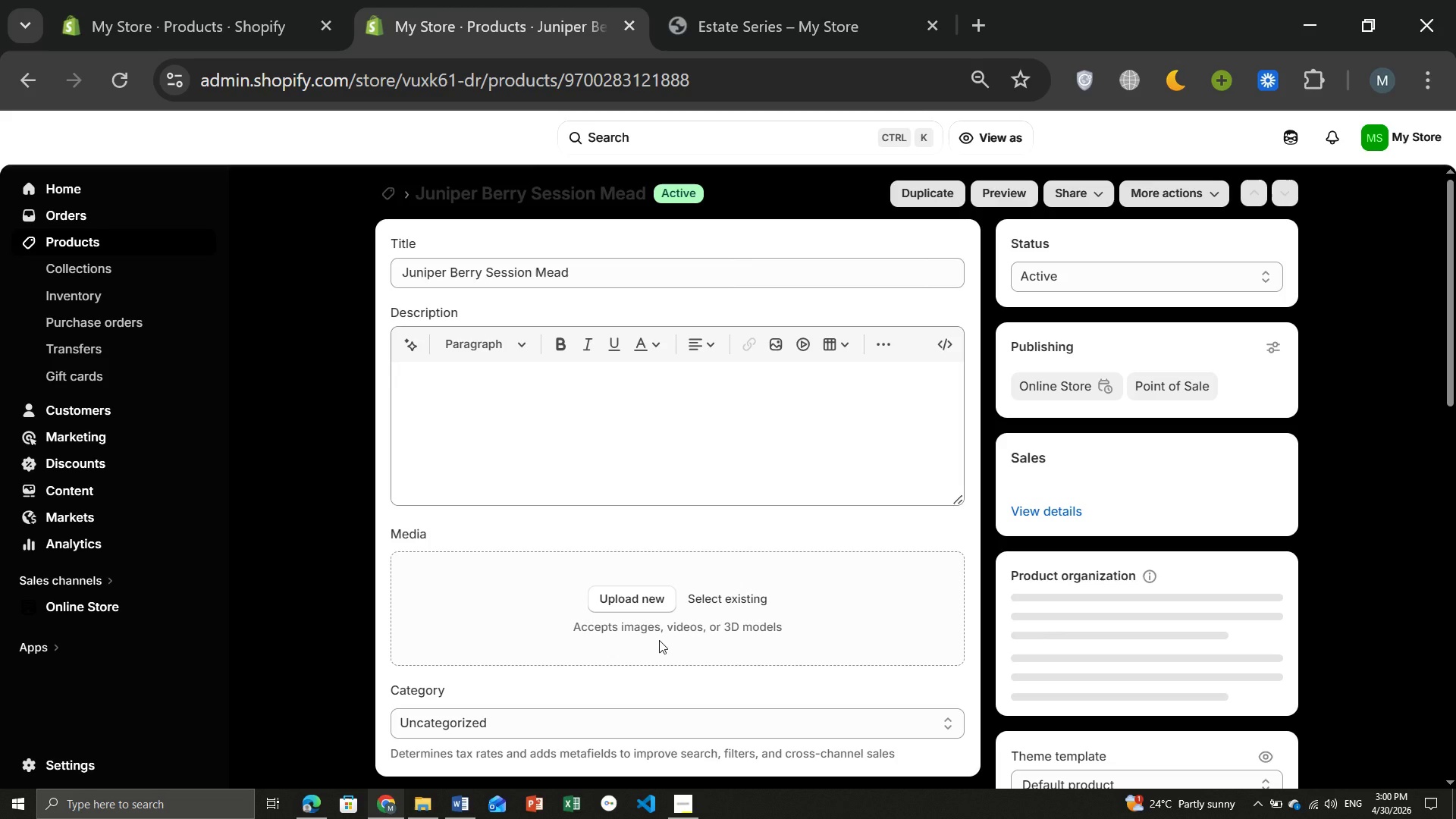 
wait(8.48)
 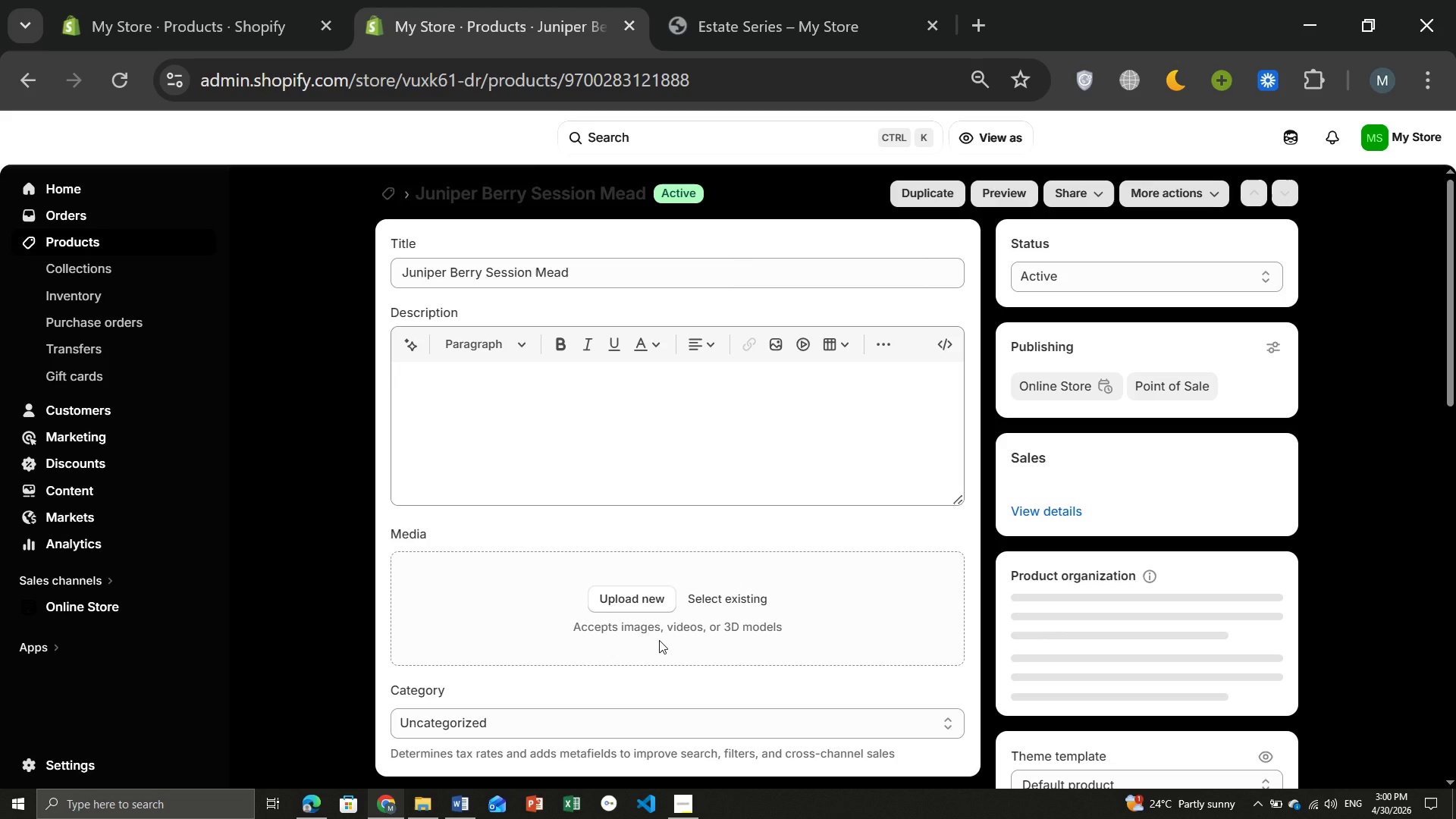 
left_click([952, 538])
 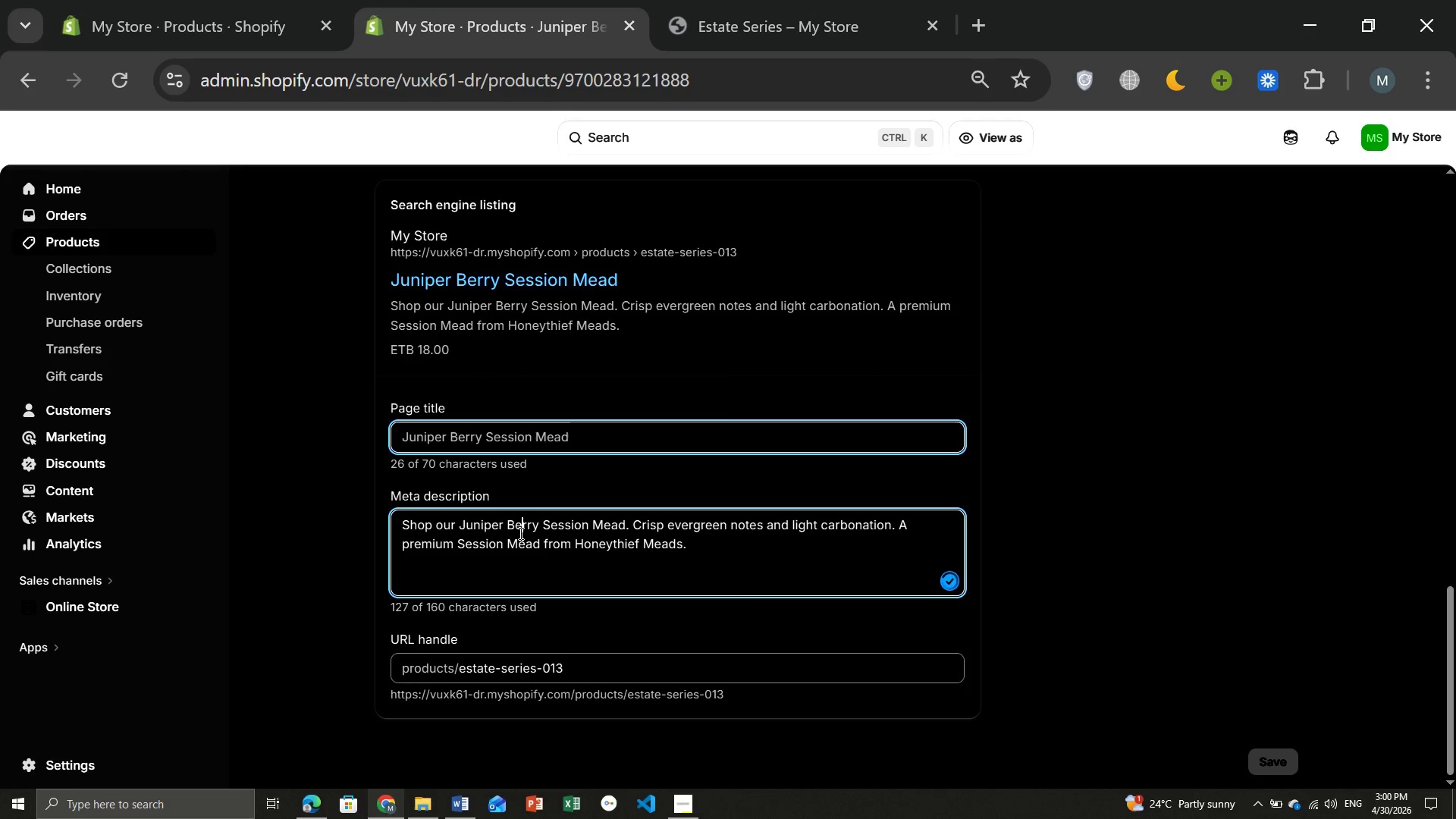 
left_click([519, 533])
 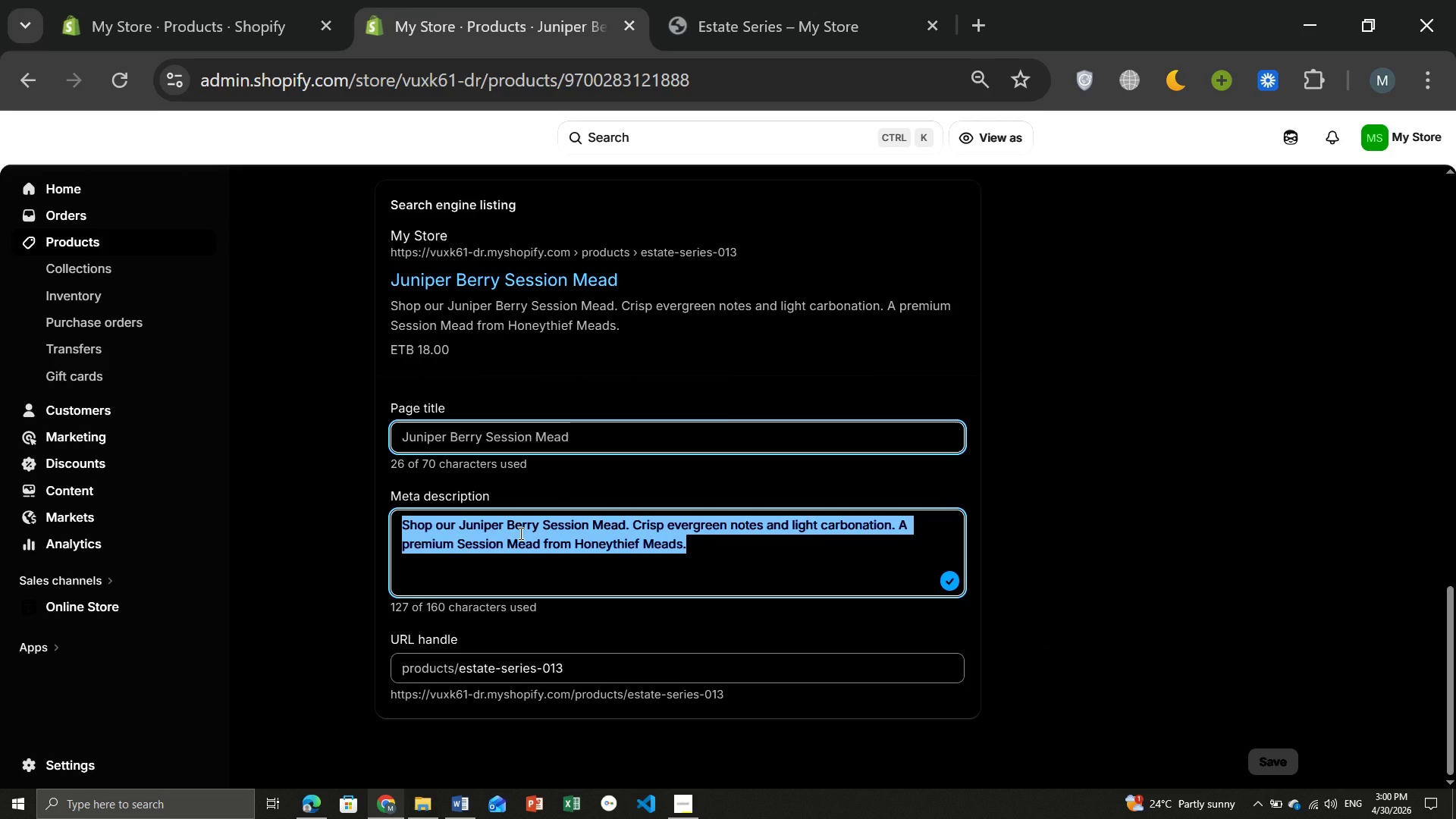 
key(Control+ControlLeft)
 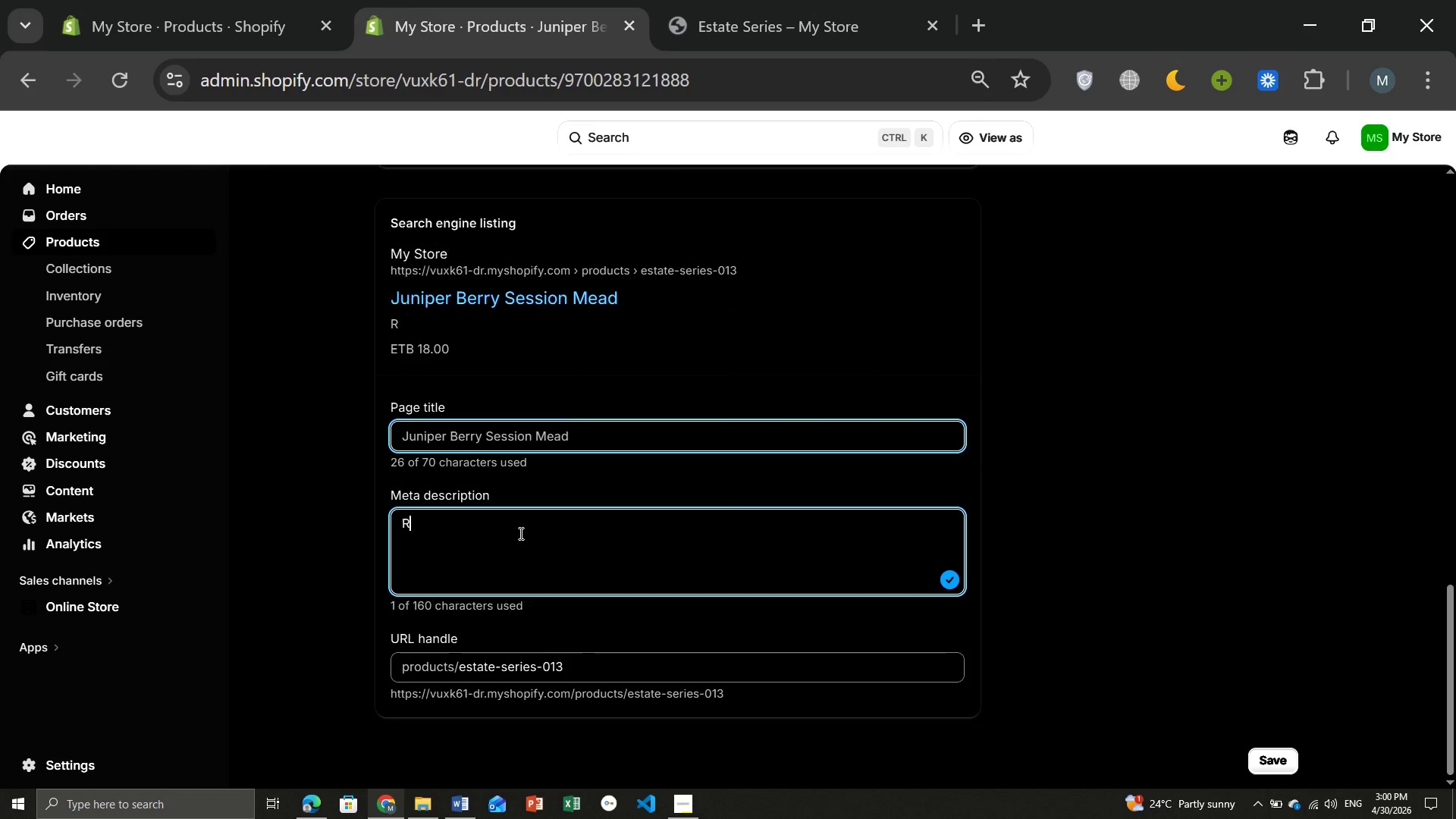 
key(Control+A)
 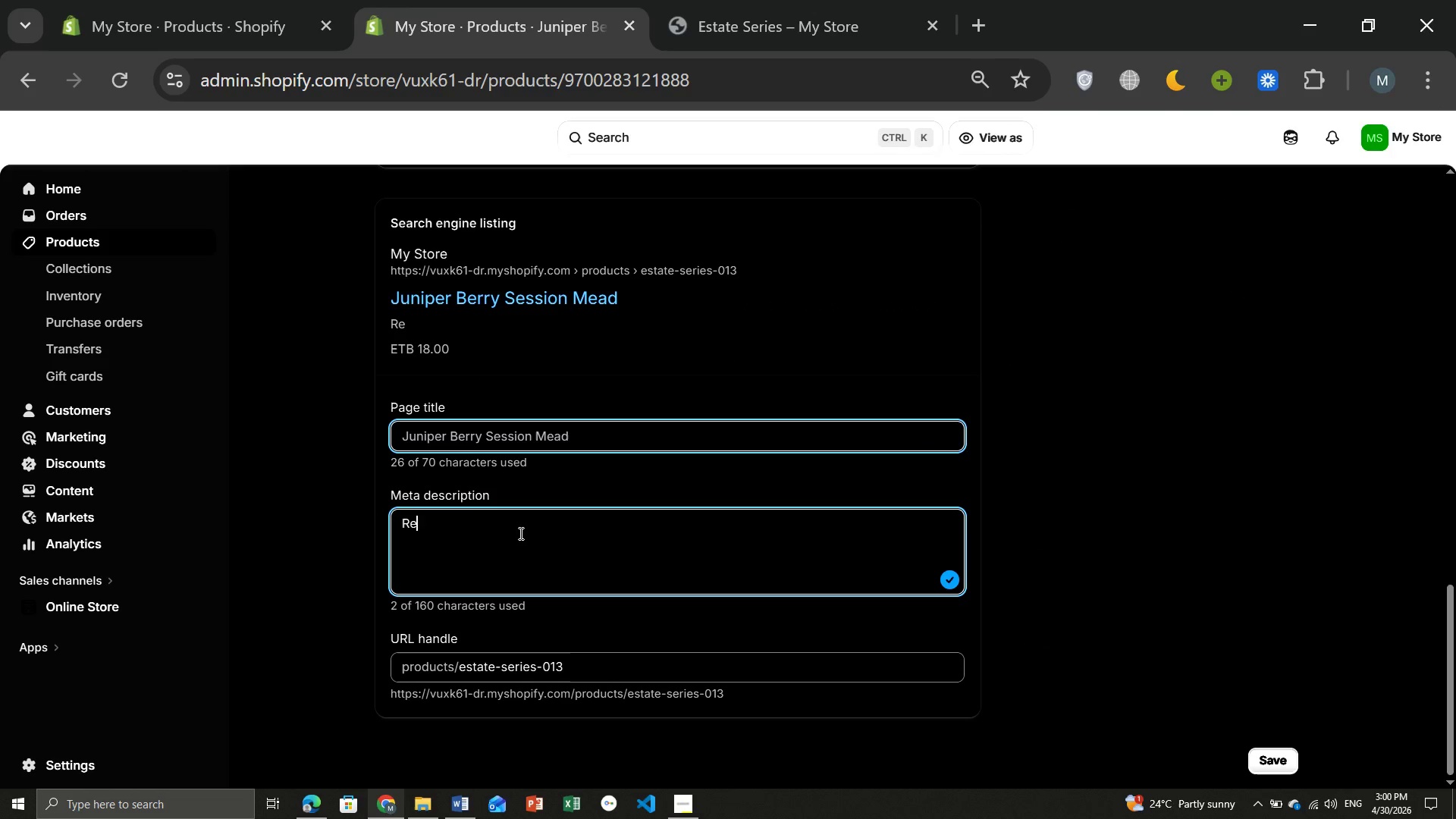 
type(Refresh with H)
key(Backspace)
type(Juniper Berry Session Mead. Crip)
key(Backspace)
type(sp evergreen notes and light carbonate)
key(Backspace)
type(ion make this artisanal mead easy to enjoy.)
 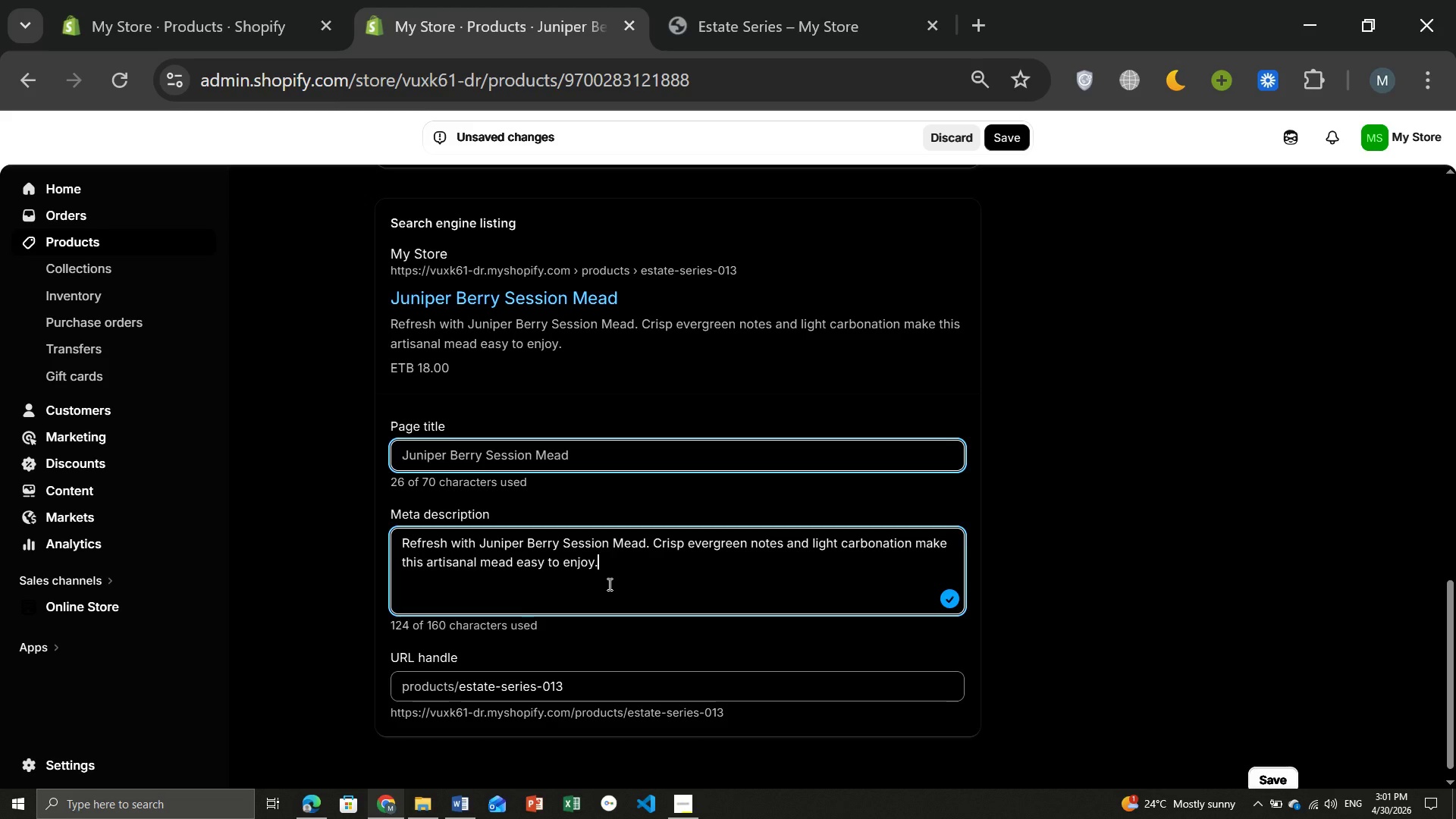 
wait(12.67)
 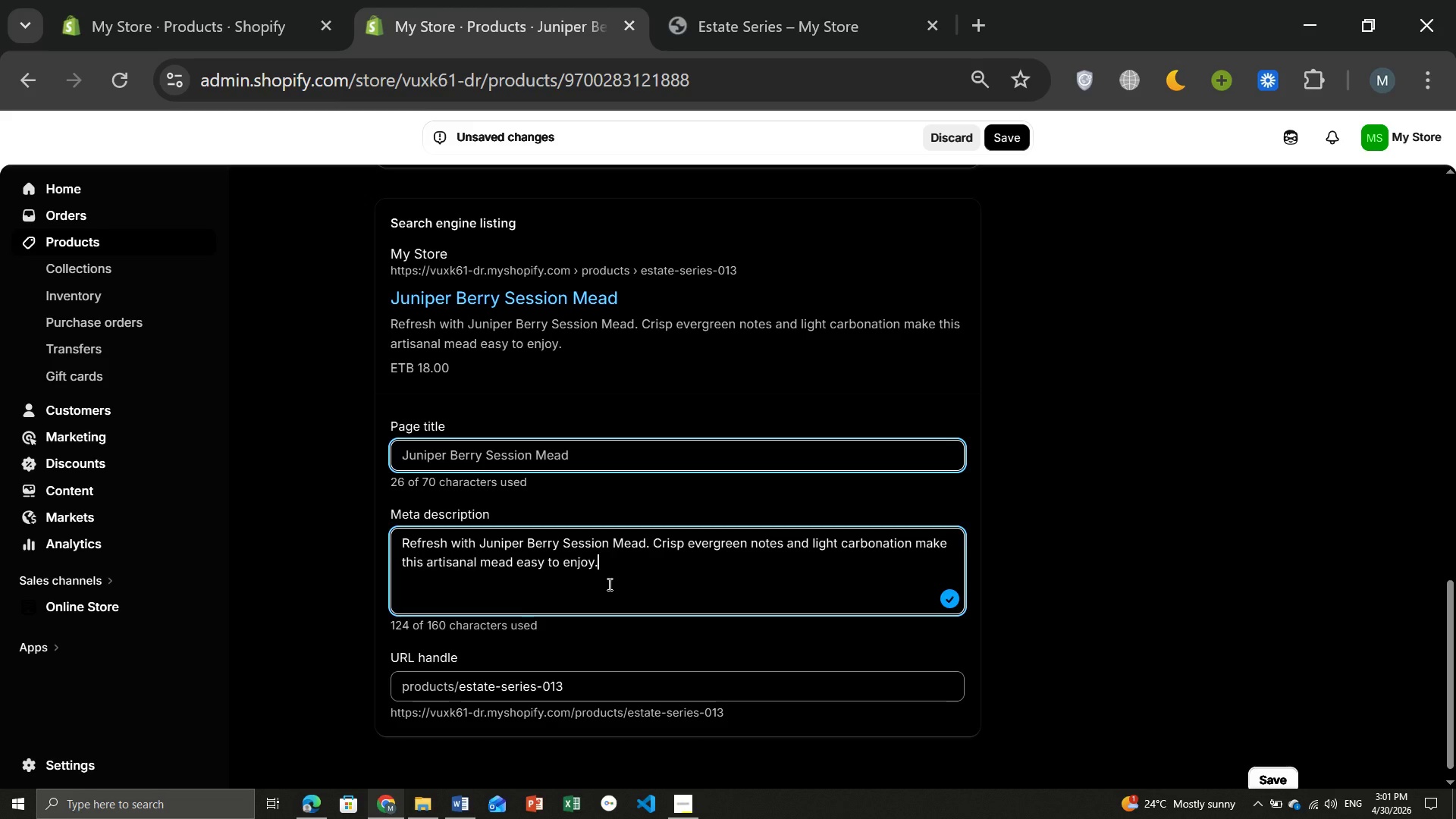 
left_click([1009, 136])
 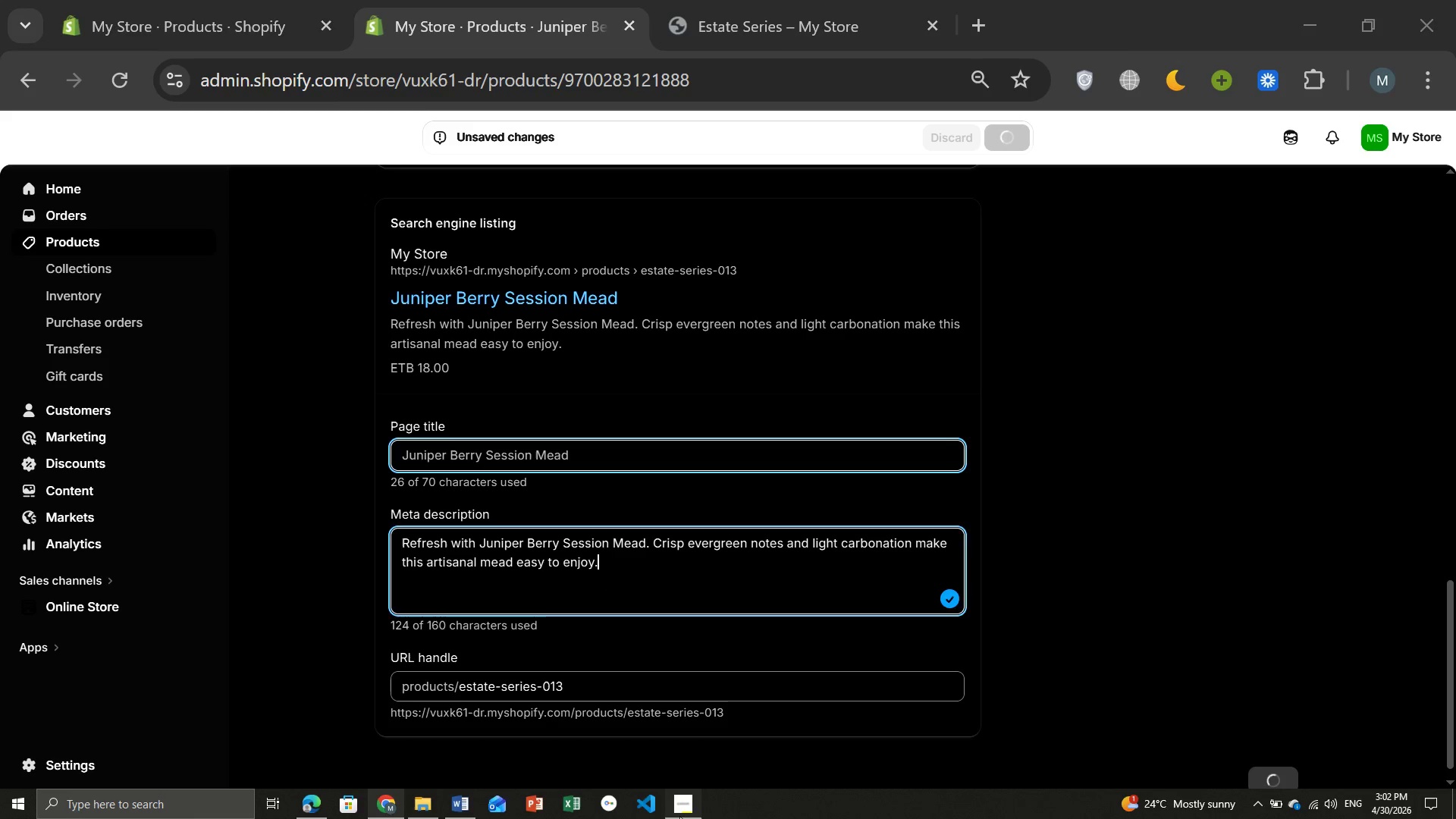 
left_click([679, 816])
 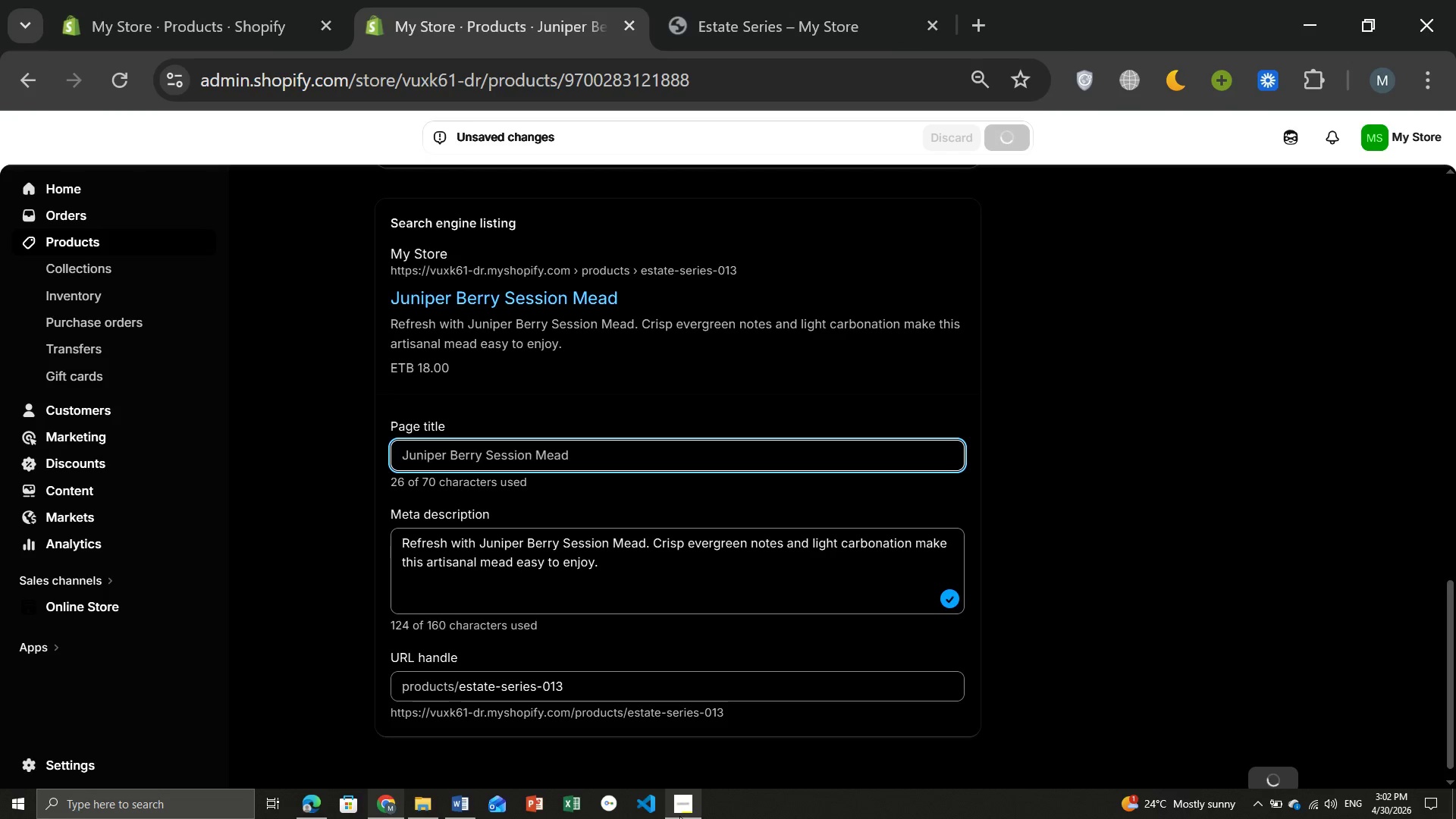 